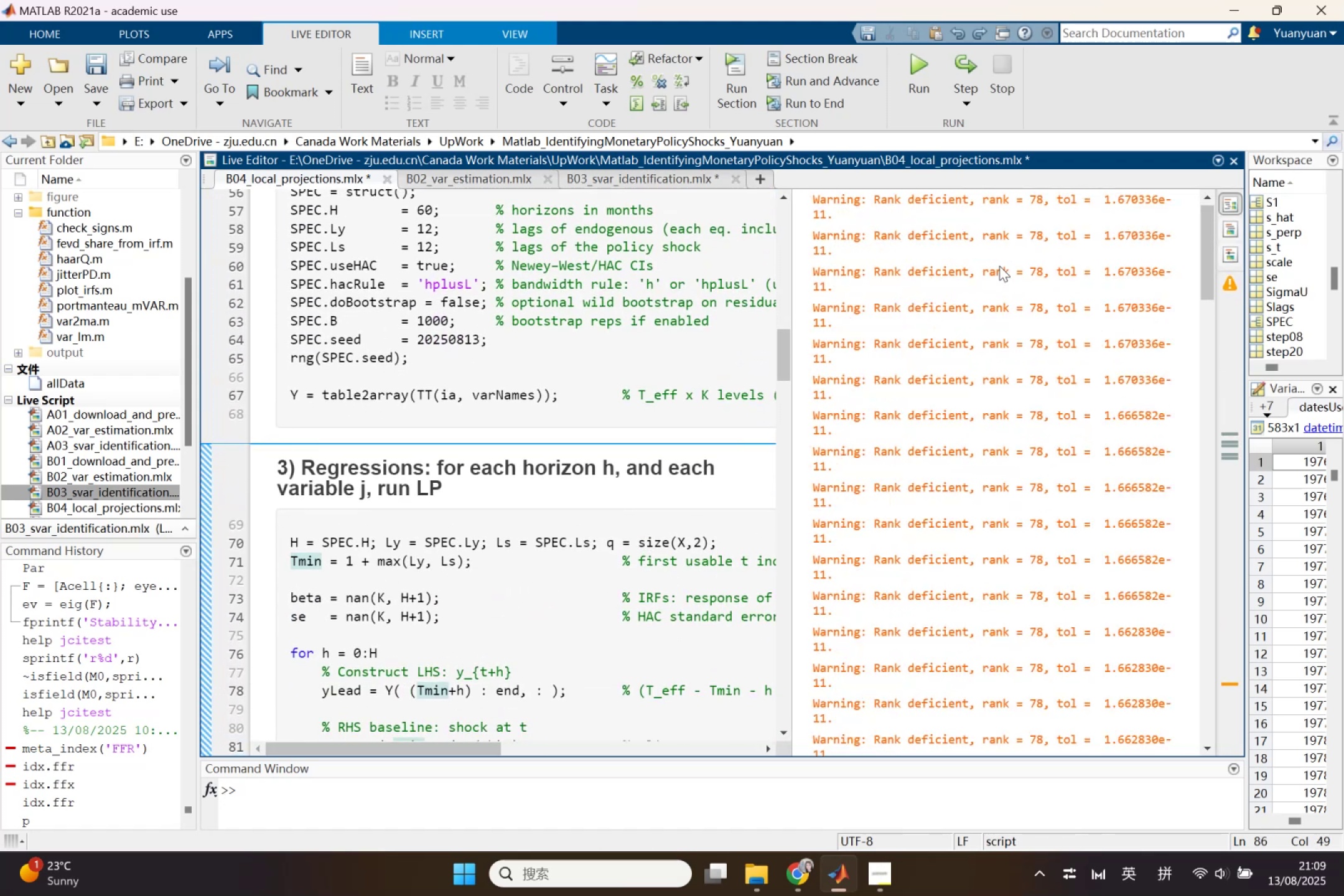 
left_click([906, 54])
 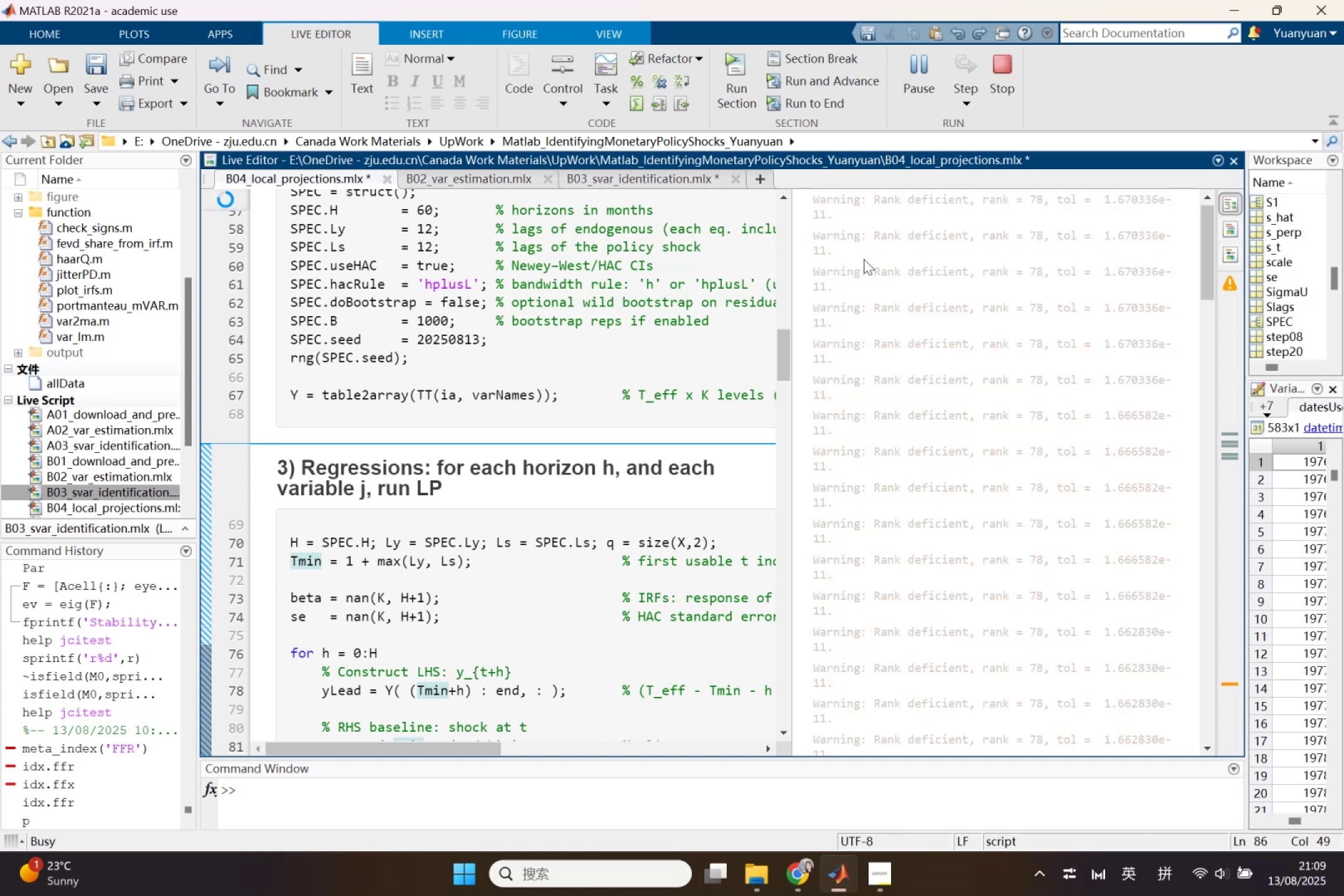 
hold_key(key=ControlLeft, duration=0.82)
scroll: coordinate [854, 327], scroll_direction: down, amount: 12.0
 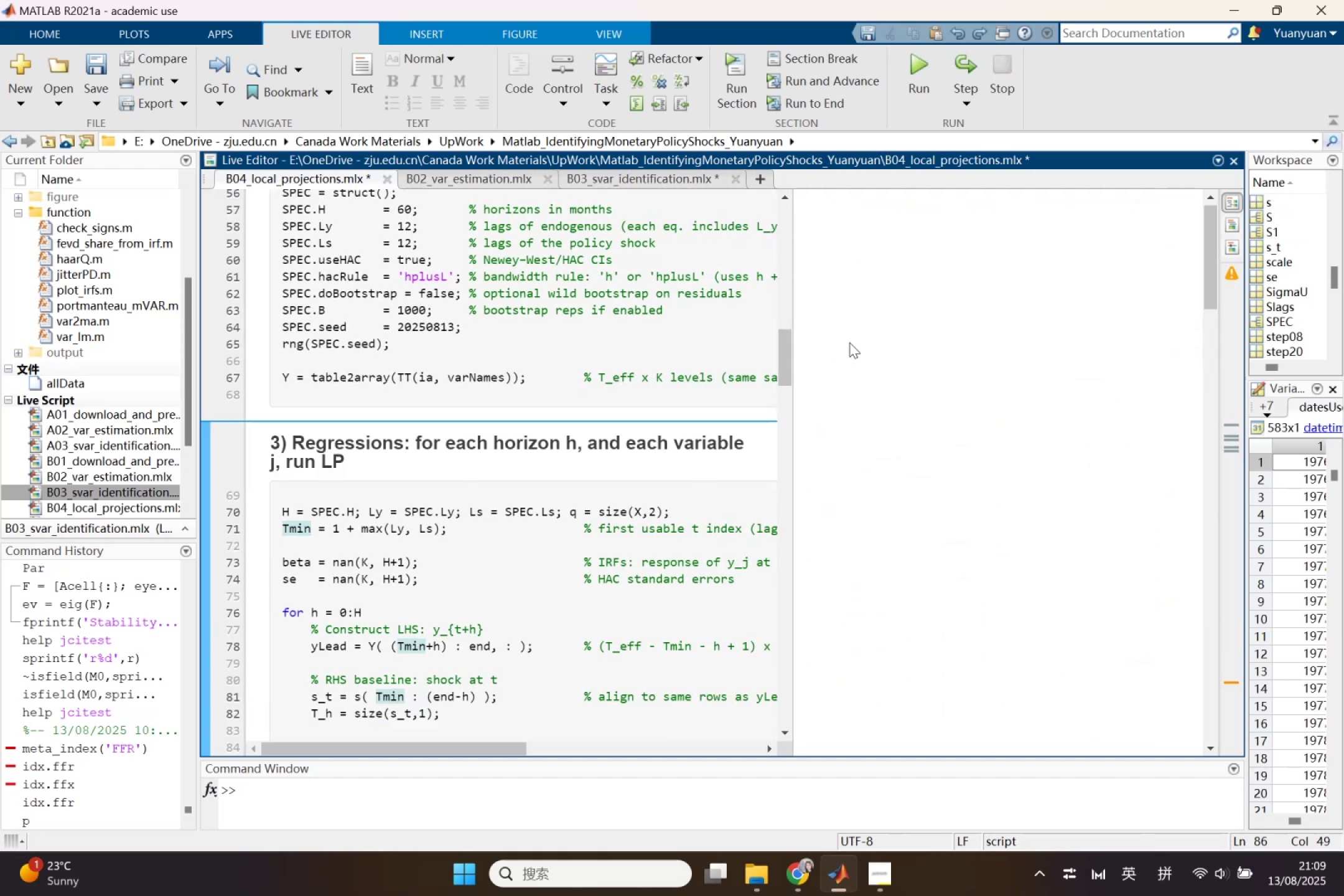 
scroll: coordinate [609, 350], scroll_direction: up, amount: 16.0
 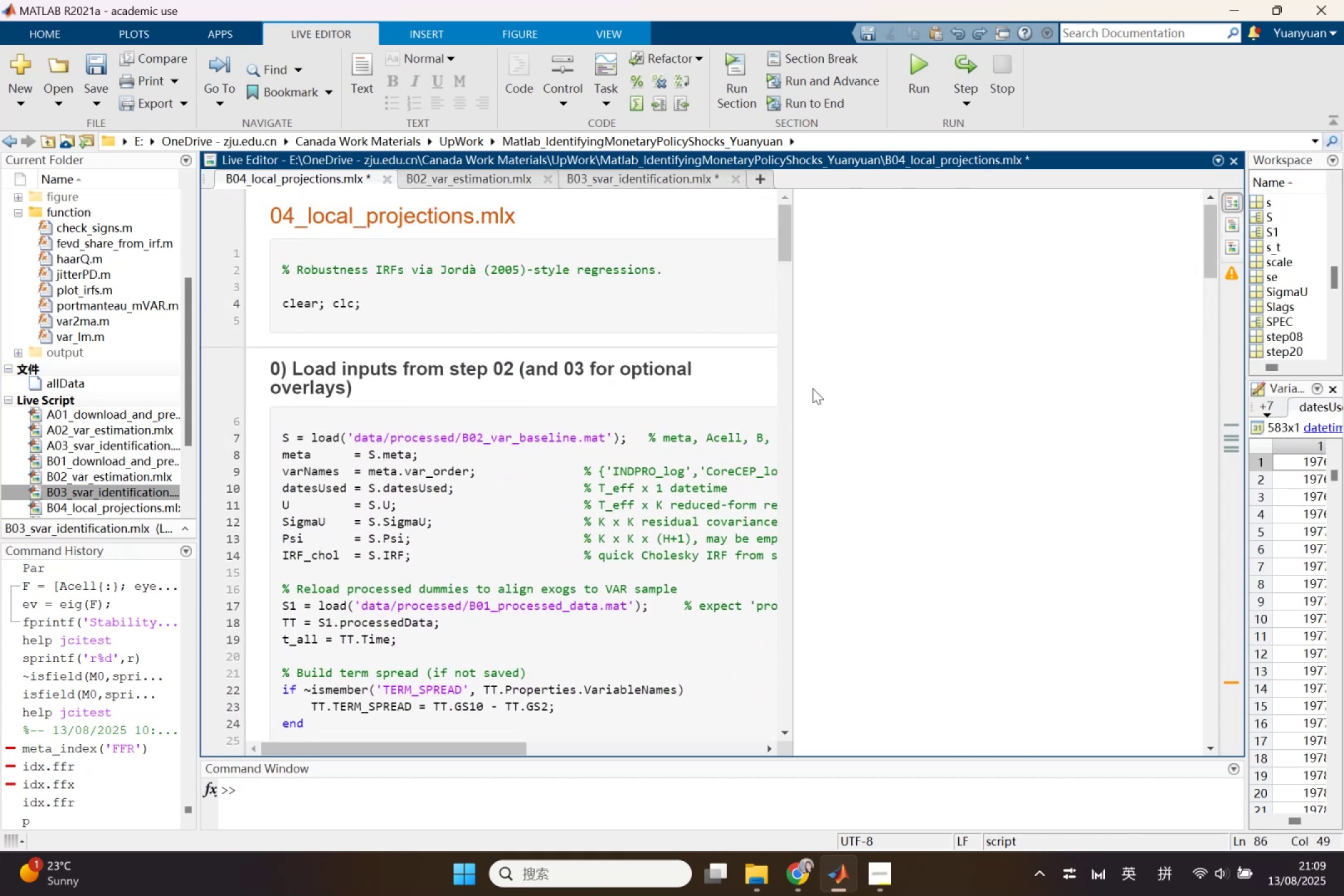 
scroll: coordinate [887, 451], scroll_direction: down, amount: 33.0
 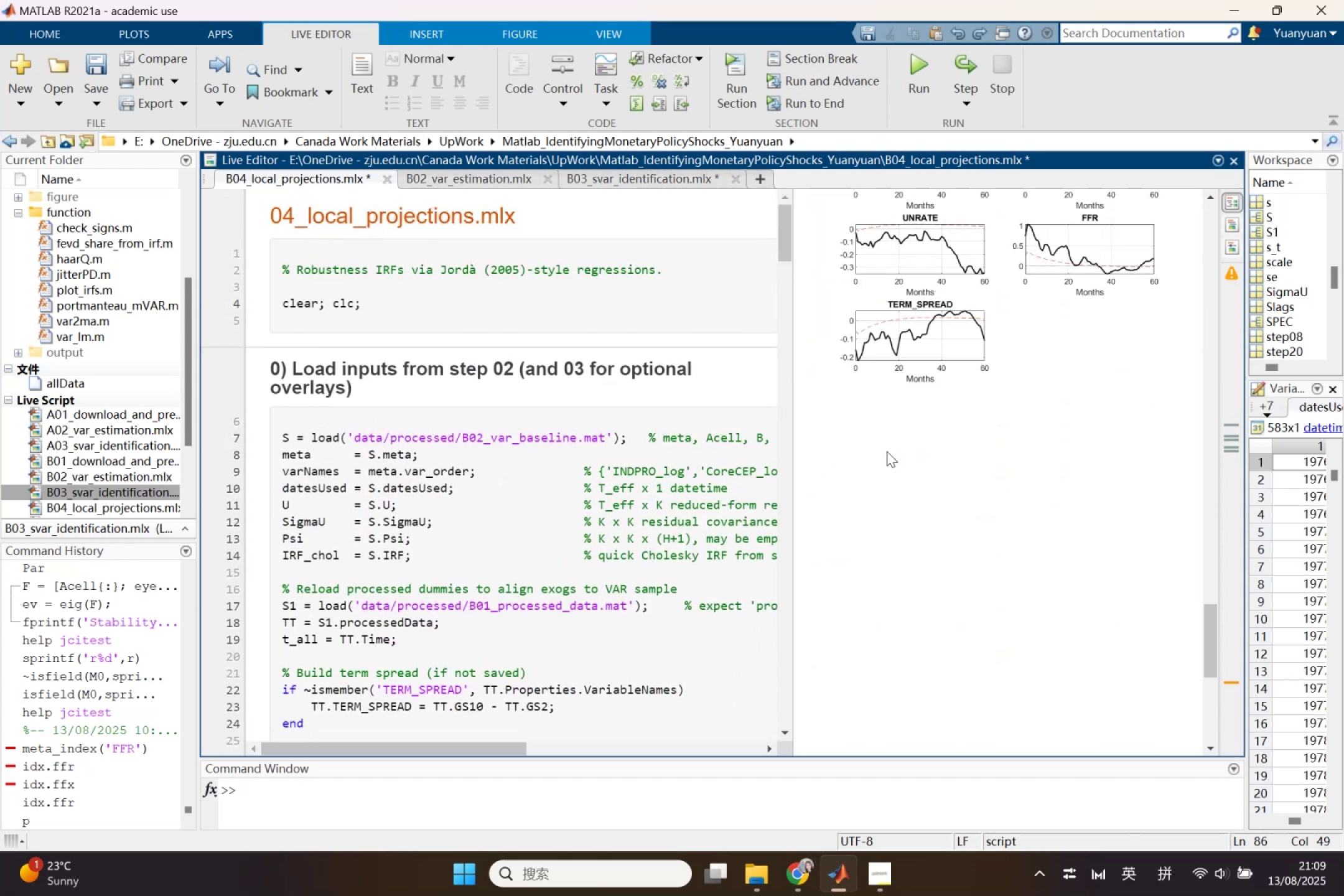 
scroll: coordinate [887, 451], scroll_direction: up, amount: 1.0
 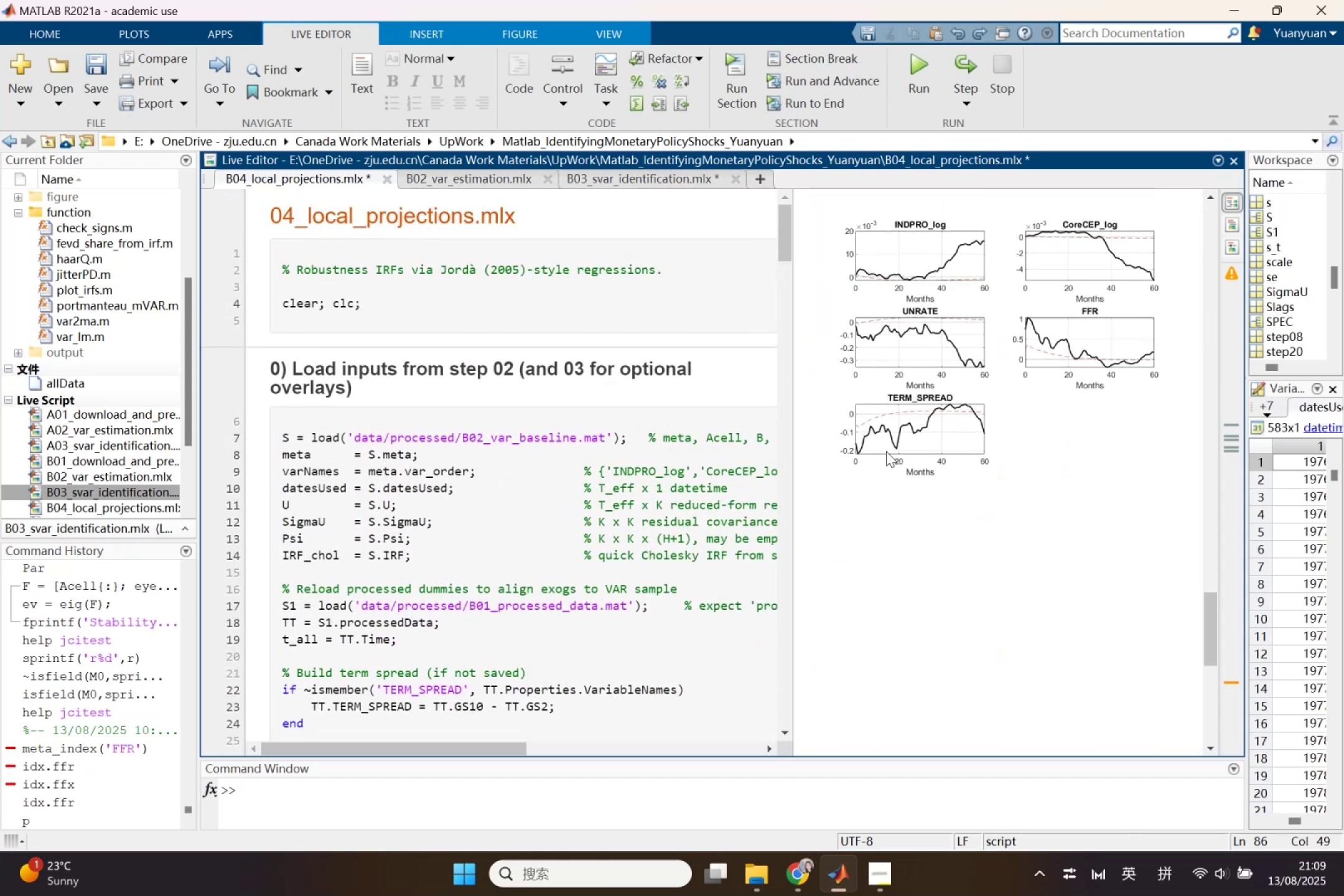 
left_click([886, 451])
 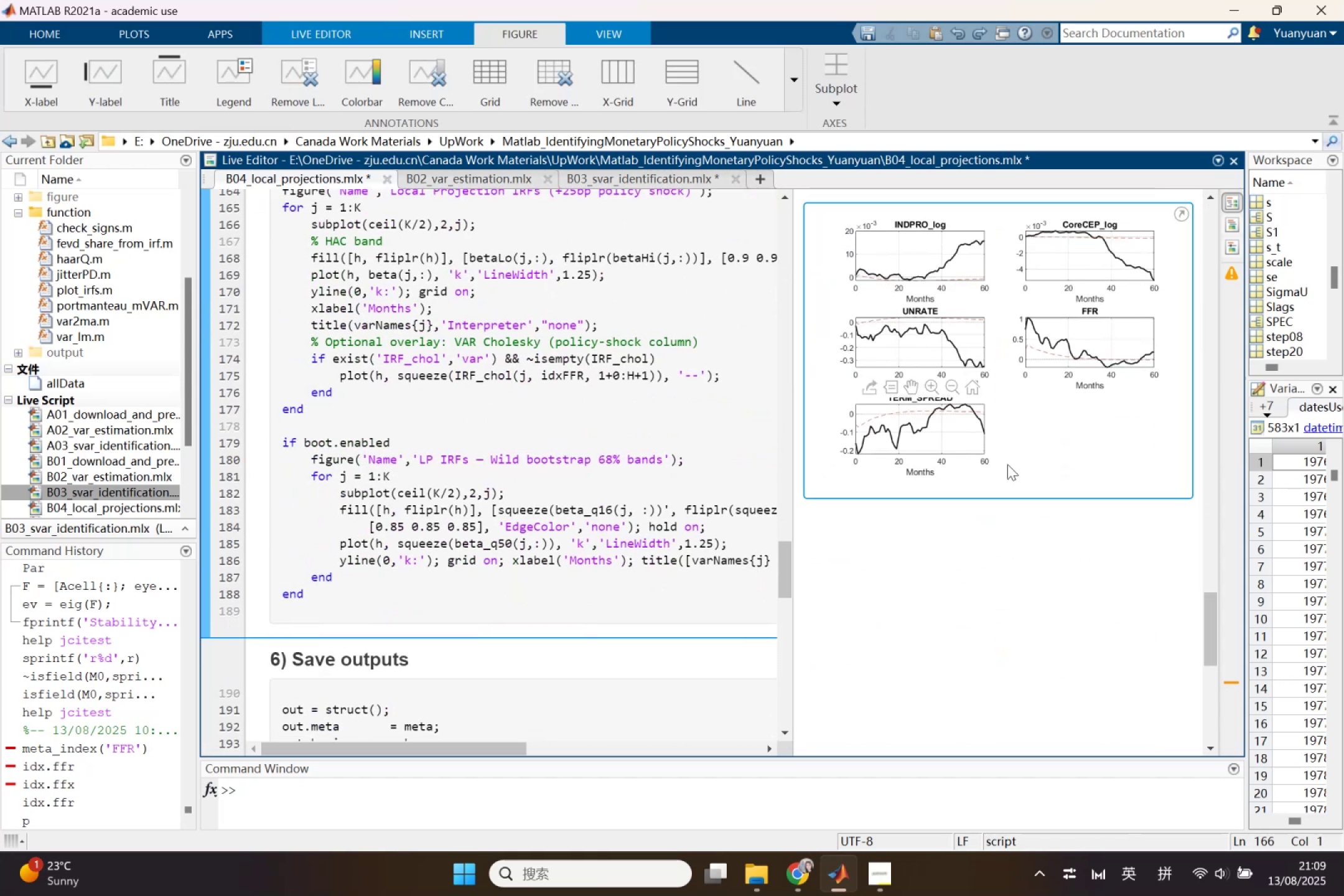 
right_click([1007, 464])
 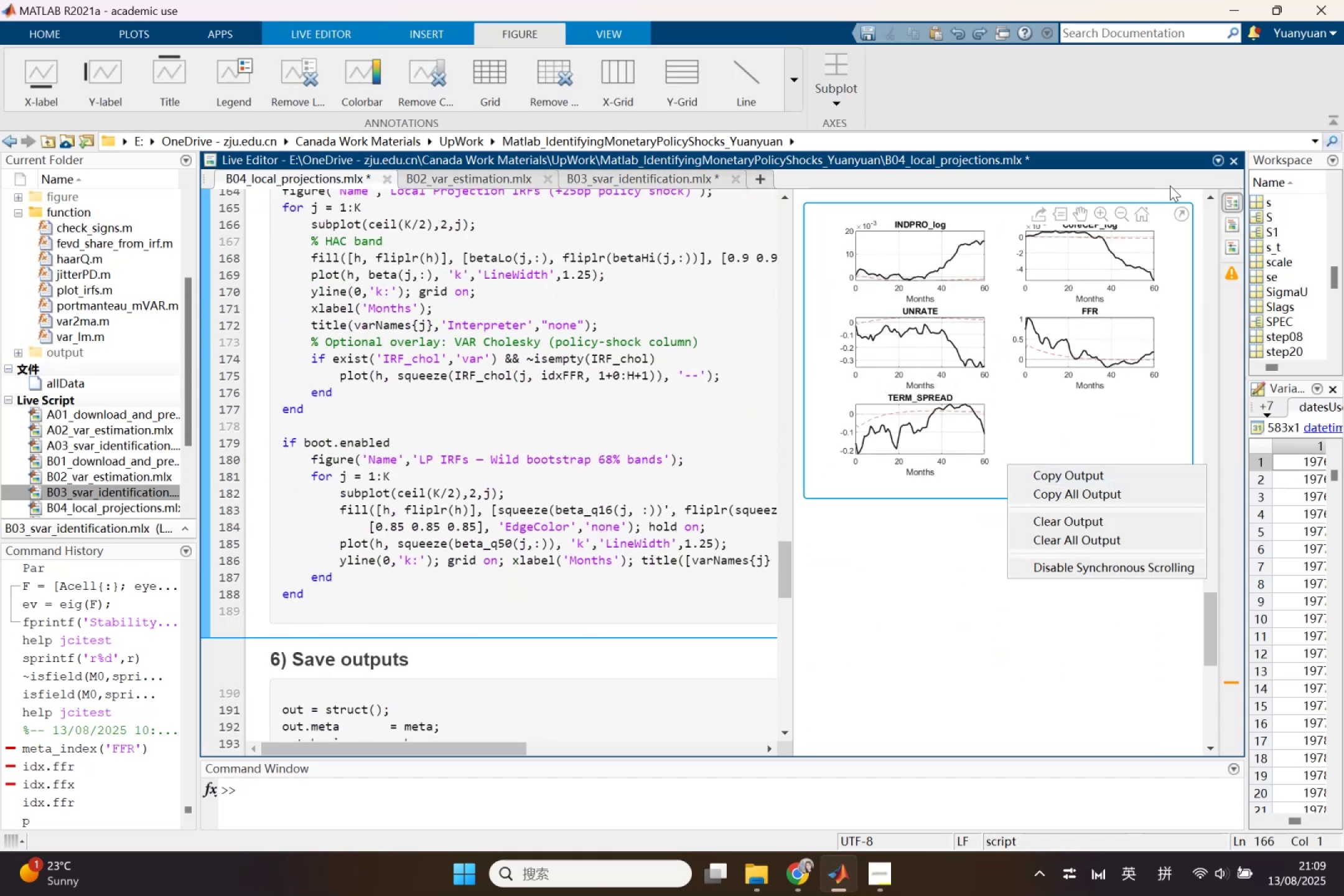 
left_click([1182, 208])
 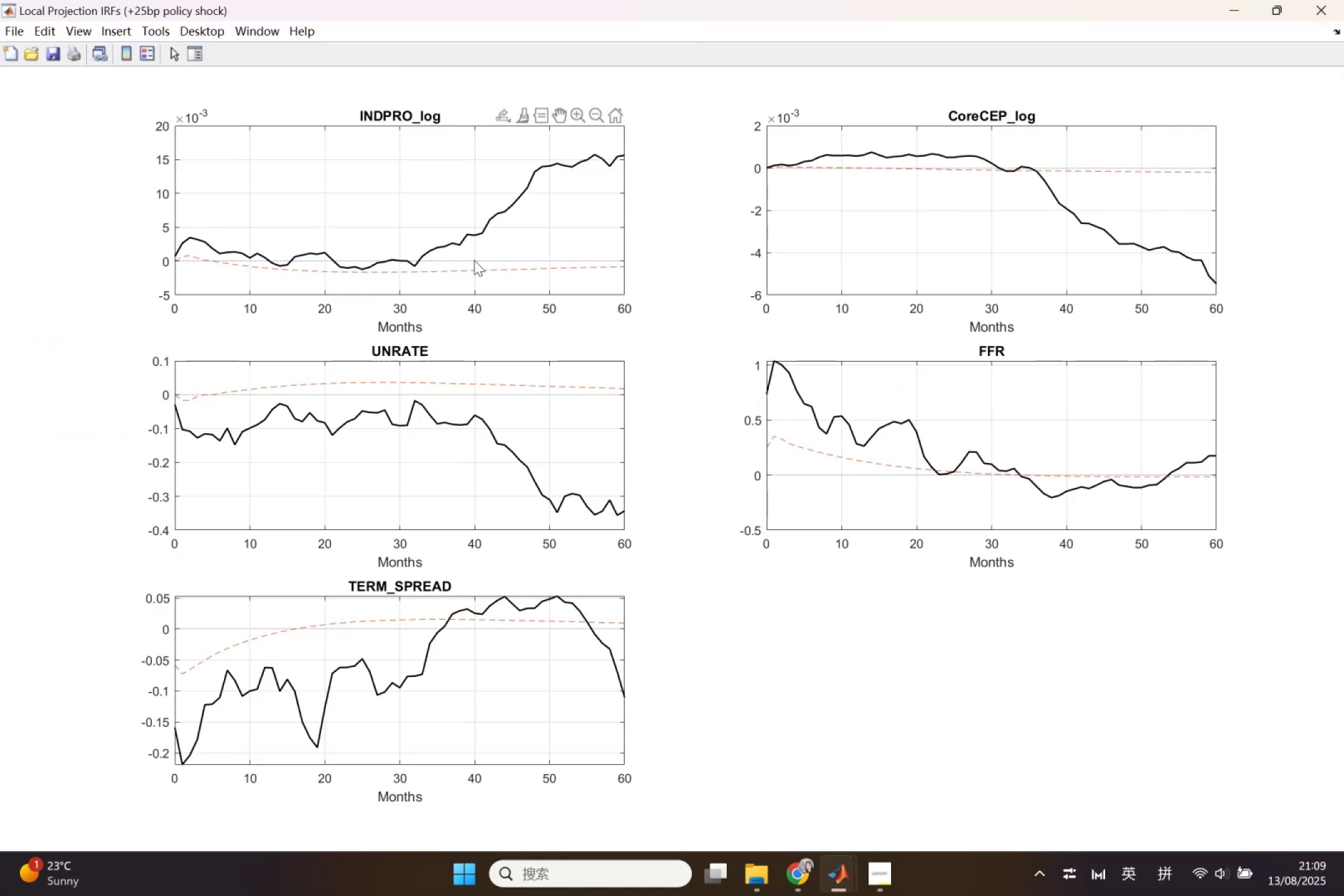 
wait(11.9)
 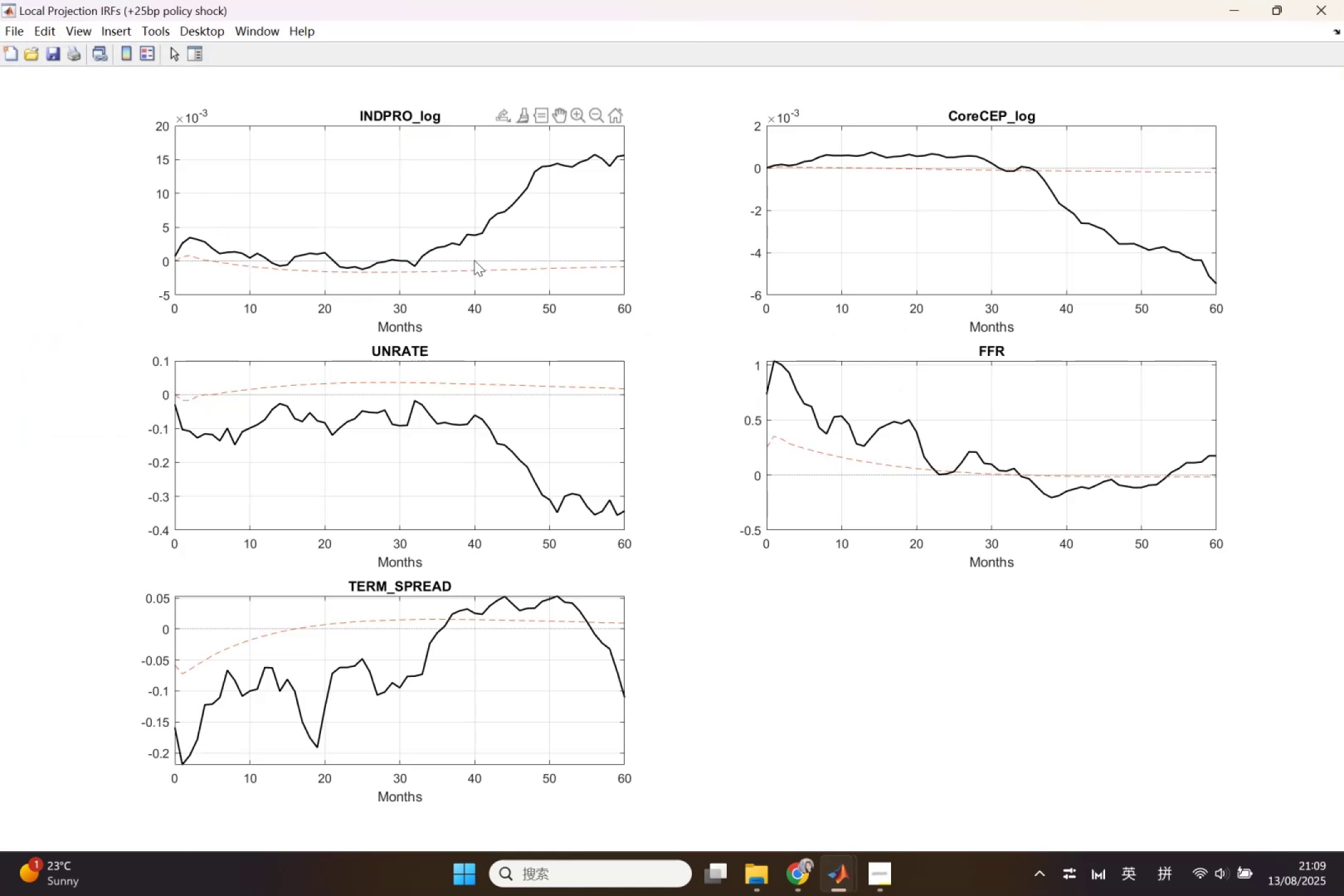 
left_click([47, 51])
 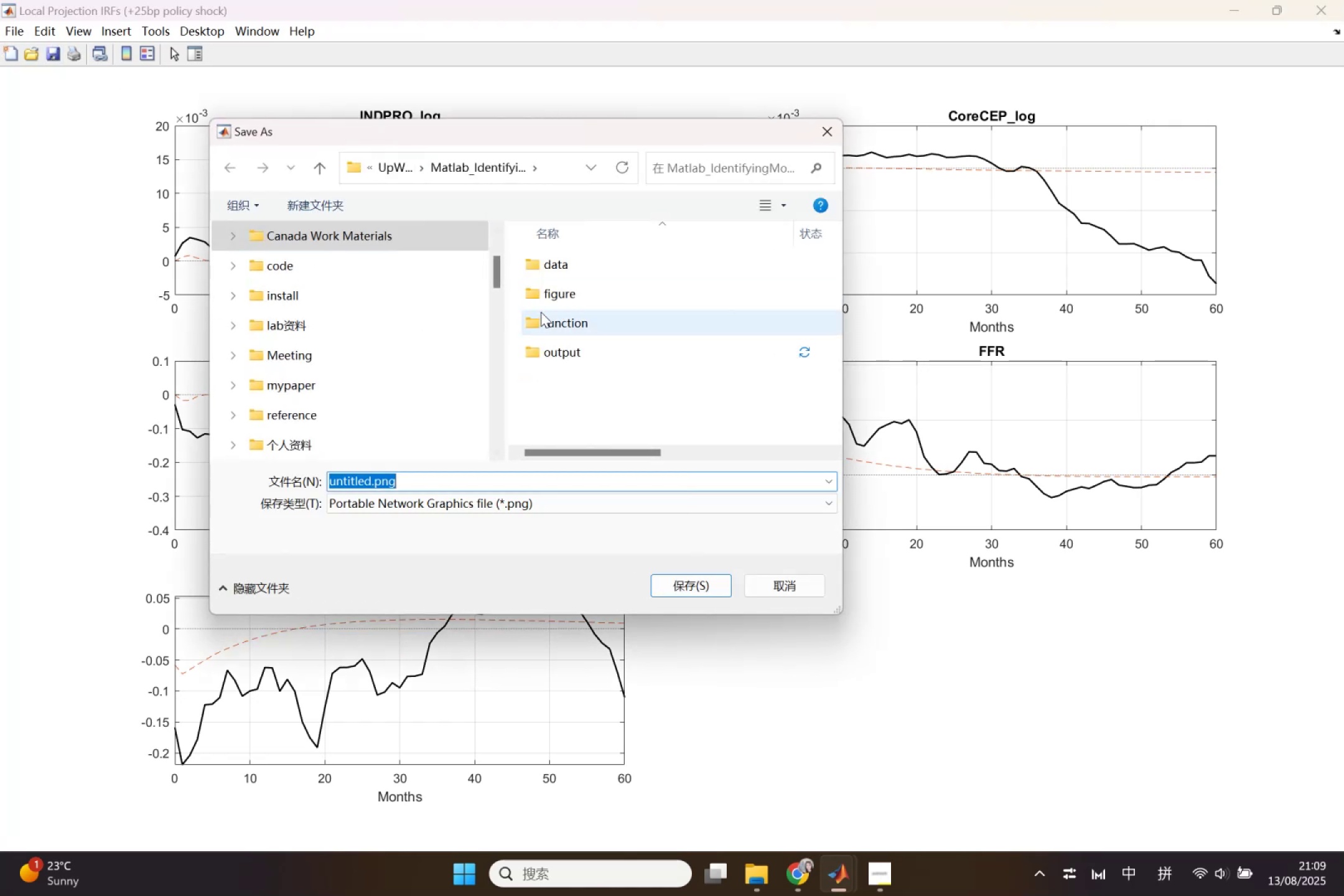 
double_click([541, 299])
 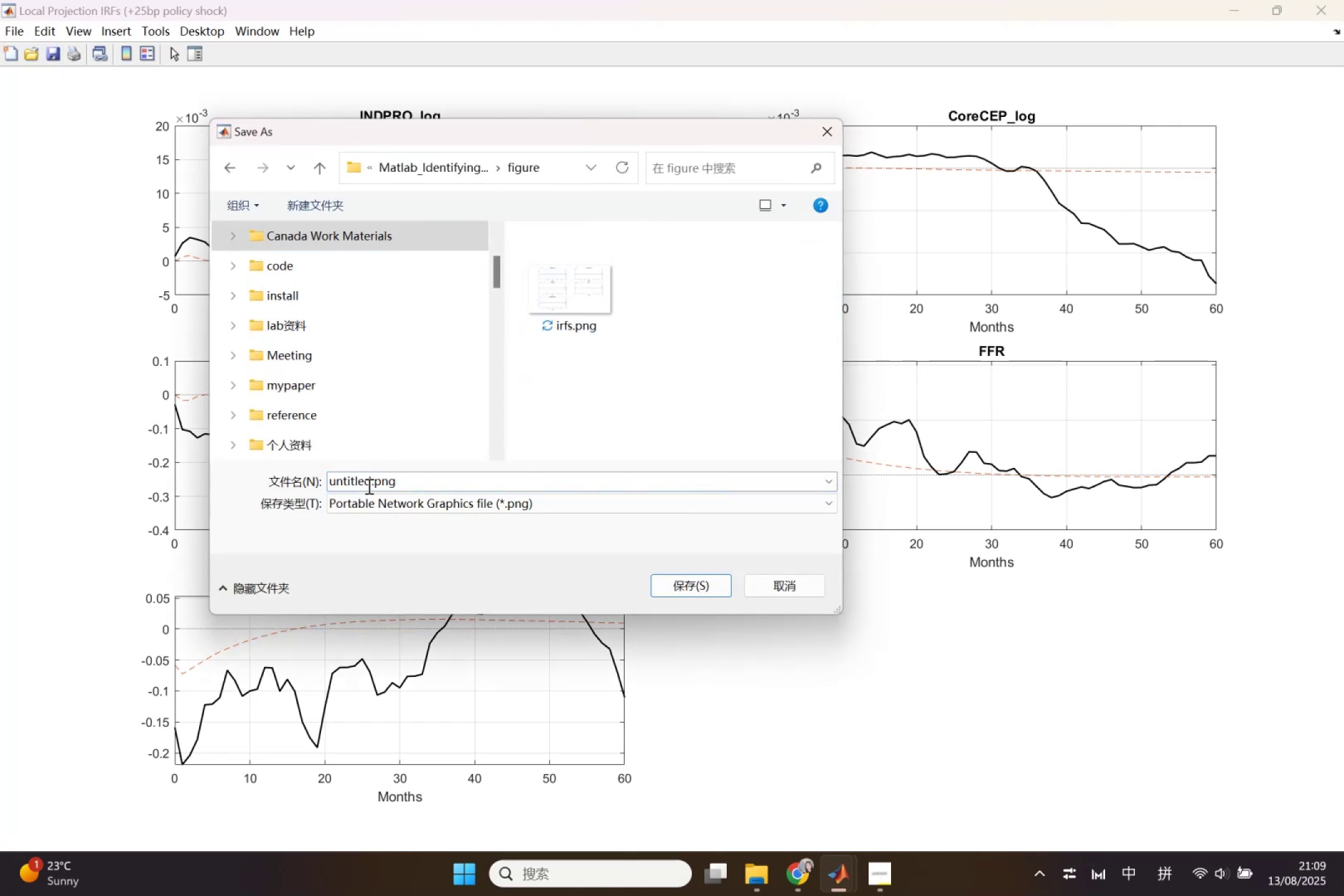 
left_click([366, 485])
 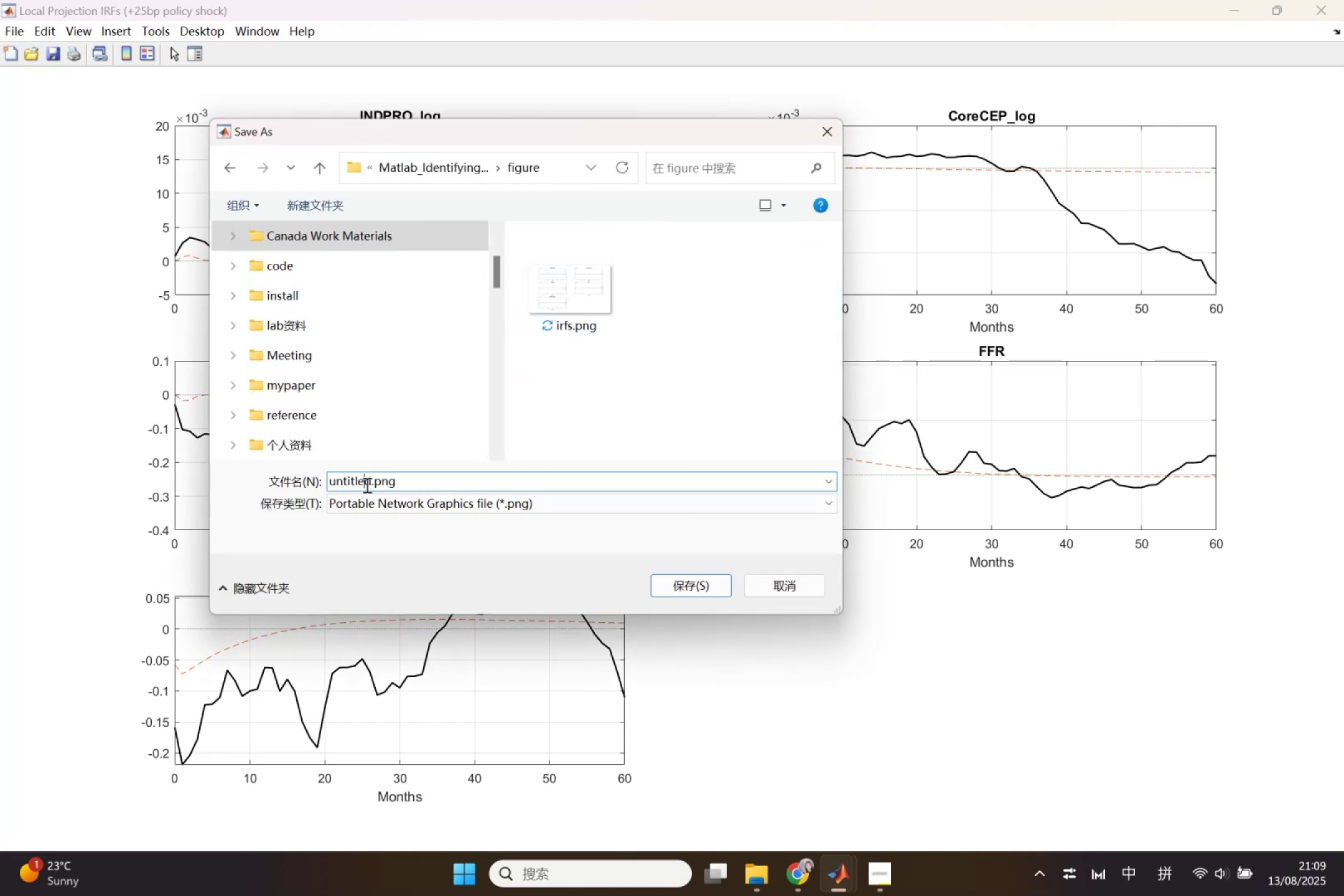 
left_click([366, 485])
 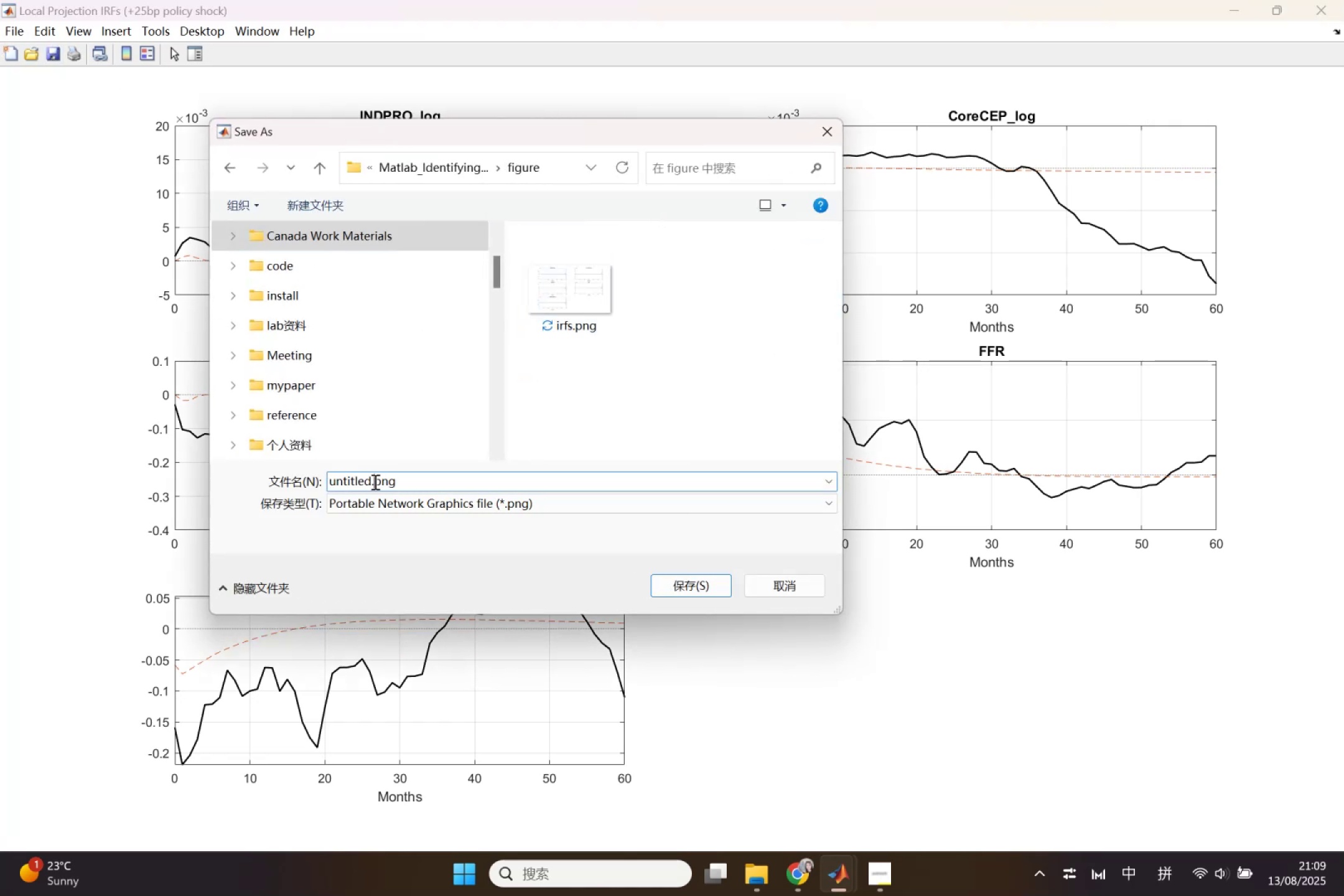 
left_click([374, 482])
 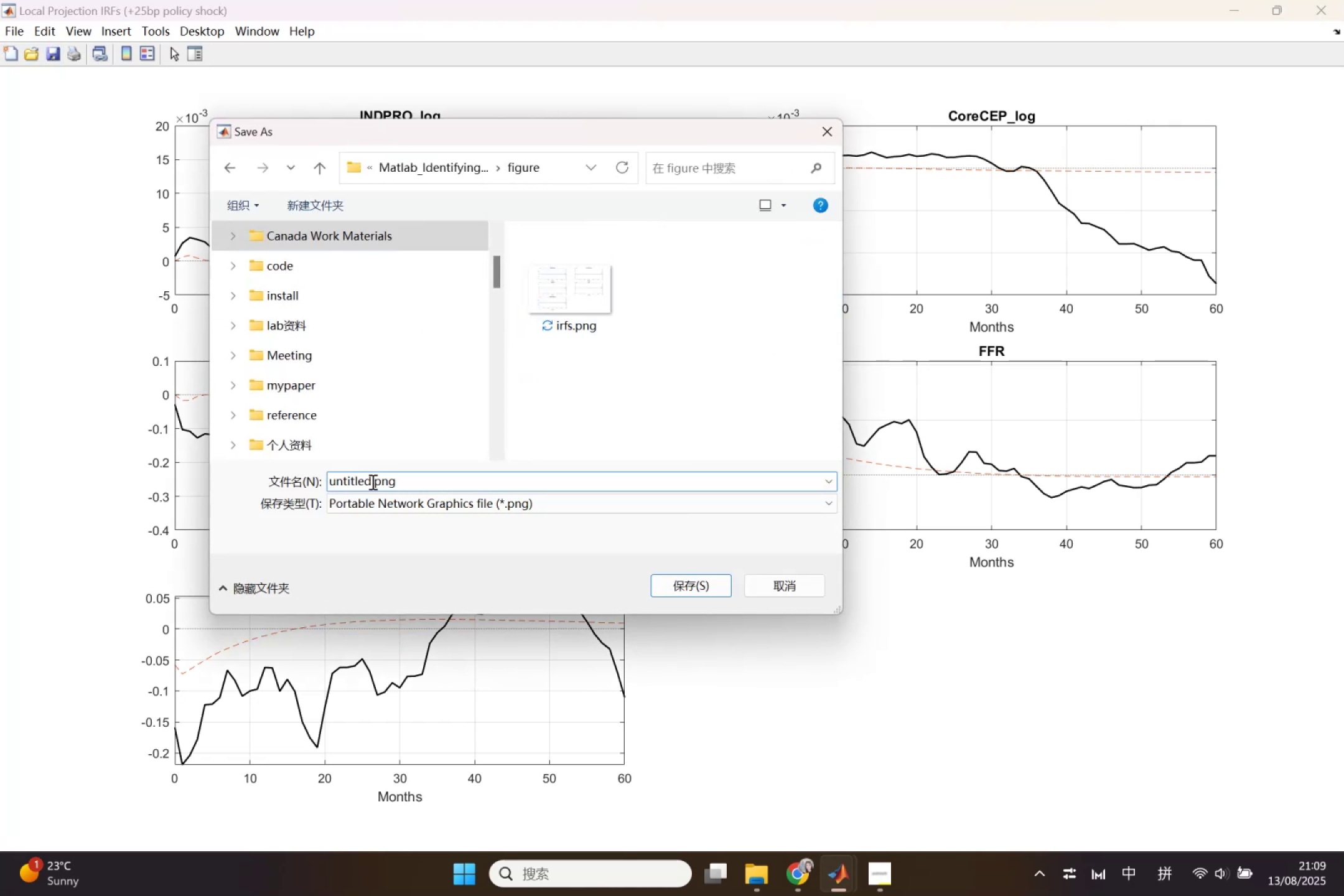 
left_click_drag(start_coordinate=[368, 482], to_coordinate=[306, 487])
 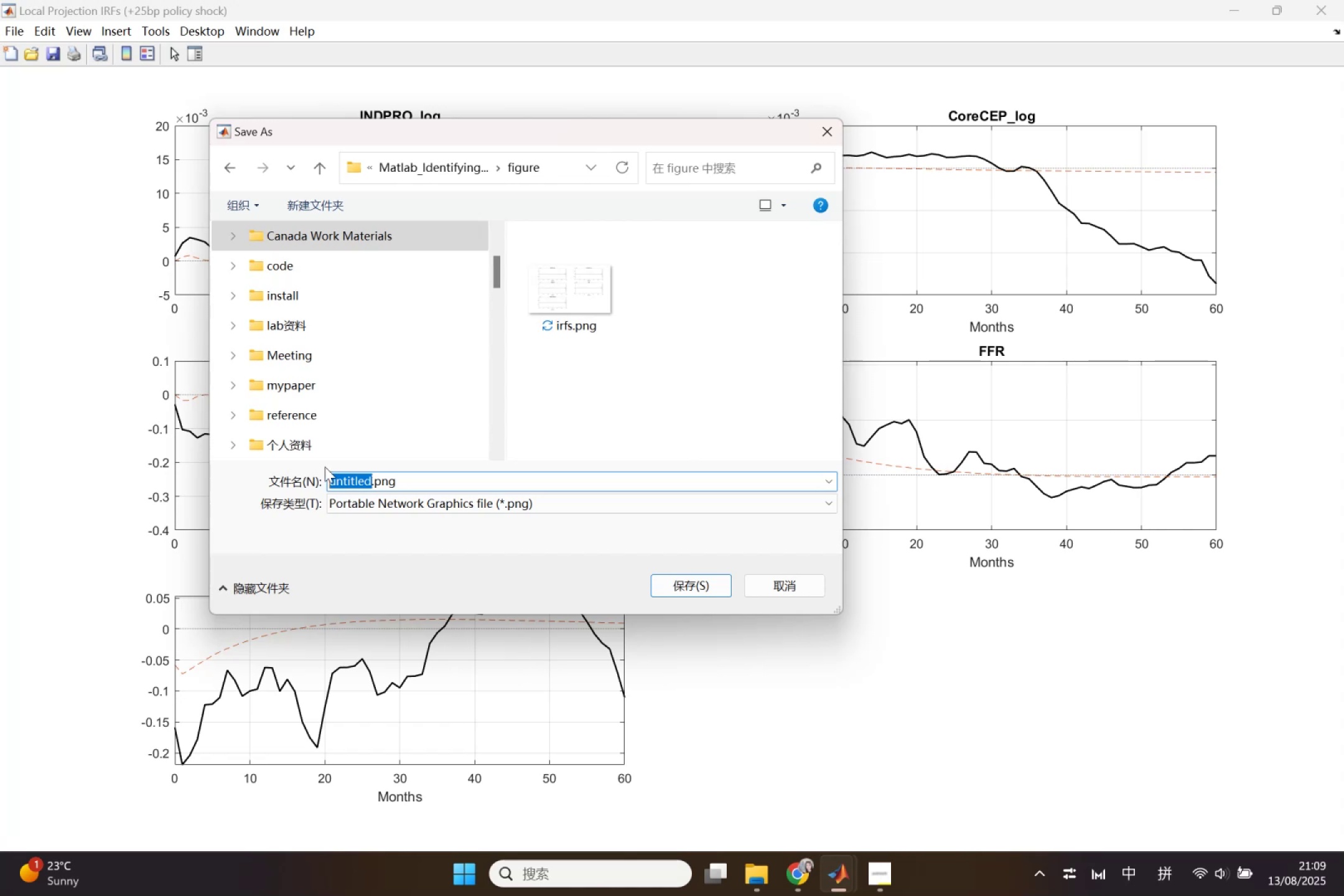 
type(LP)
 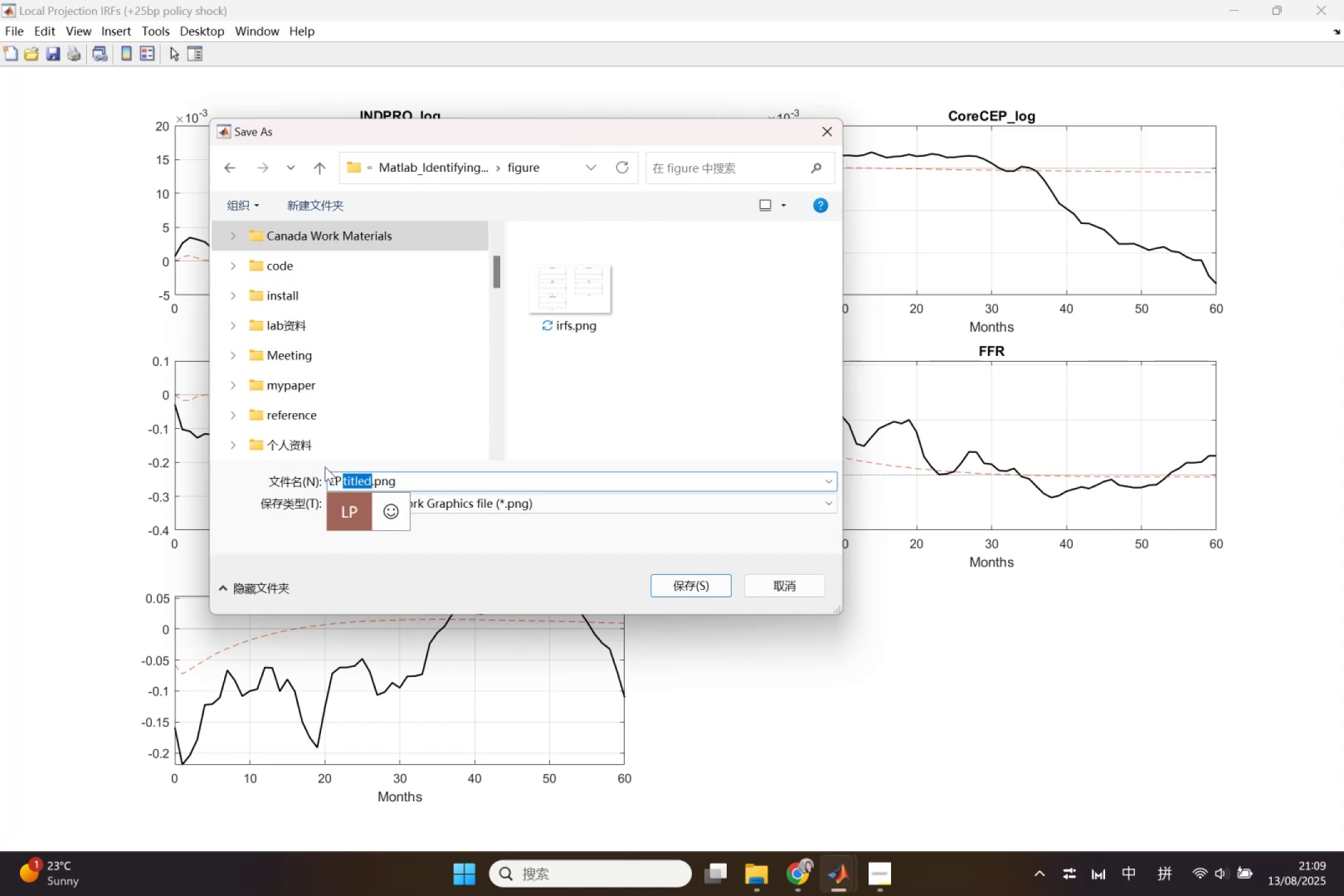 
key(Enter)
 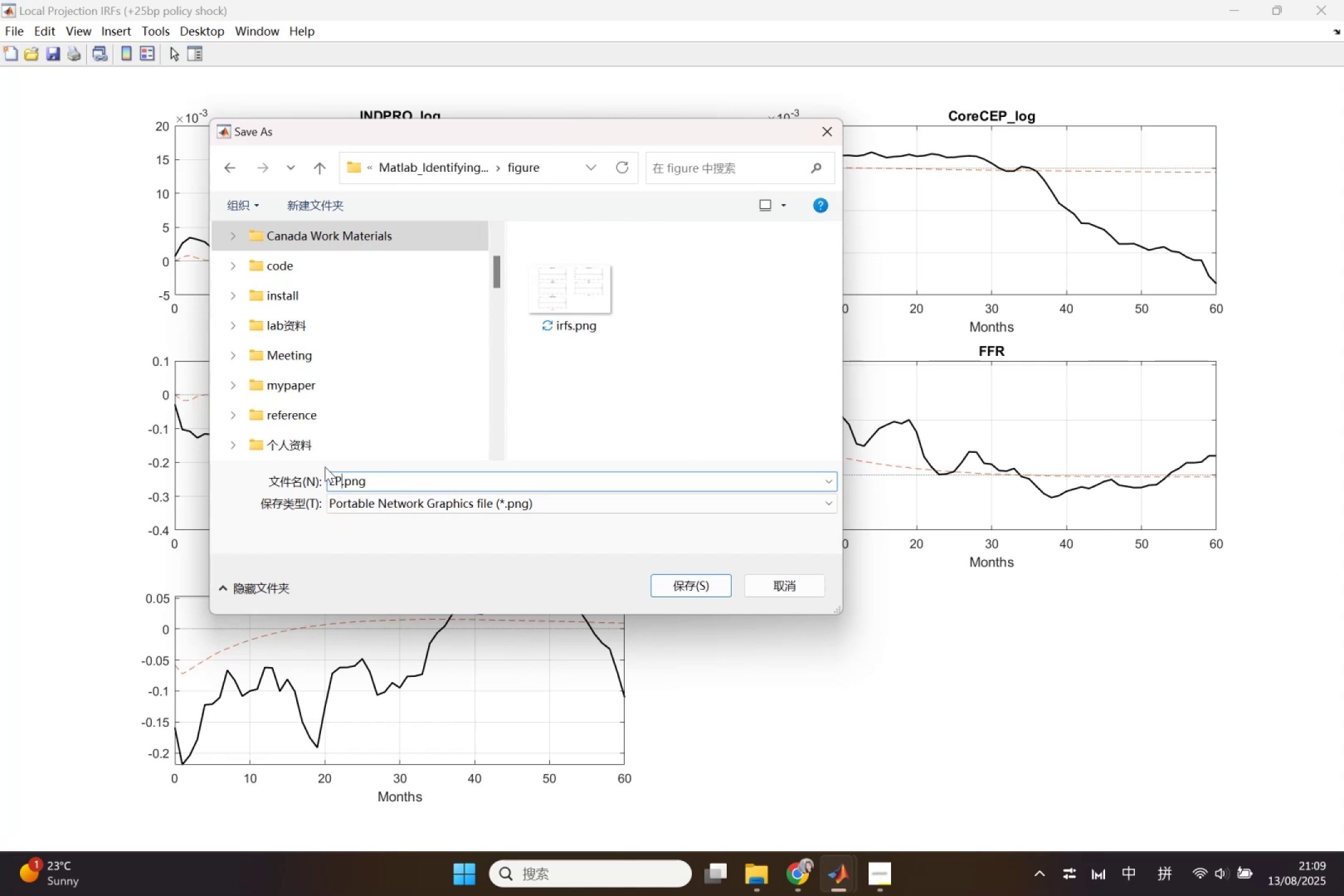 
key(Enter)
 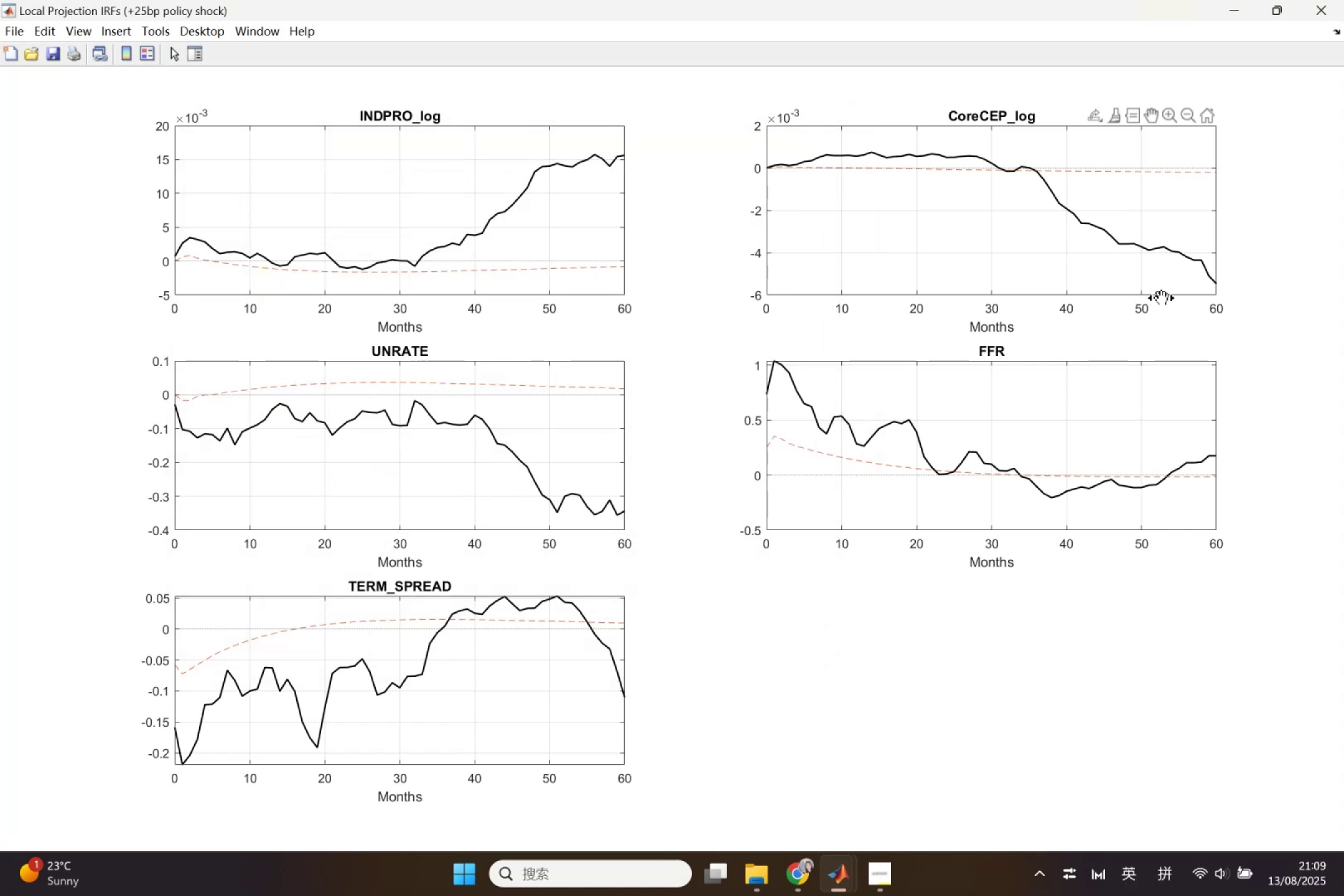 
wait(5.07)
 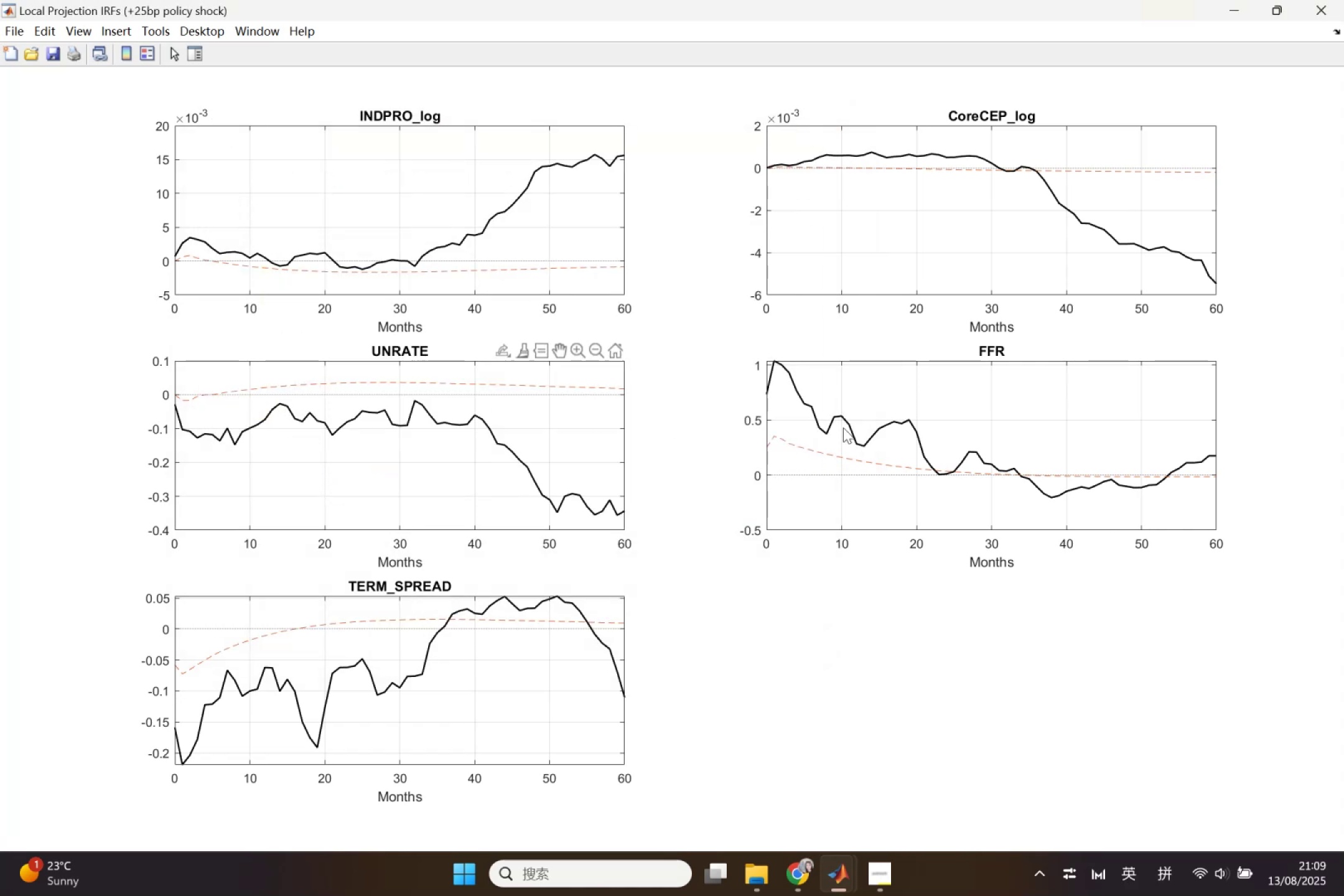 
left_click([1313, 0])
 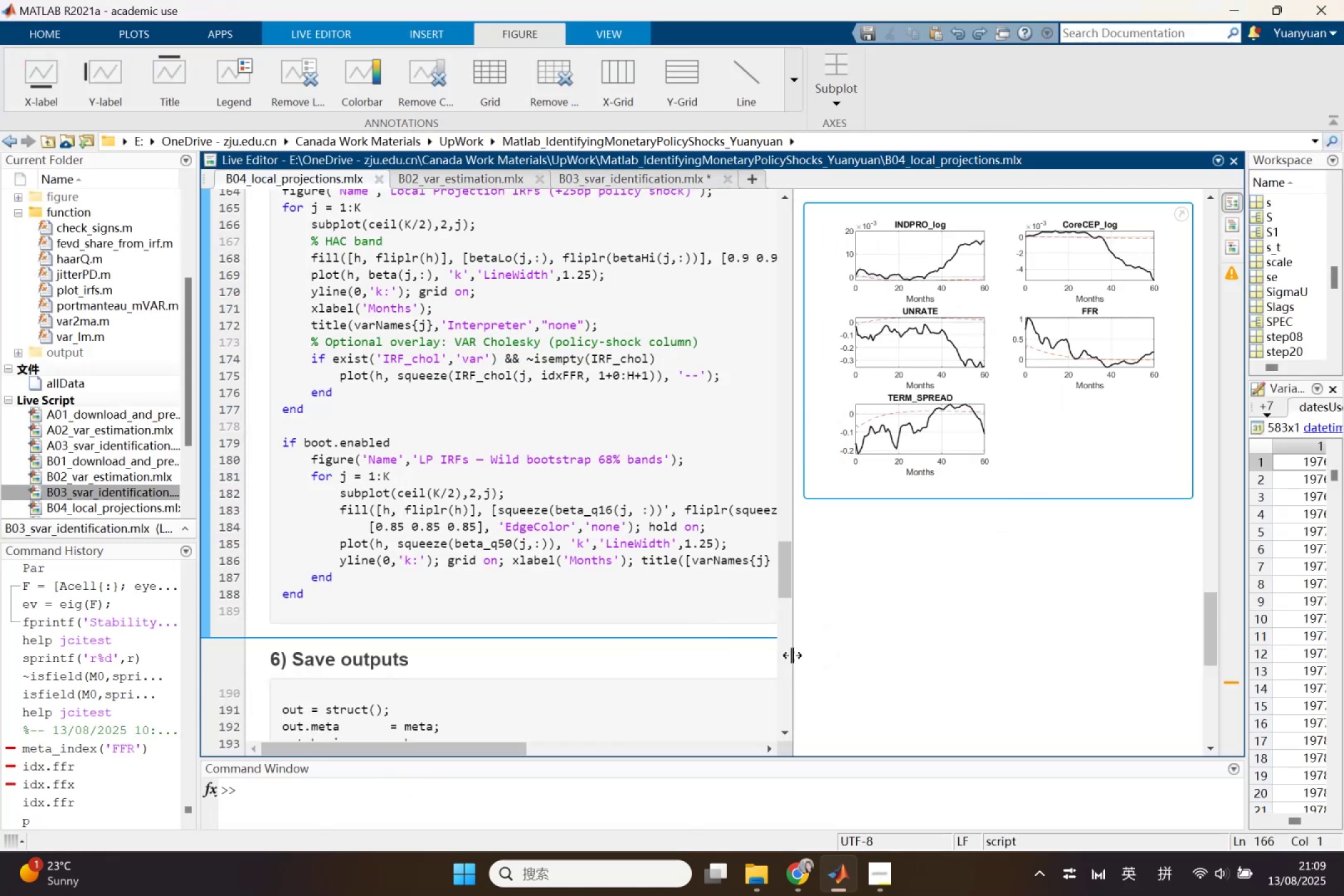 
scroll: coordinate [640, 573], scroll_direction: down, amount: 4.0
 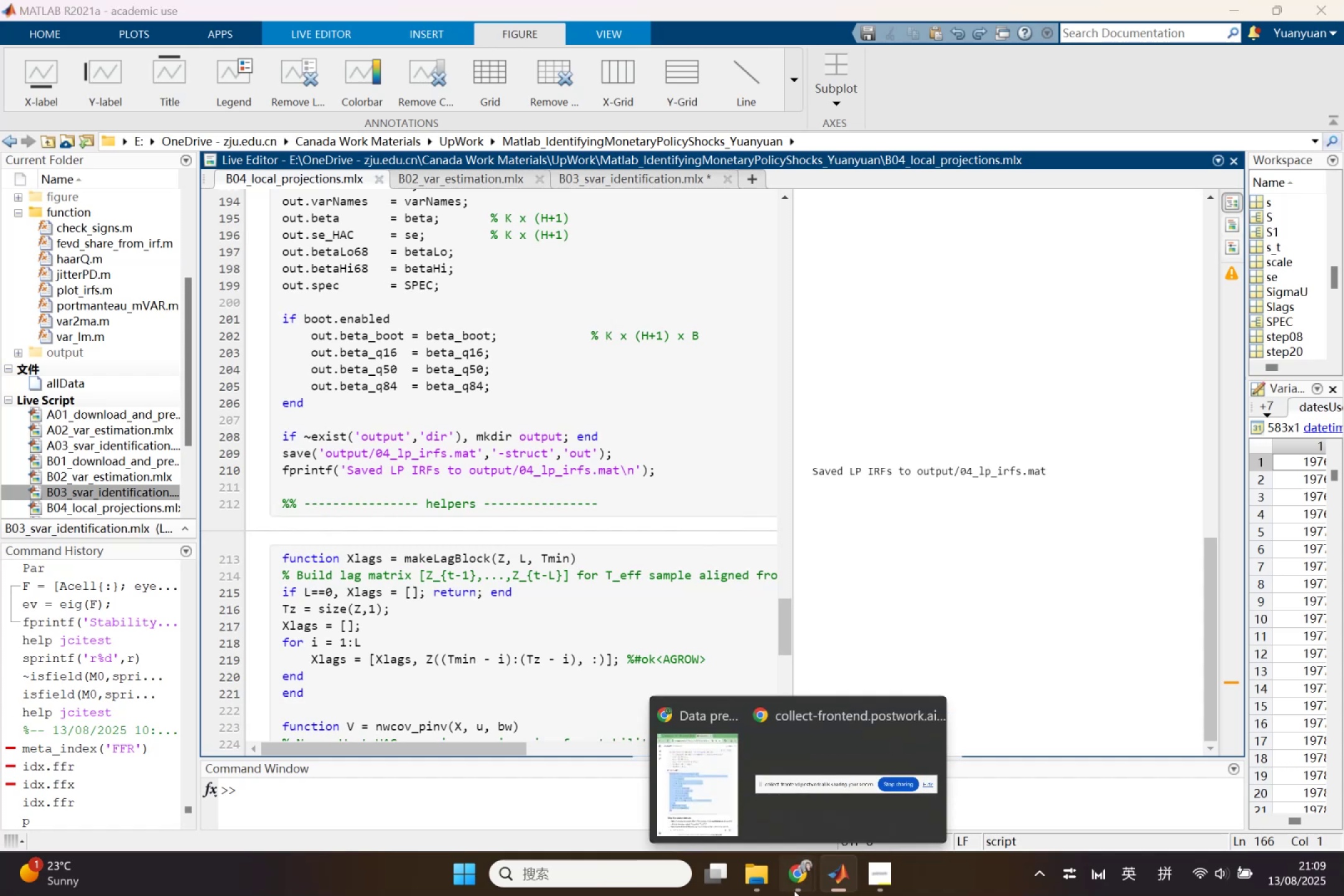 
left_click([714, 826])
 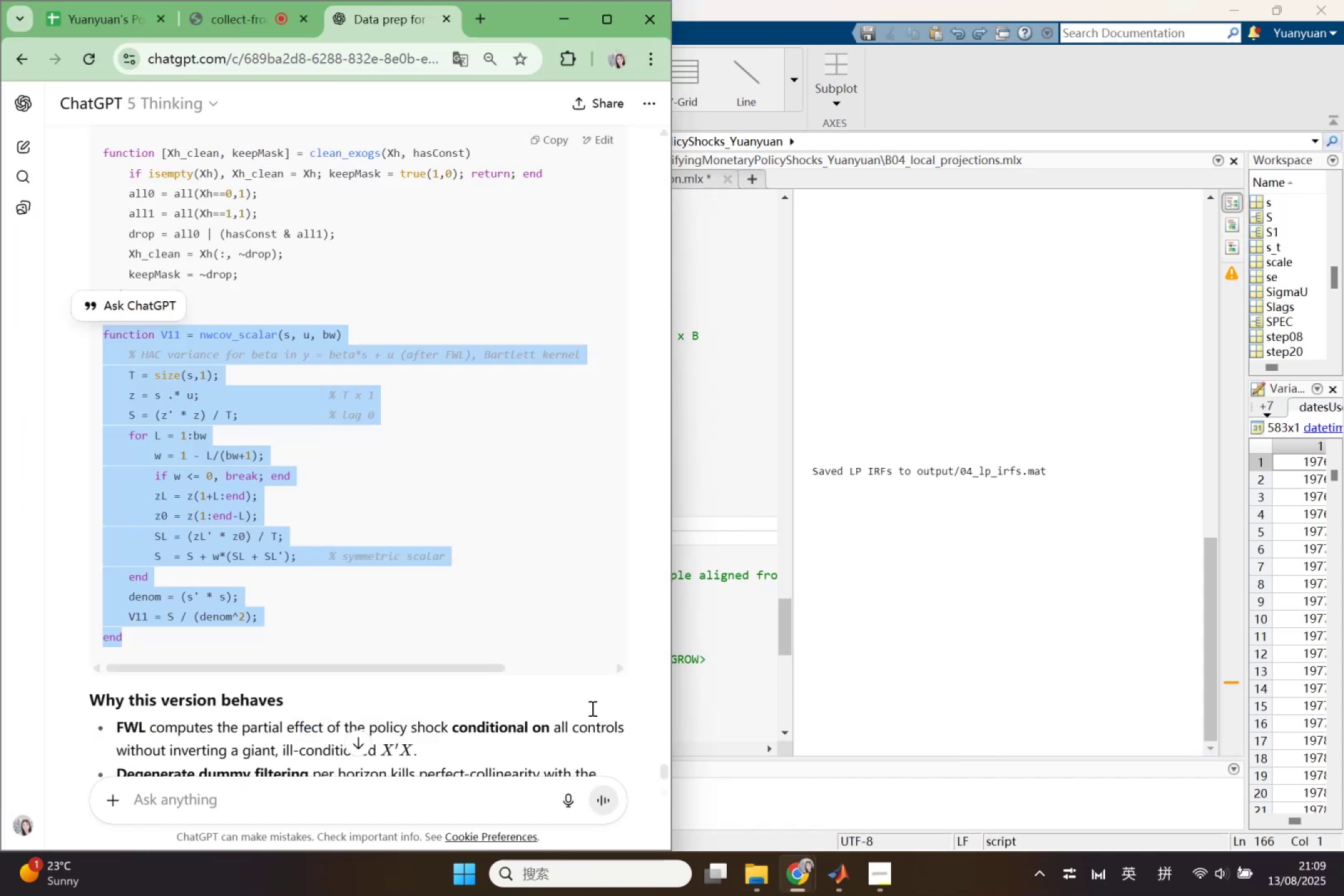 
scroll: coordinate [504, 533], scroll_direction: up, amount: 46.0
 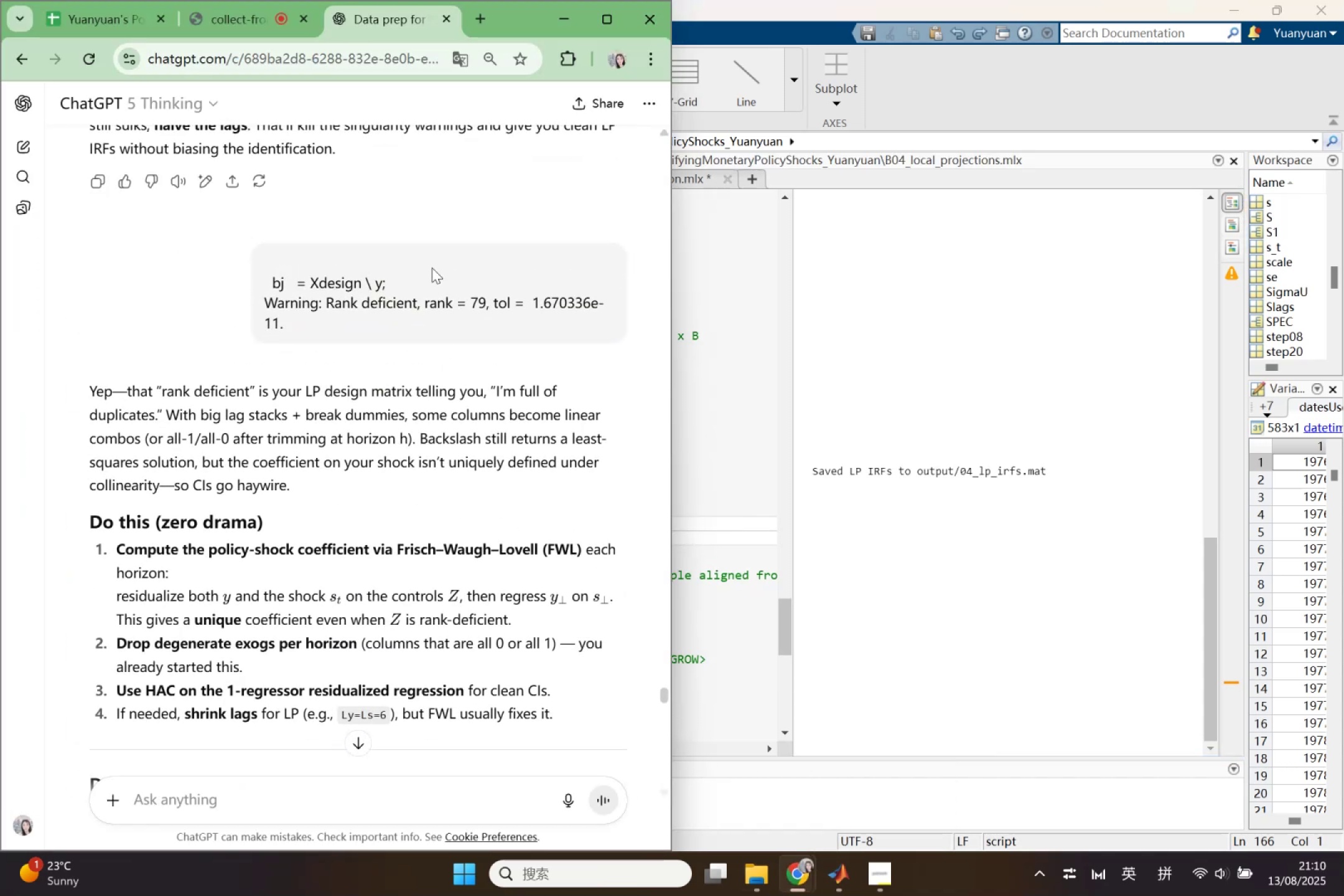 
left_click([432, 268])
 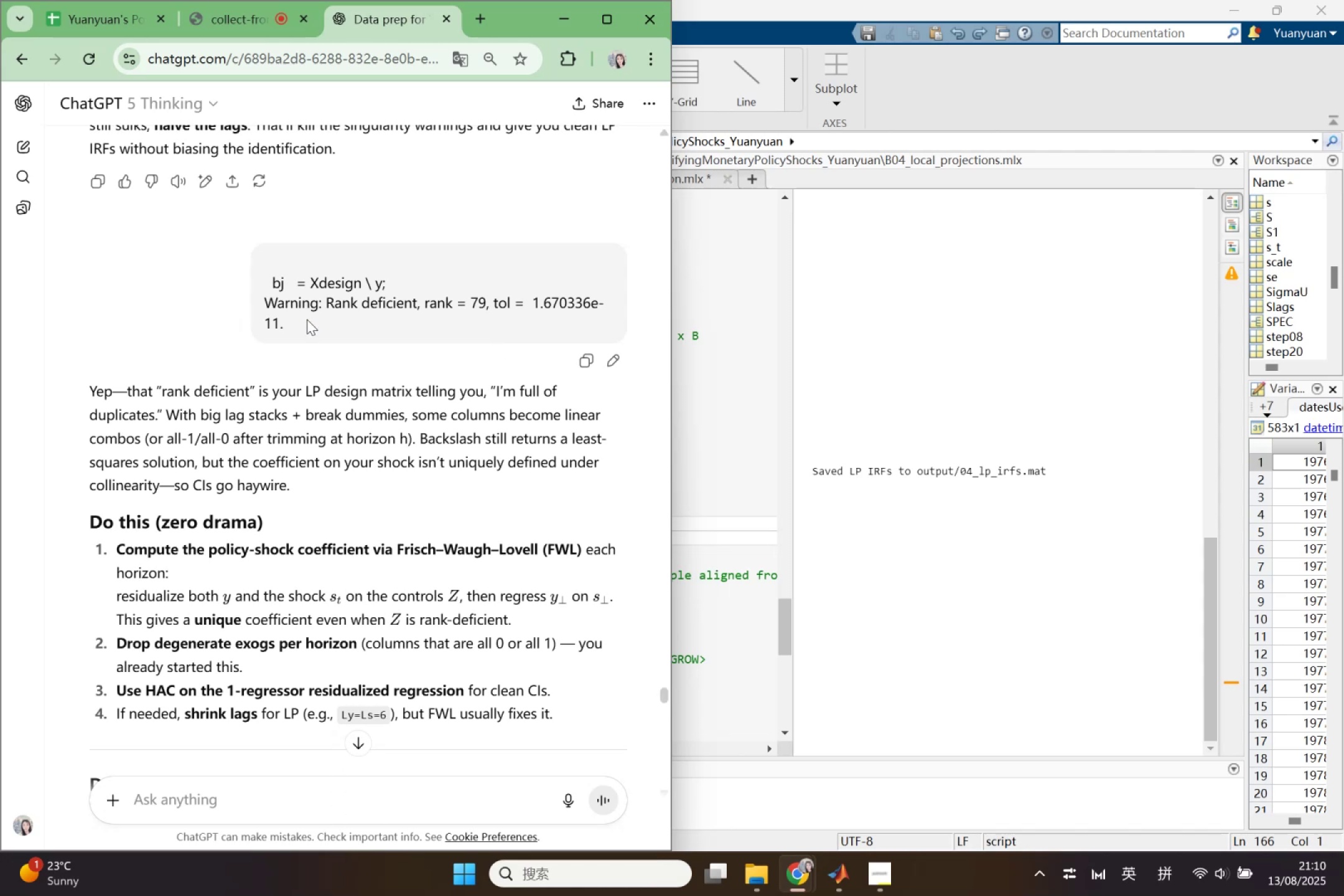 
left_click_drag(start_coordinate=[273, 282], to_coordinate=[304, 327])
 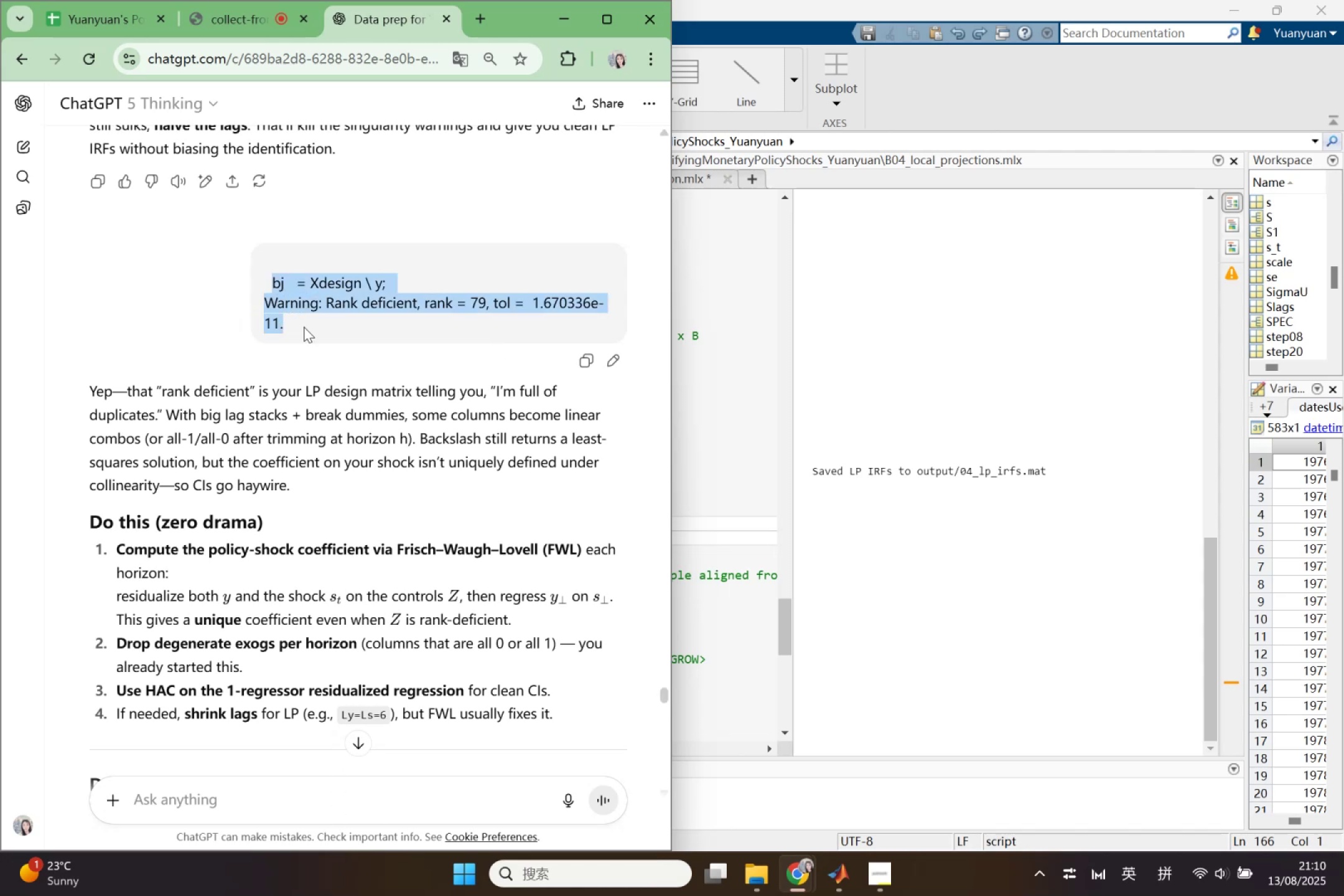 
key(Control+ControlLeft)
 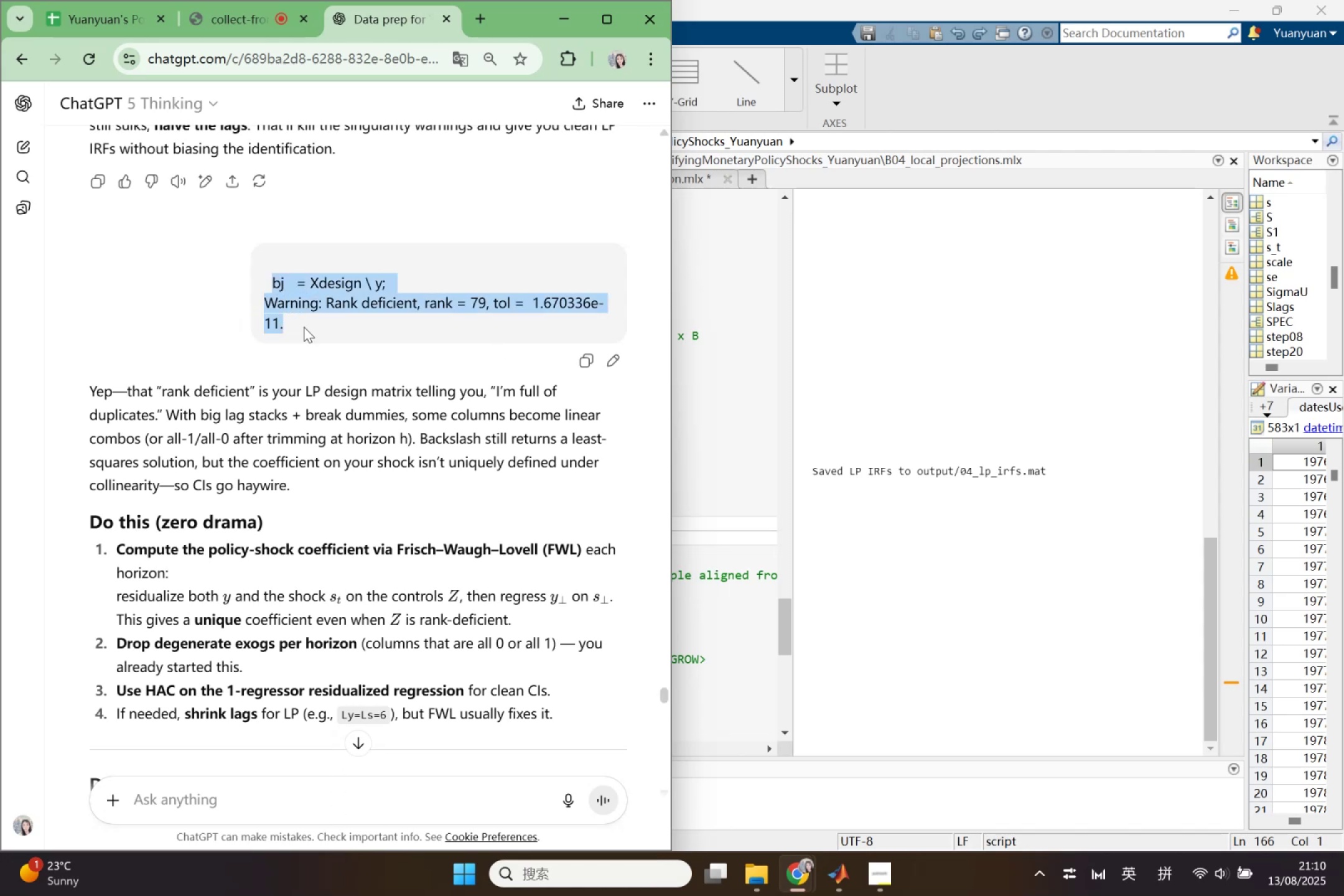 
key(Control+C)
 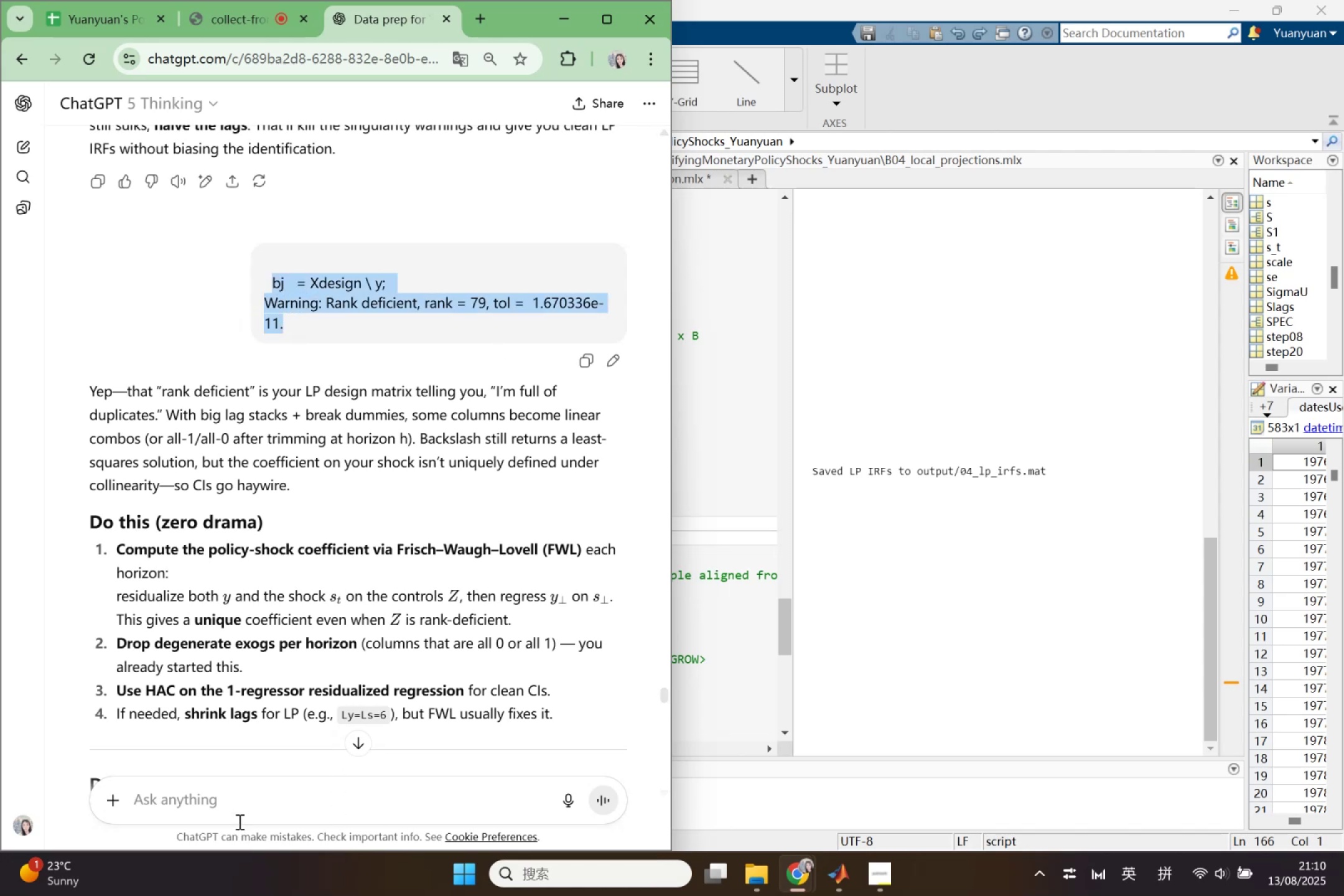 
left_click([238, 821])
 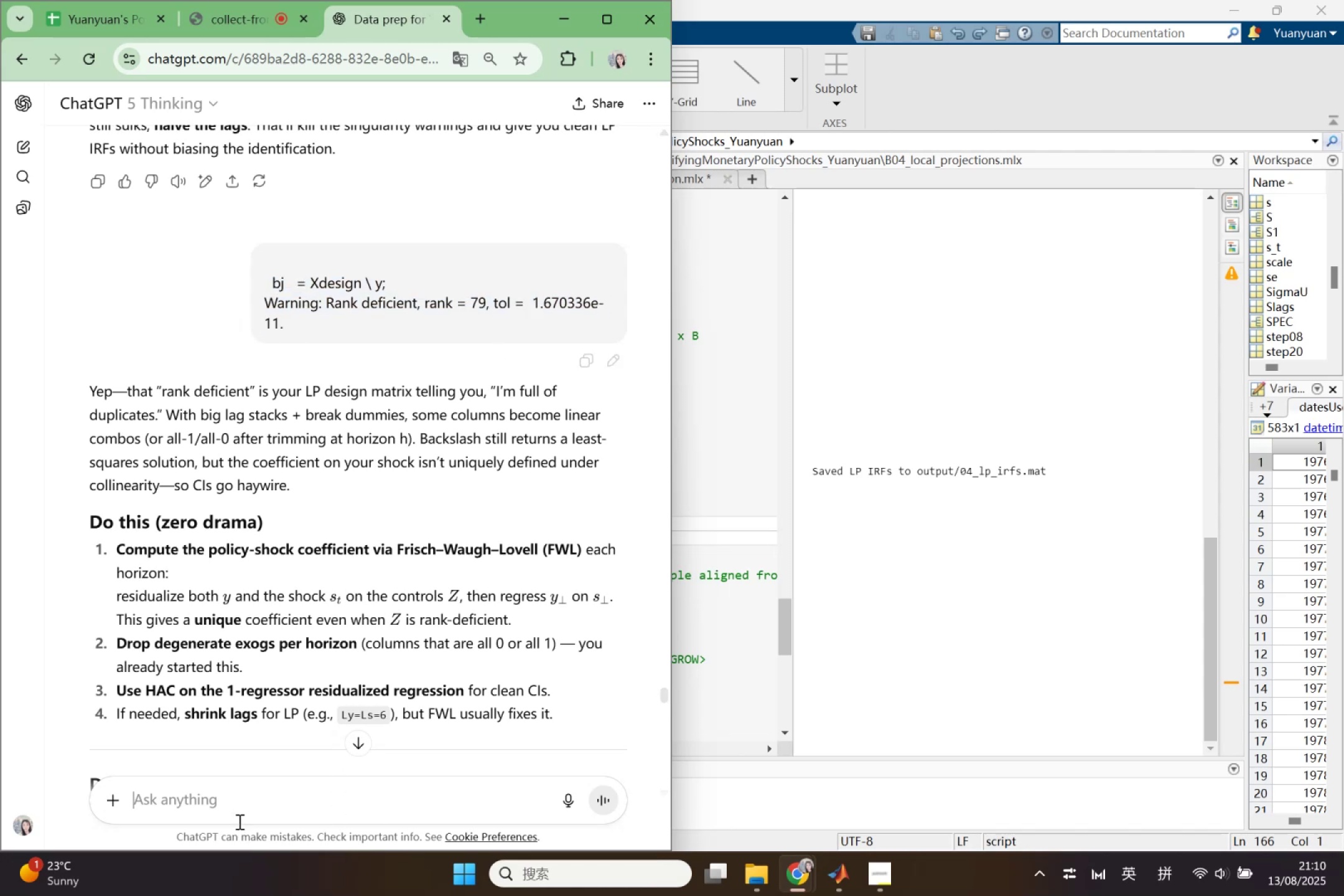 
key(Control+V)
 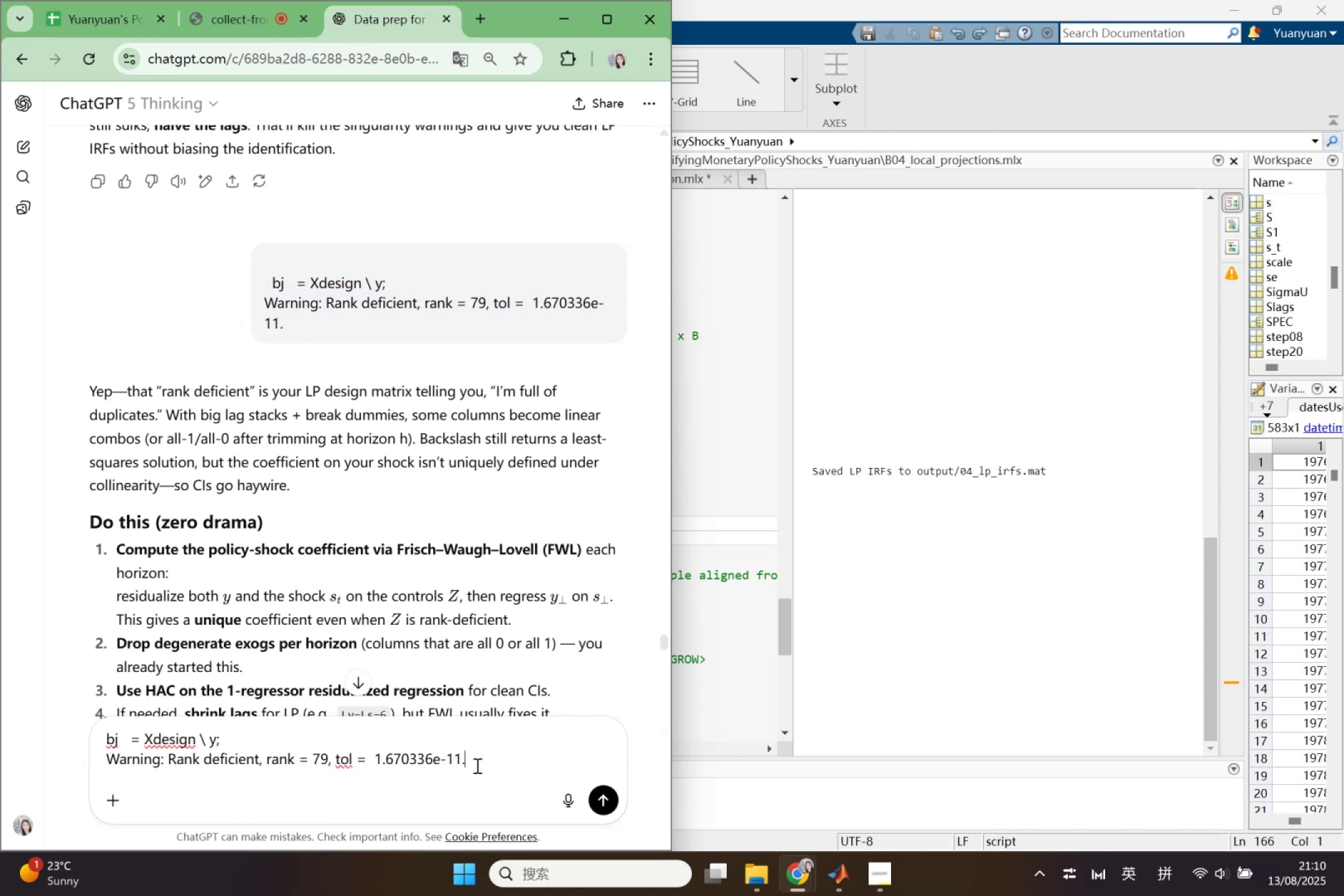 
key(Shift+Enter)
 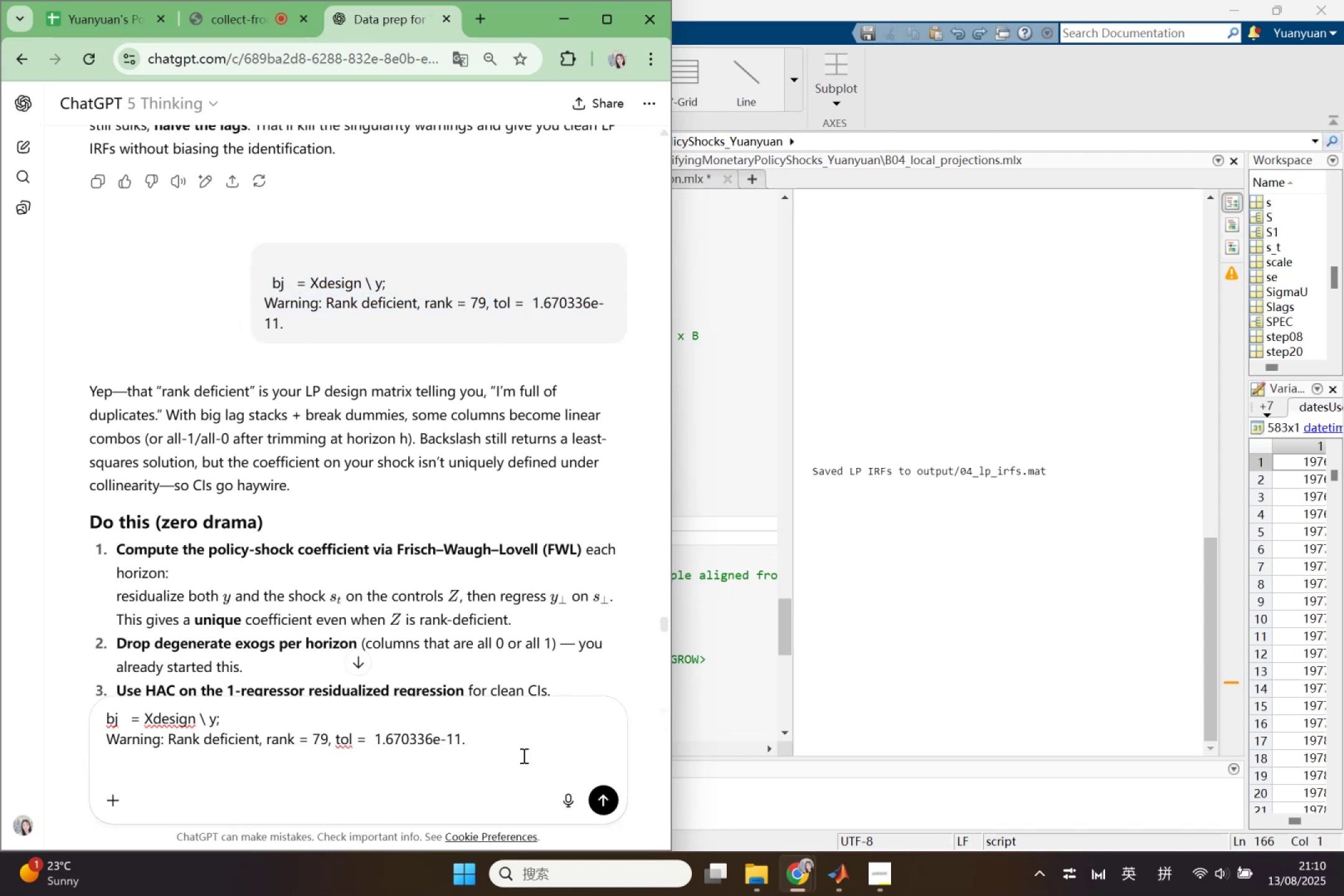 
key(Shift+Enter)
 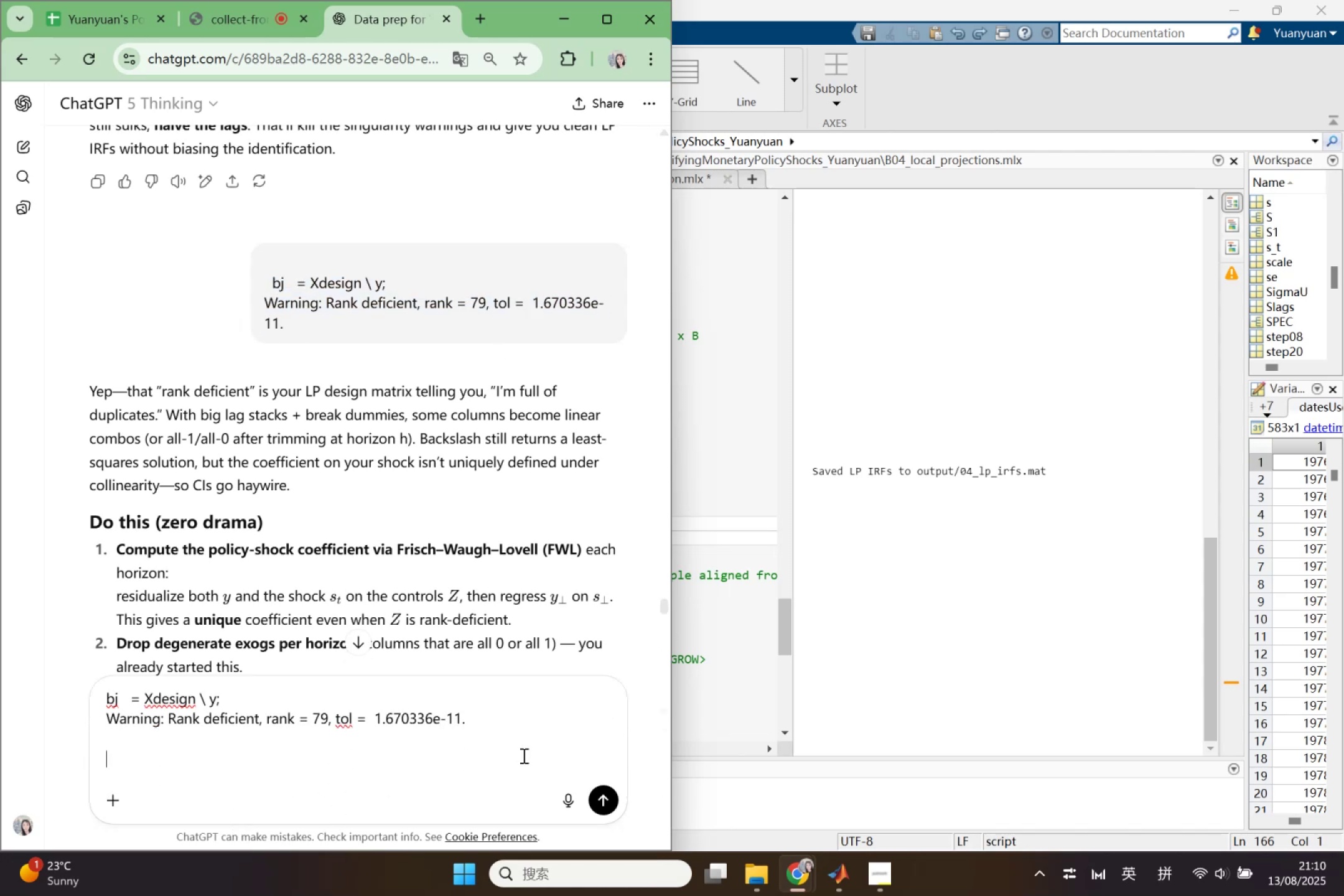 
type(th)
key(Backspace)
key(Backspace)
type(does the )
key(Backspace)
key(Backspace)
type(is problem have to fic)
key(Backspace)
type(x?)
key(Backspace)
key(Backspace)
key(Backspace)
key(Backspace)
type(be fixed?)
 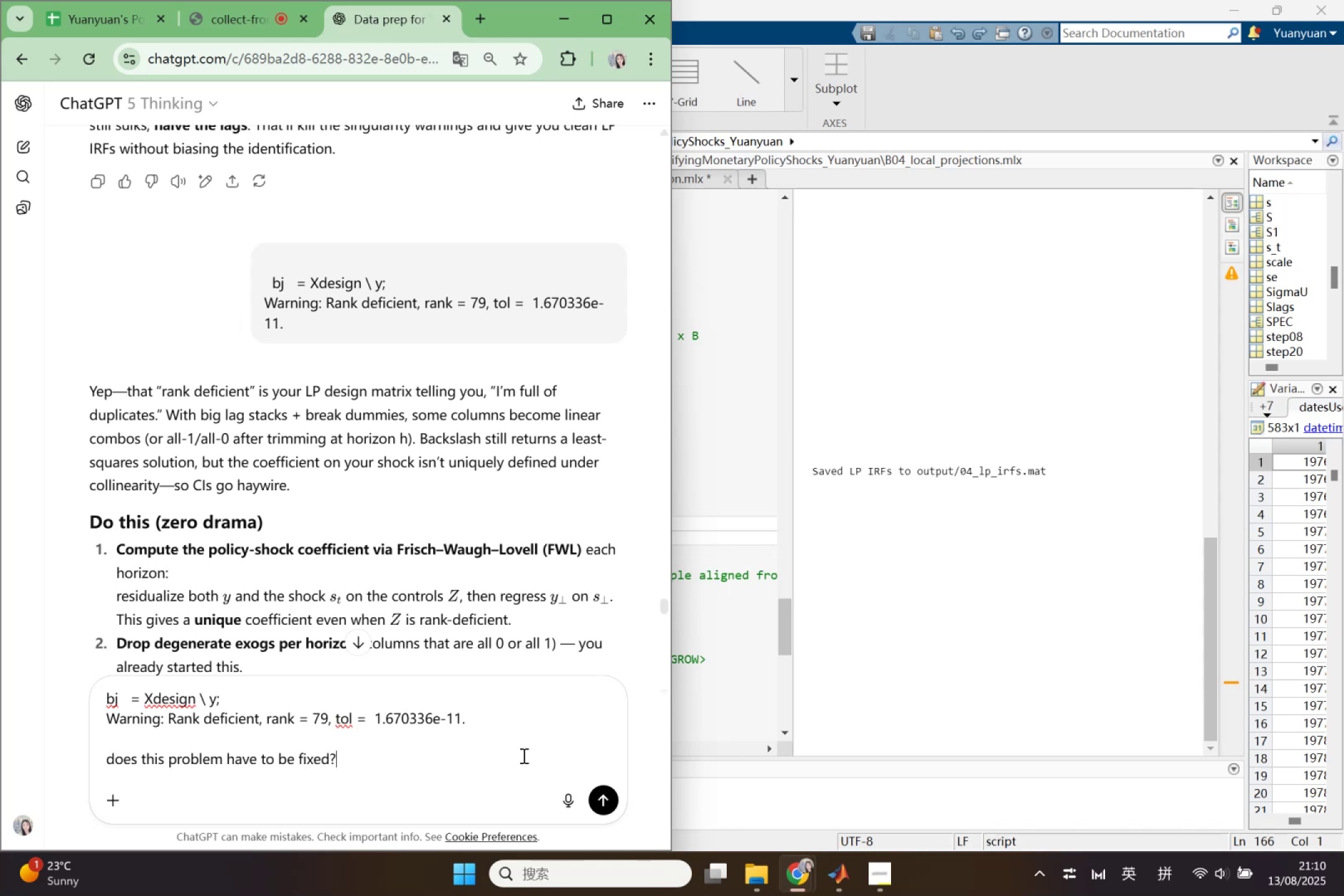 
key(Shift+Enter)
 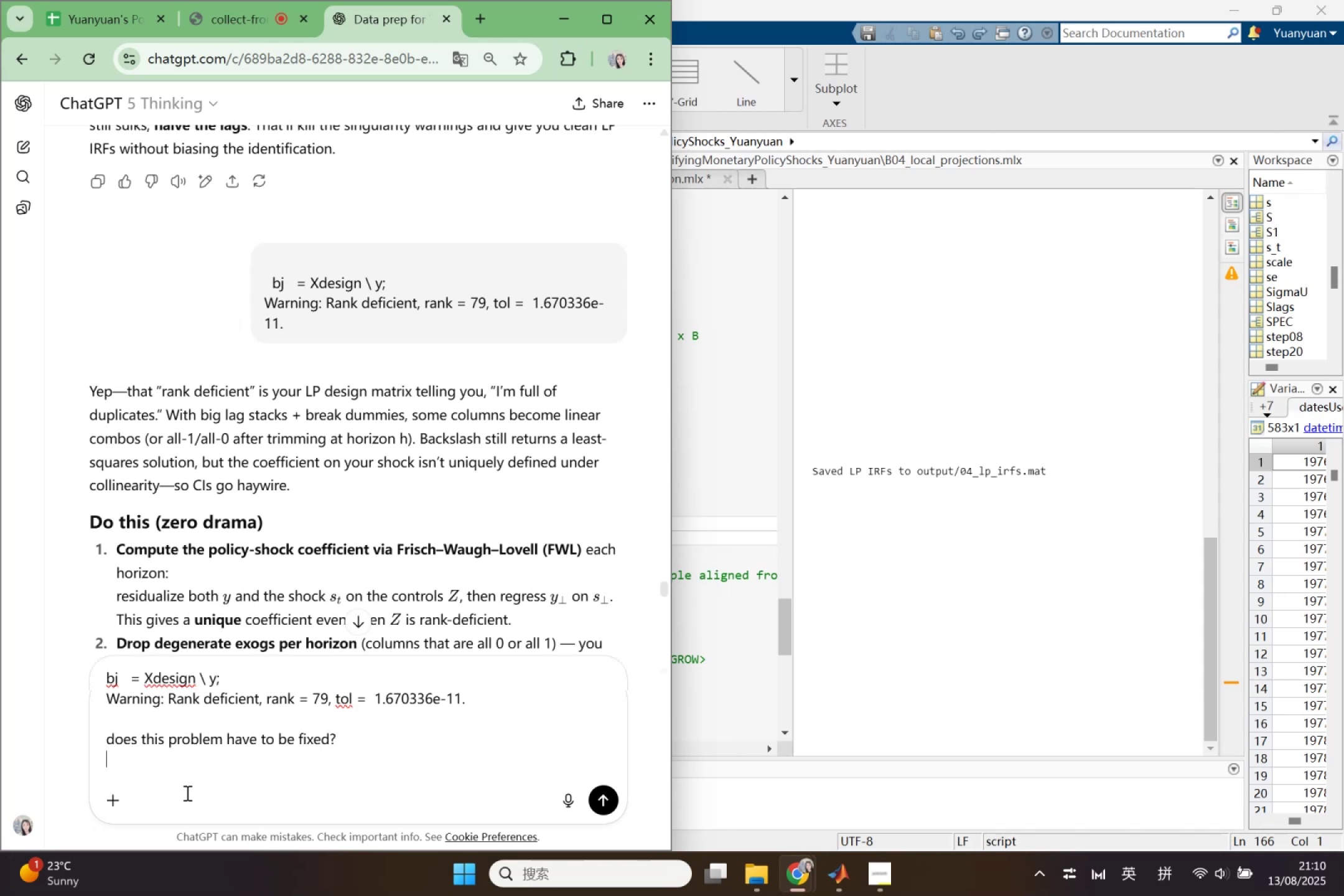 
left_click([118, 799])
 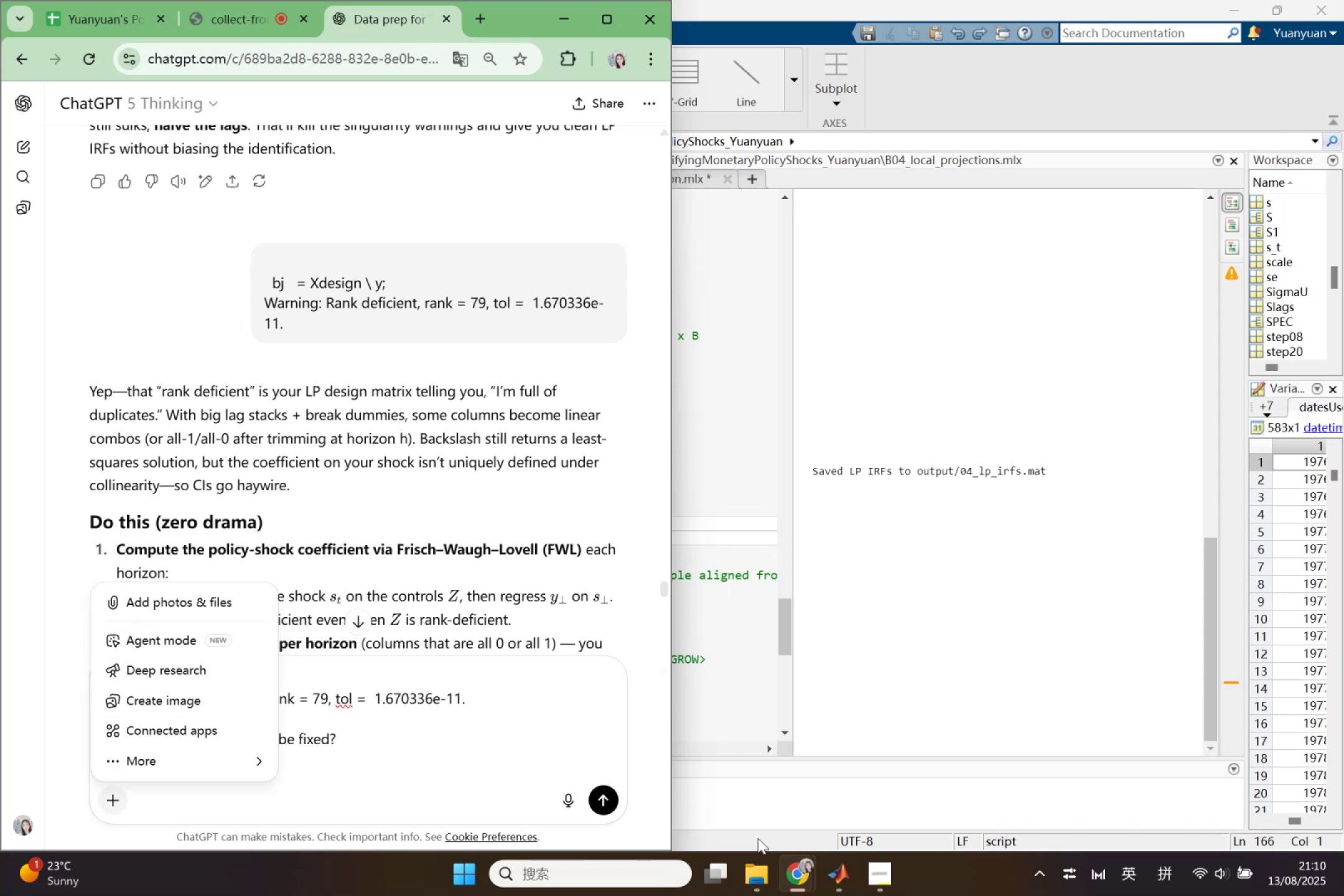 
left_click([752, 864])
 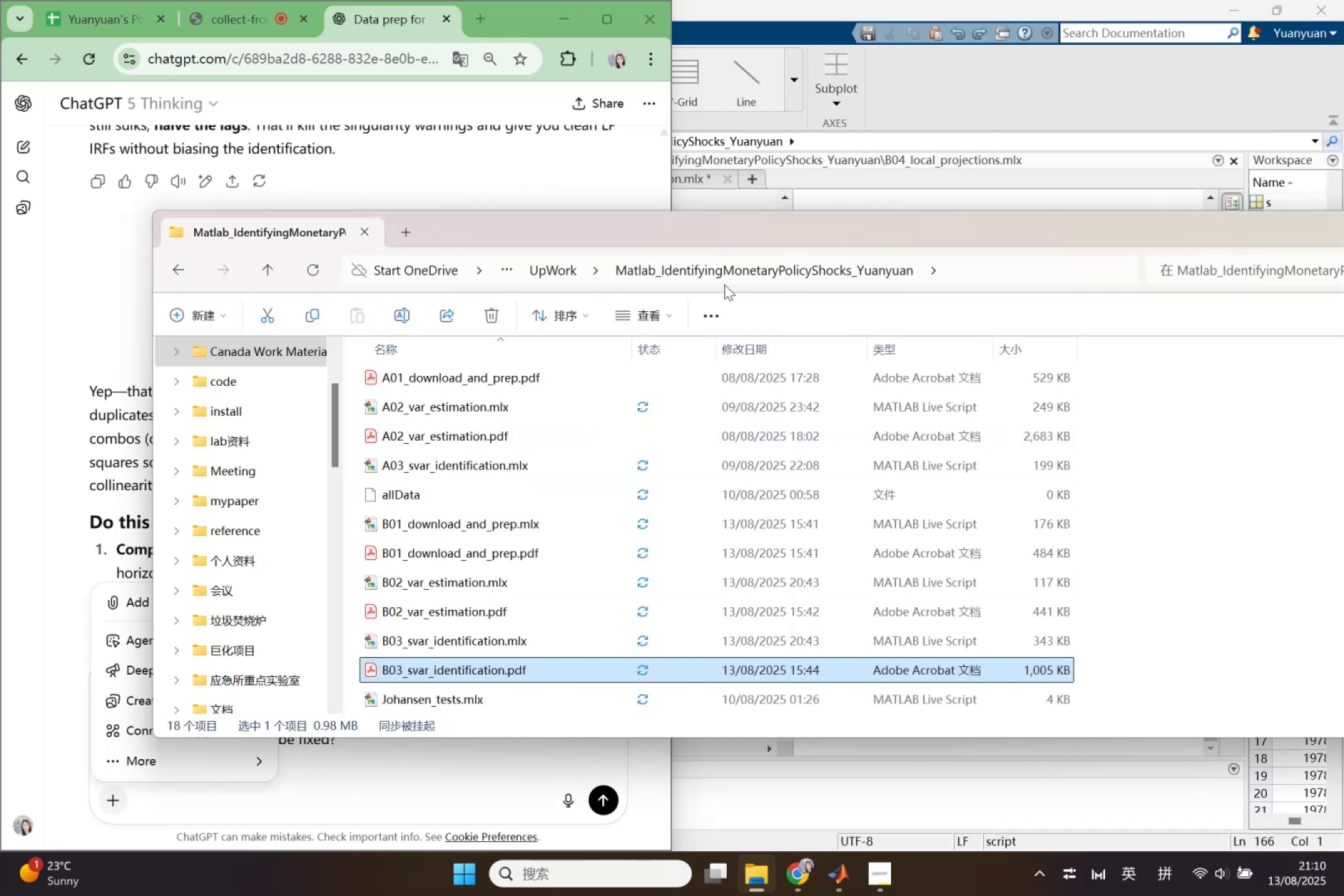 
scroll: coordinate [507, 592], scroll_direction: up, amount: 9.0
 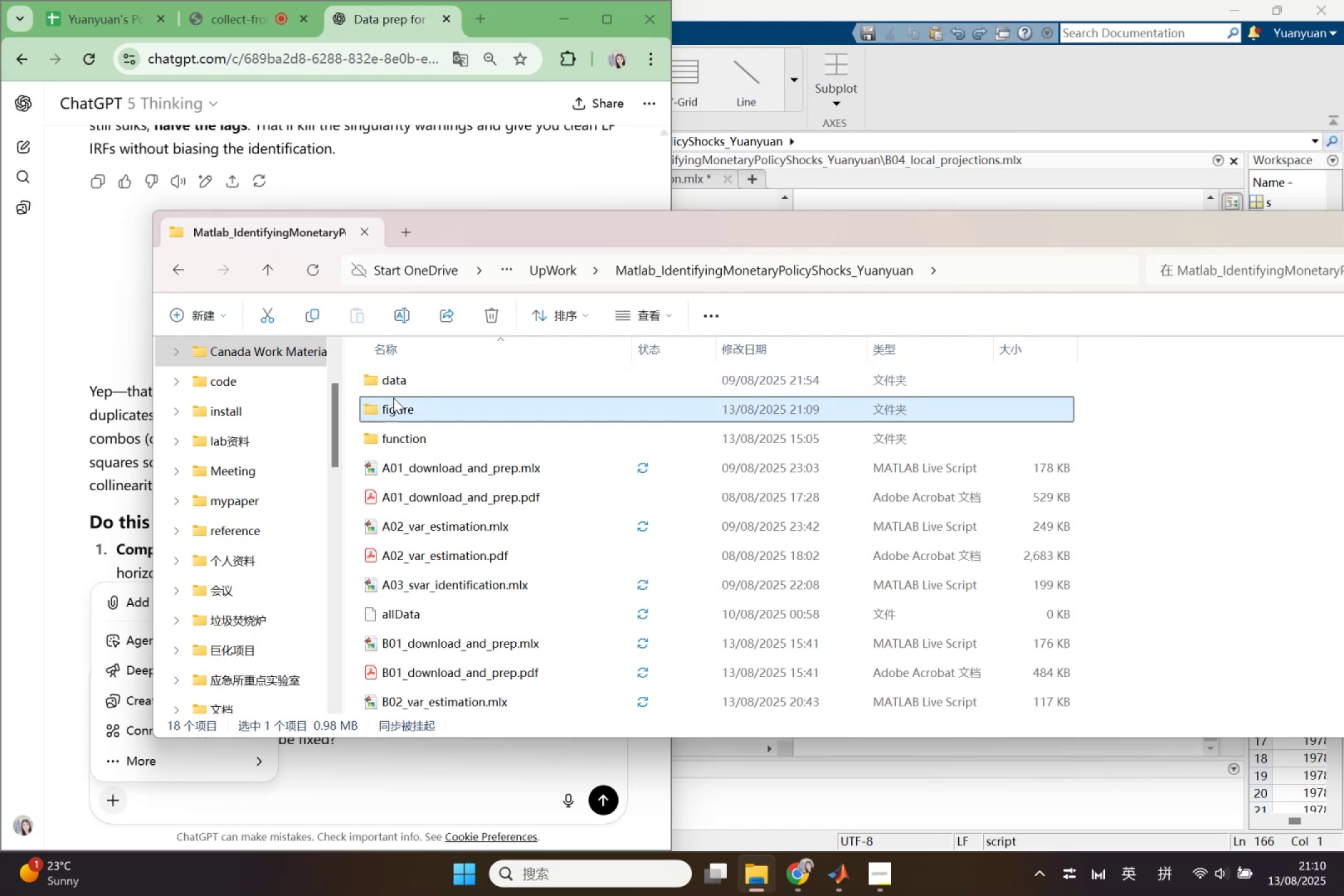 
double_click([393, 398])
 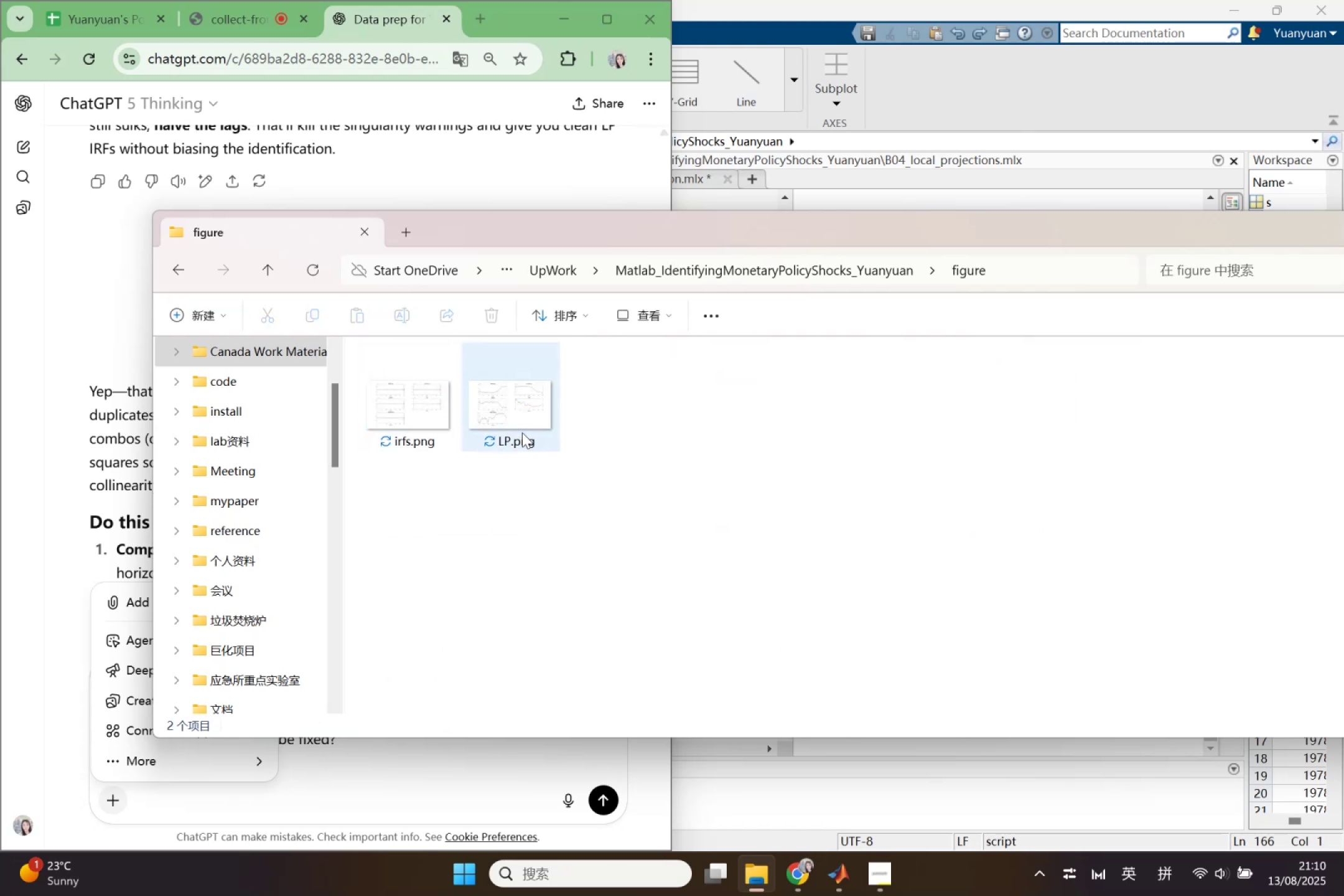 
left_click([522, 432])
 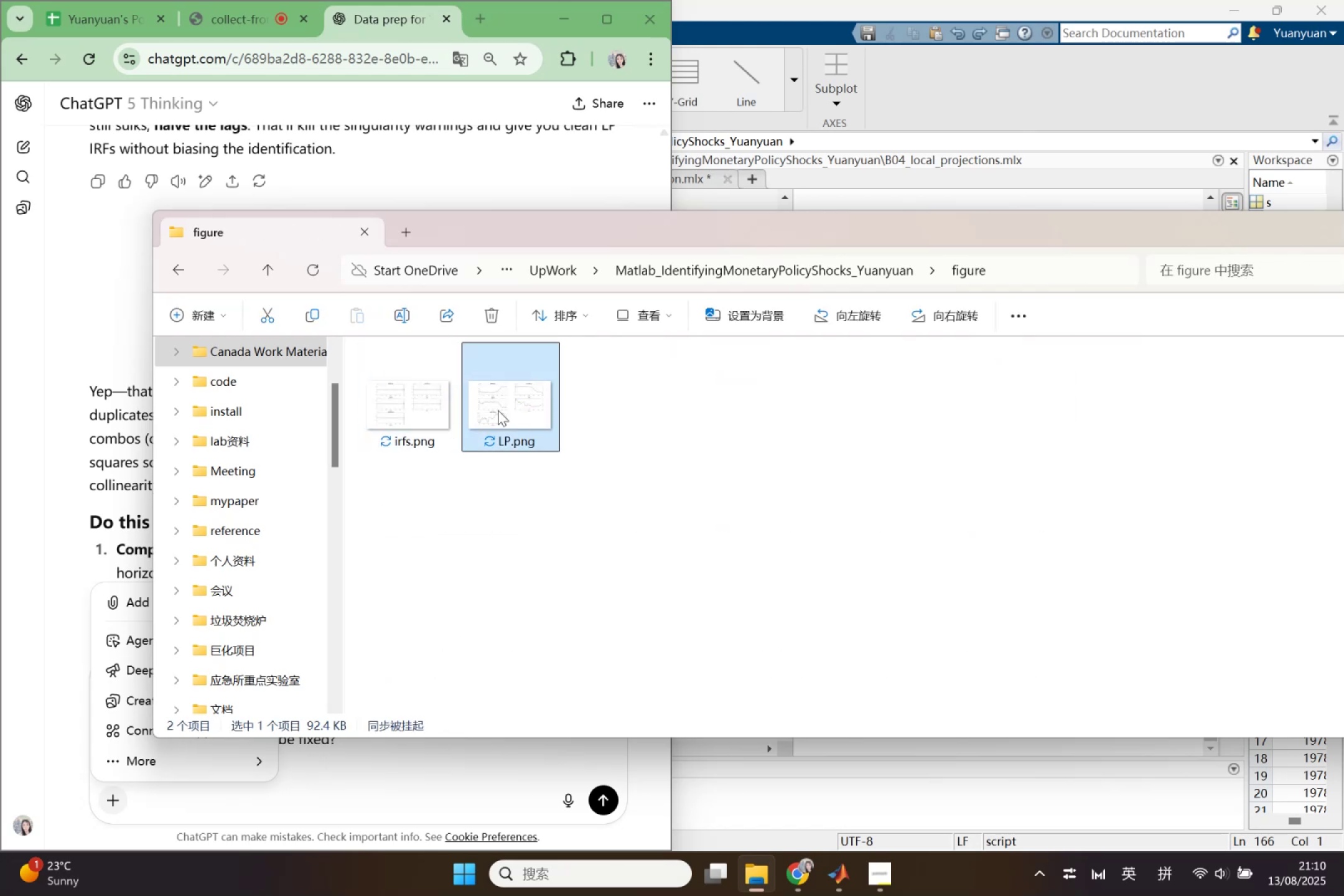 
left_click_drag(start_coordinate=[513, 408], to_coordinate=[459, 768])
 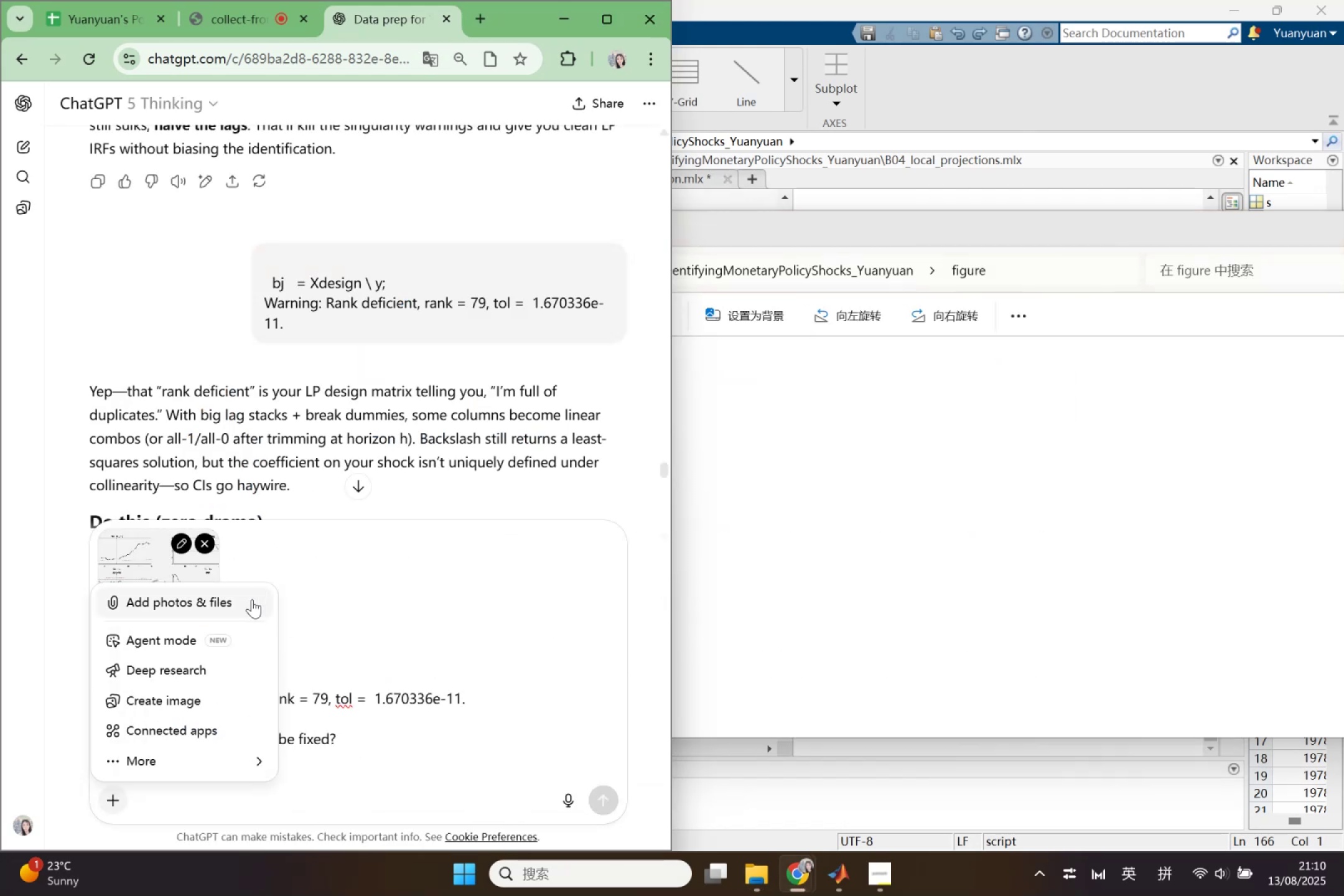 
left_click([381, 576])
 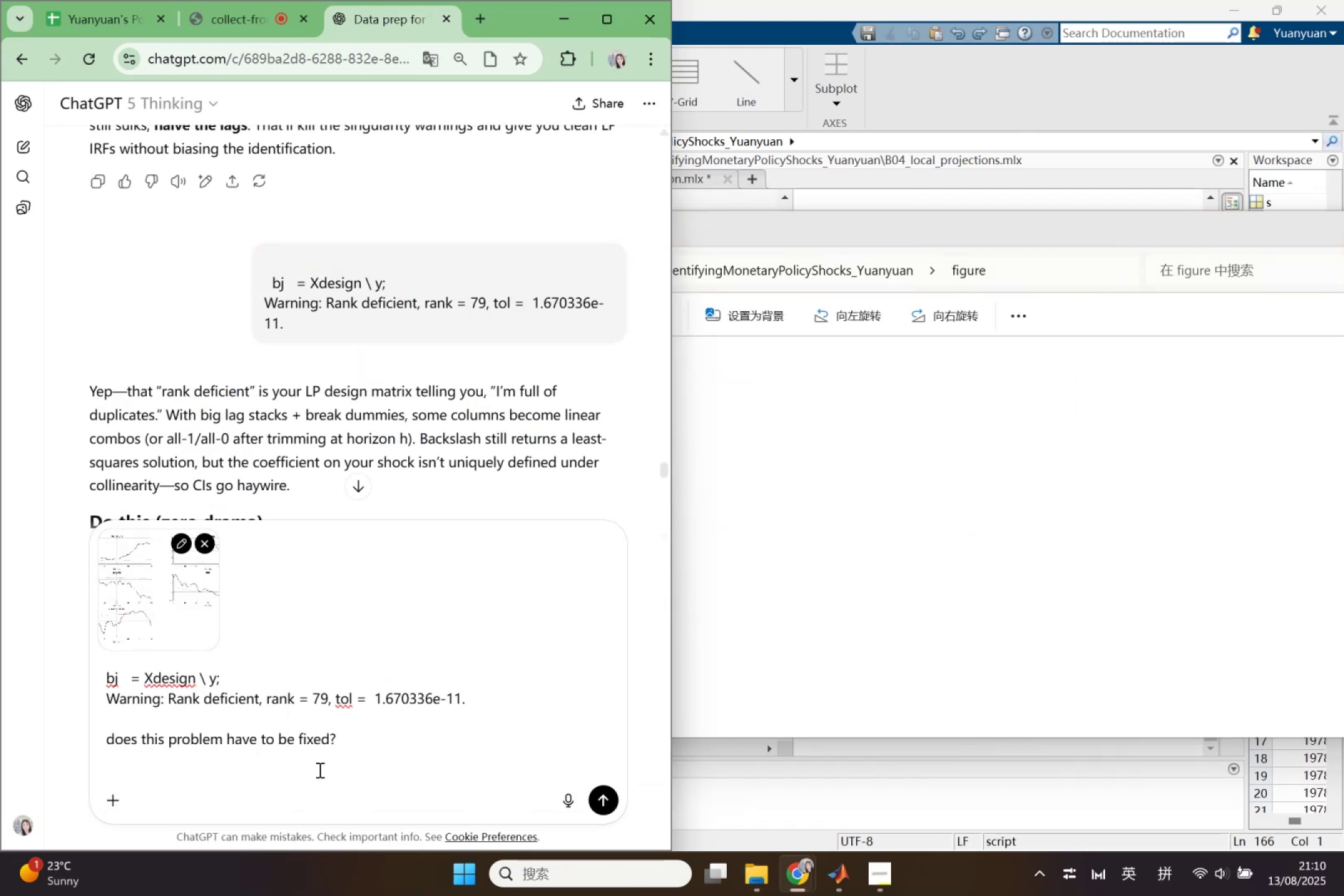 
key(Shift+ShiftLeft)
 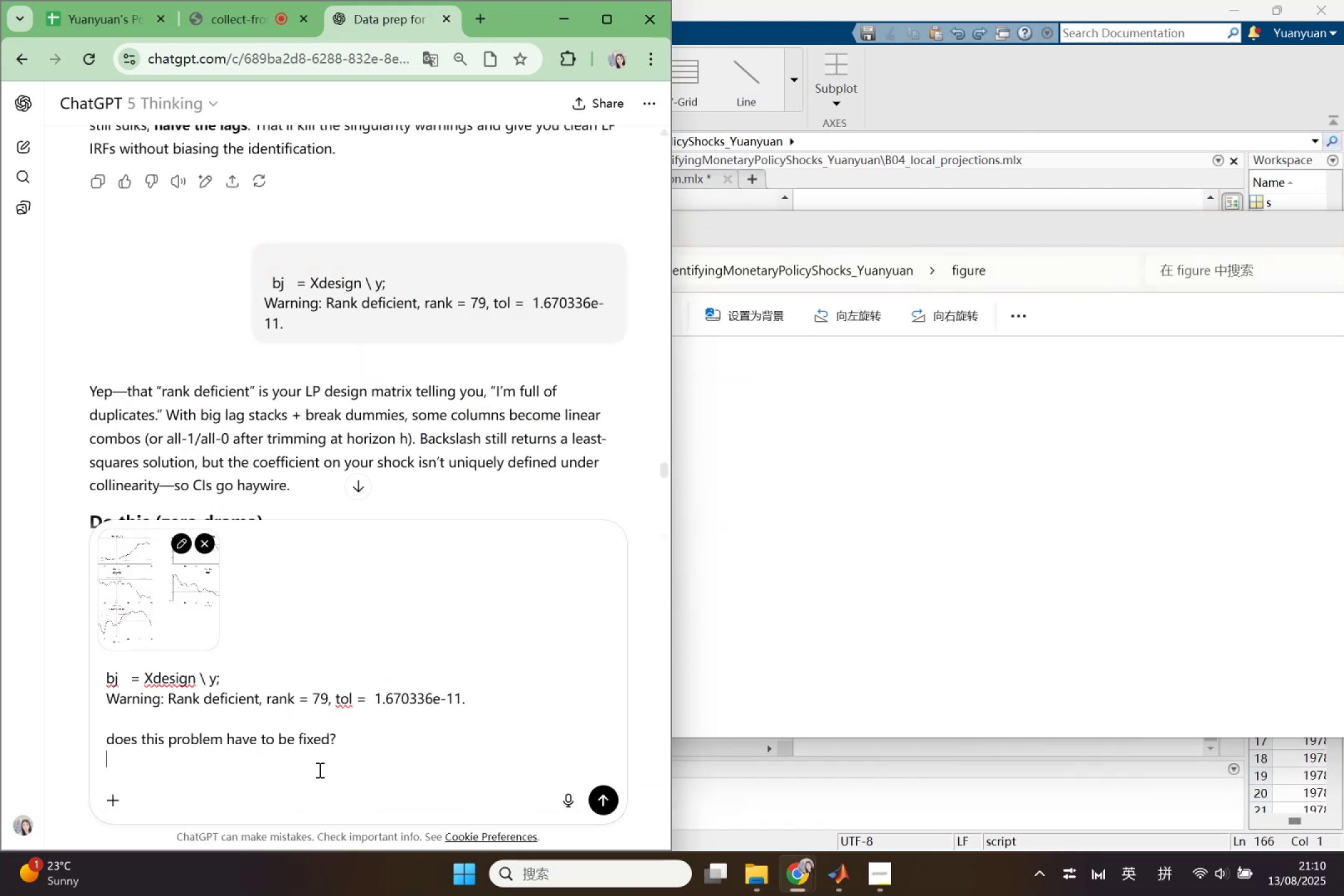 
key(Shift+Enter)
 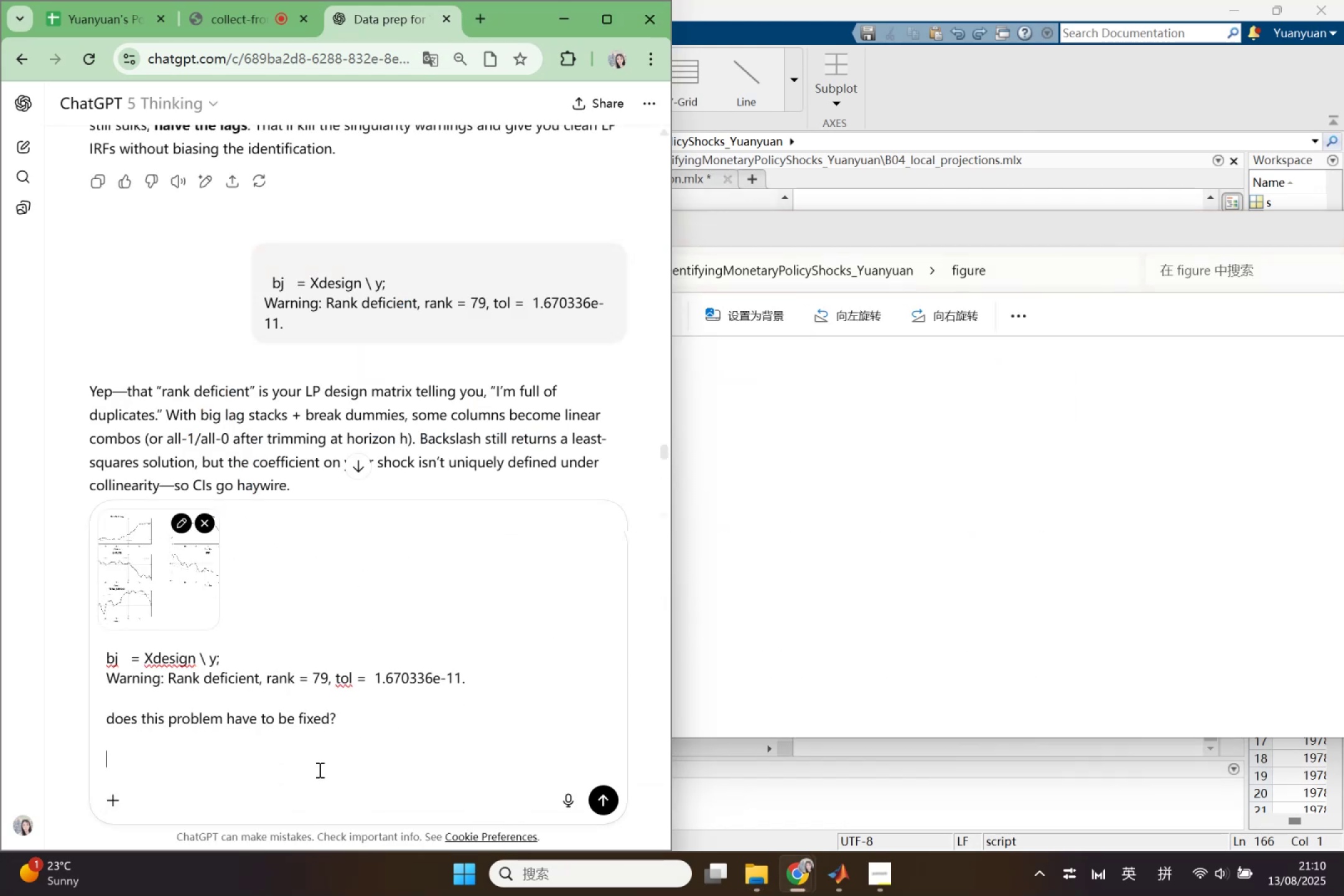 
type(andhel)
key(Backspace)
key(Backspace)
key(Backspace)
type( help me analysi)
key(Backspace)
type(e the resut)
key(Backspace)
type(lt i )
key(Backspace)
type(n picutre)
key(Backspace)
key(Backspace)
key(Backspace)
key(Backspace)
type(ture)
 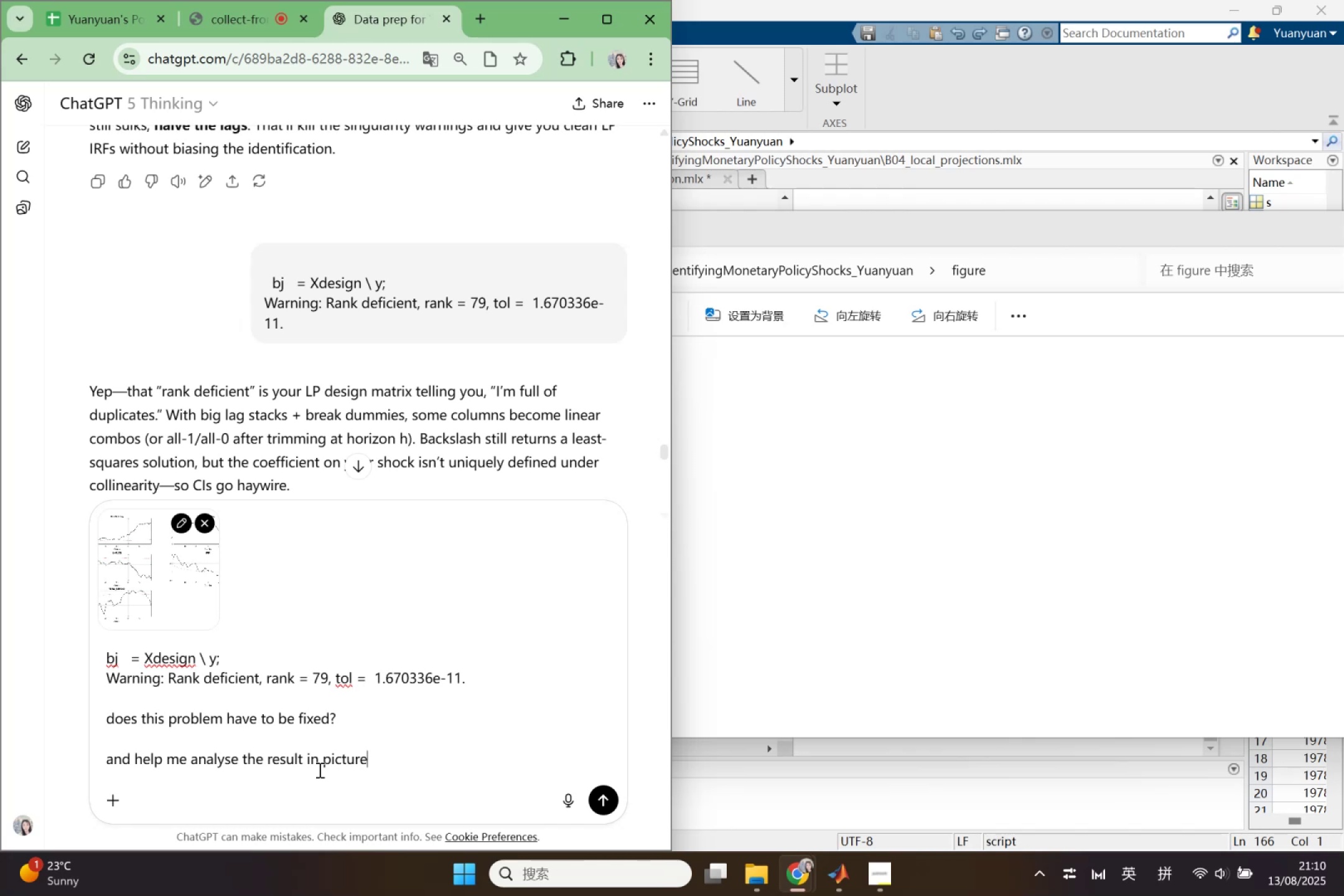 
key(Enter)
 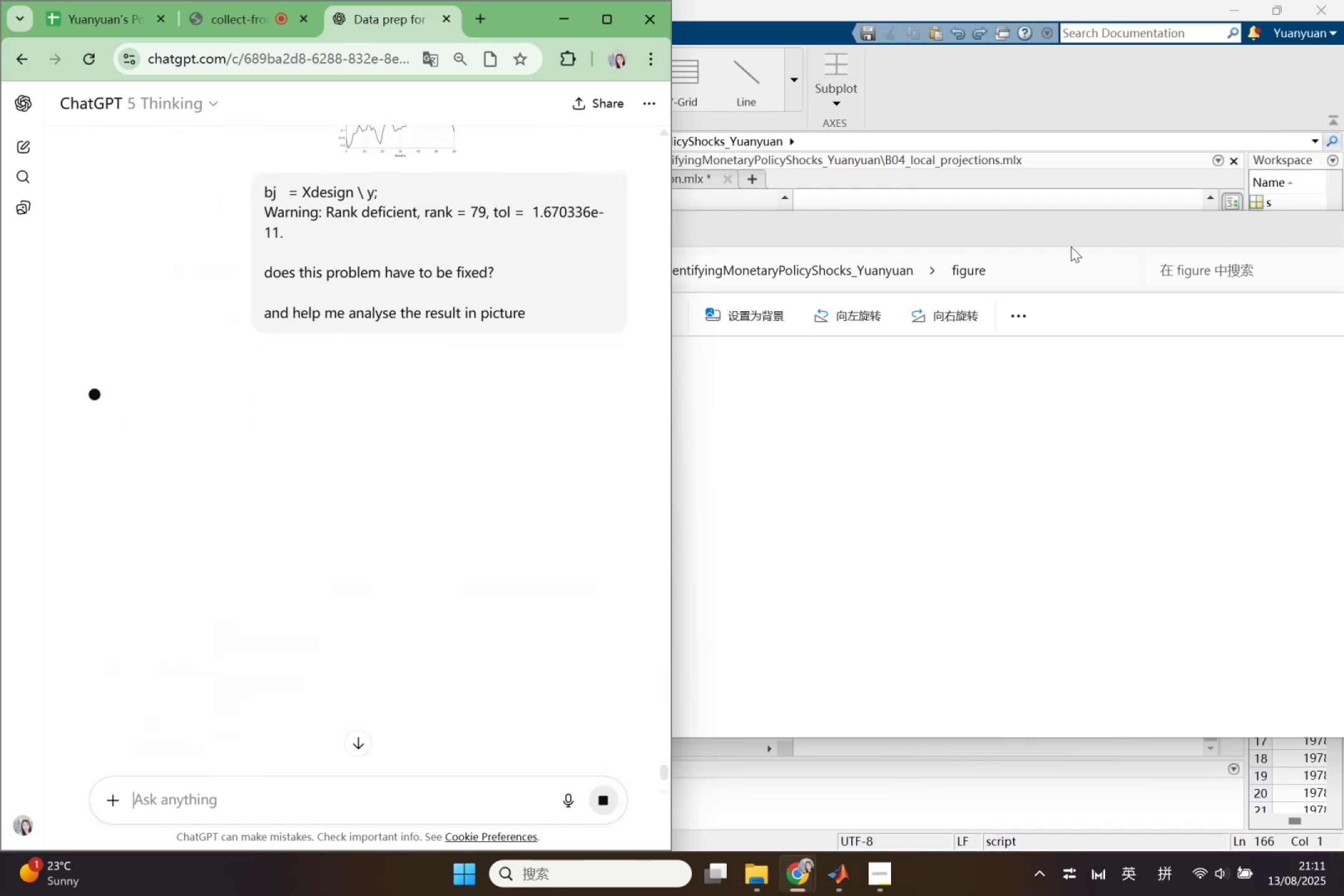 
left_click_drag(start_coordinate=[1125, 243], to_coordinate=[857, 458])
 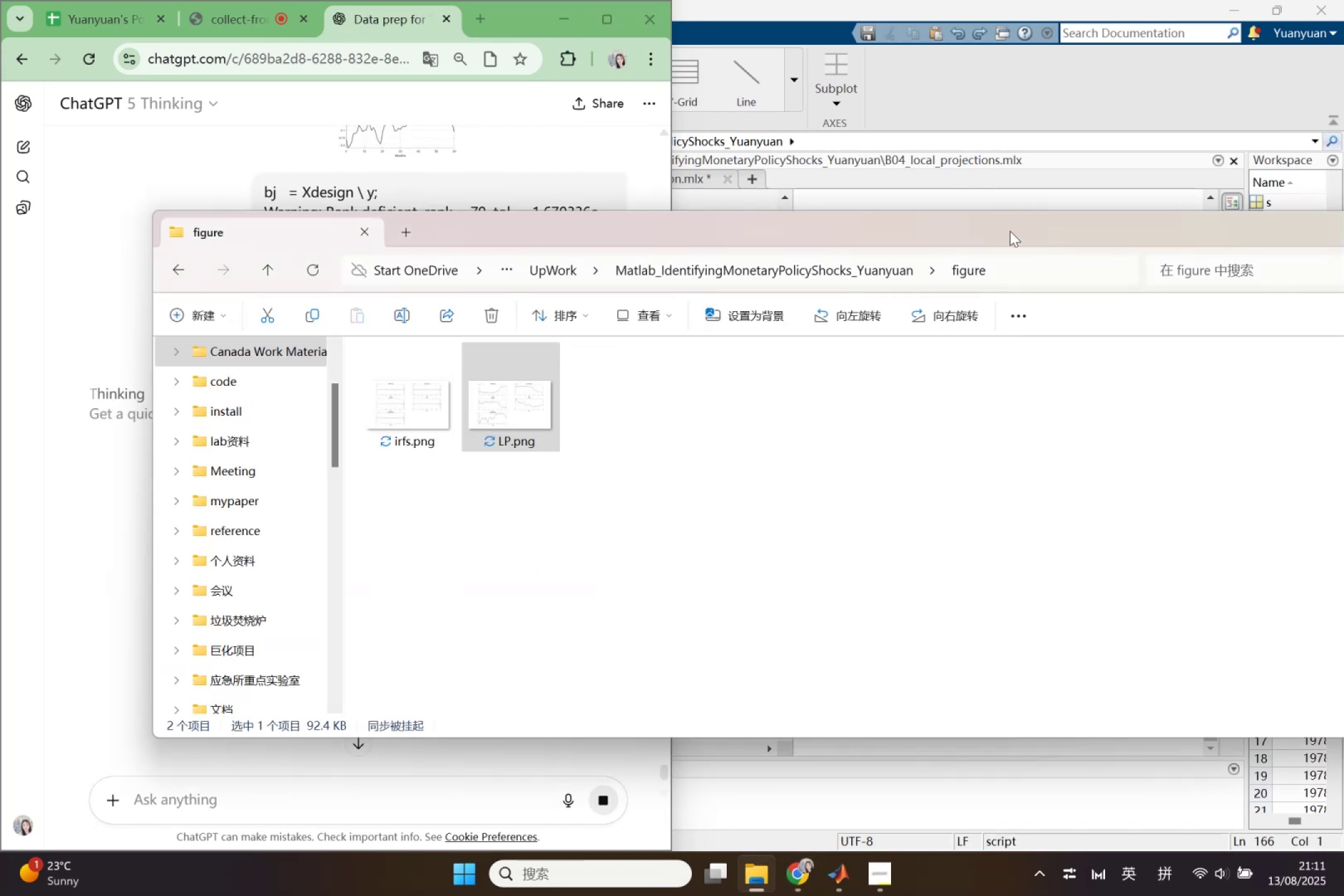 
left_click_drag(start_coordinate=[1010, 229], to_coordinate=[707, 516])
 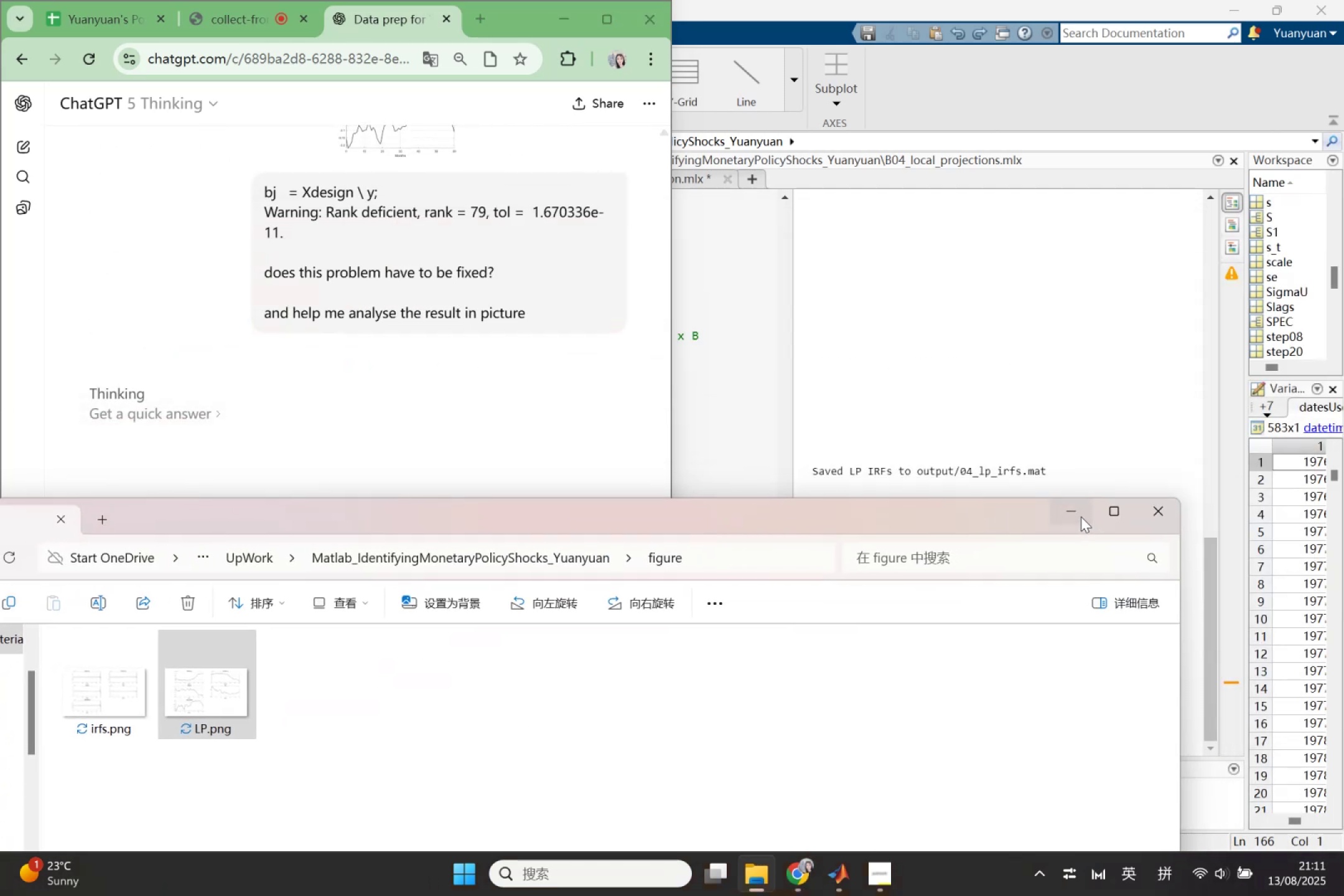 
left_click([1081, 514])
 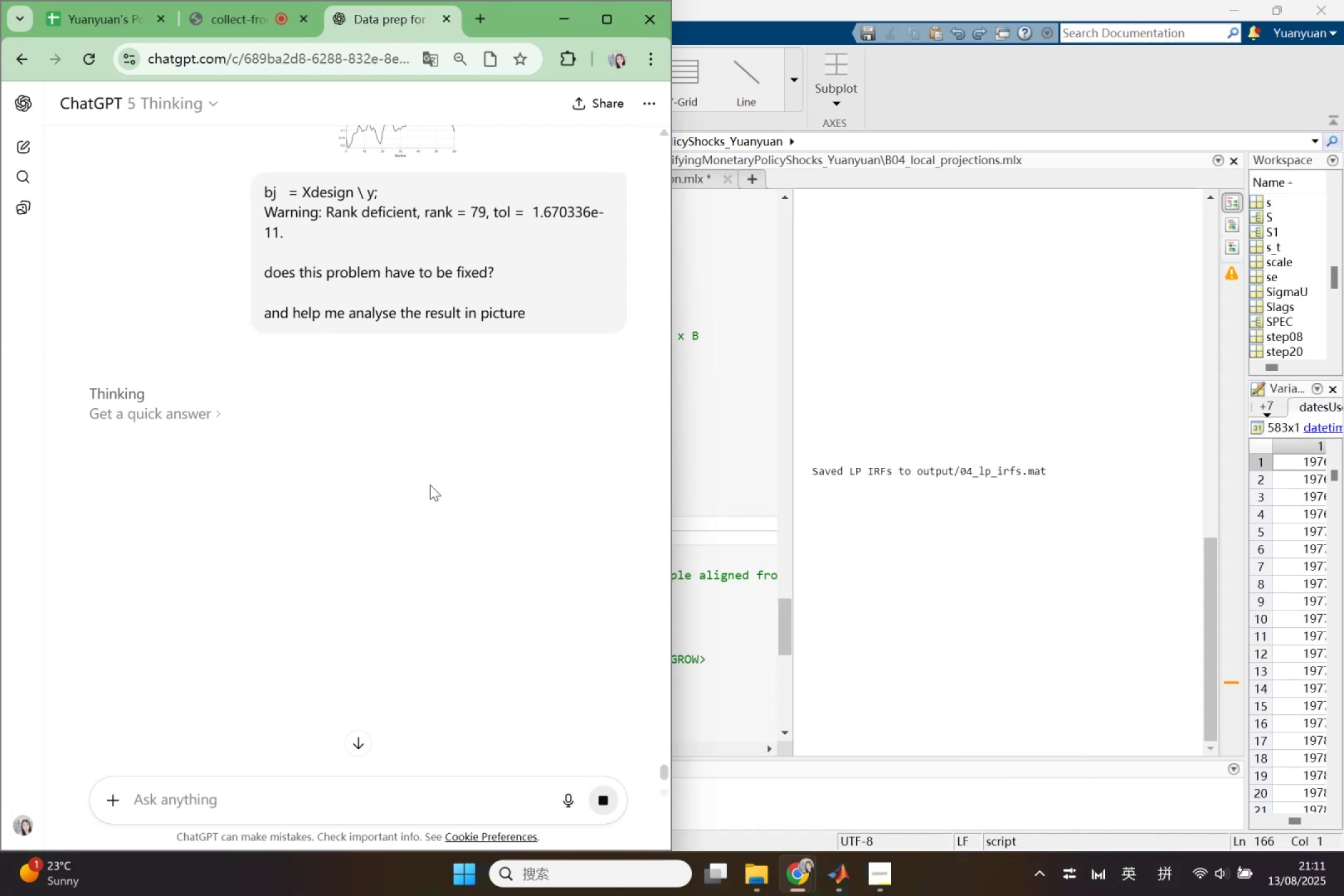 
left_click([430, 485])
 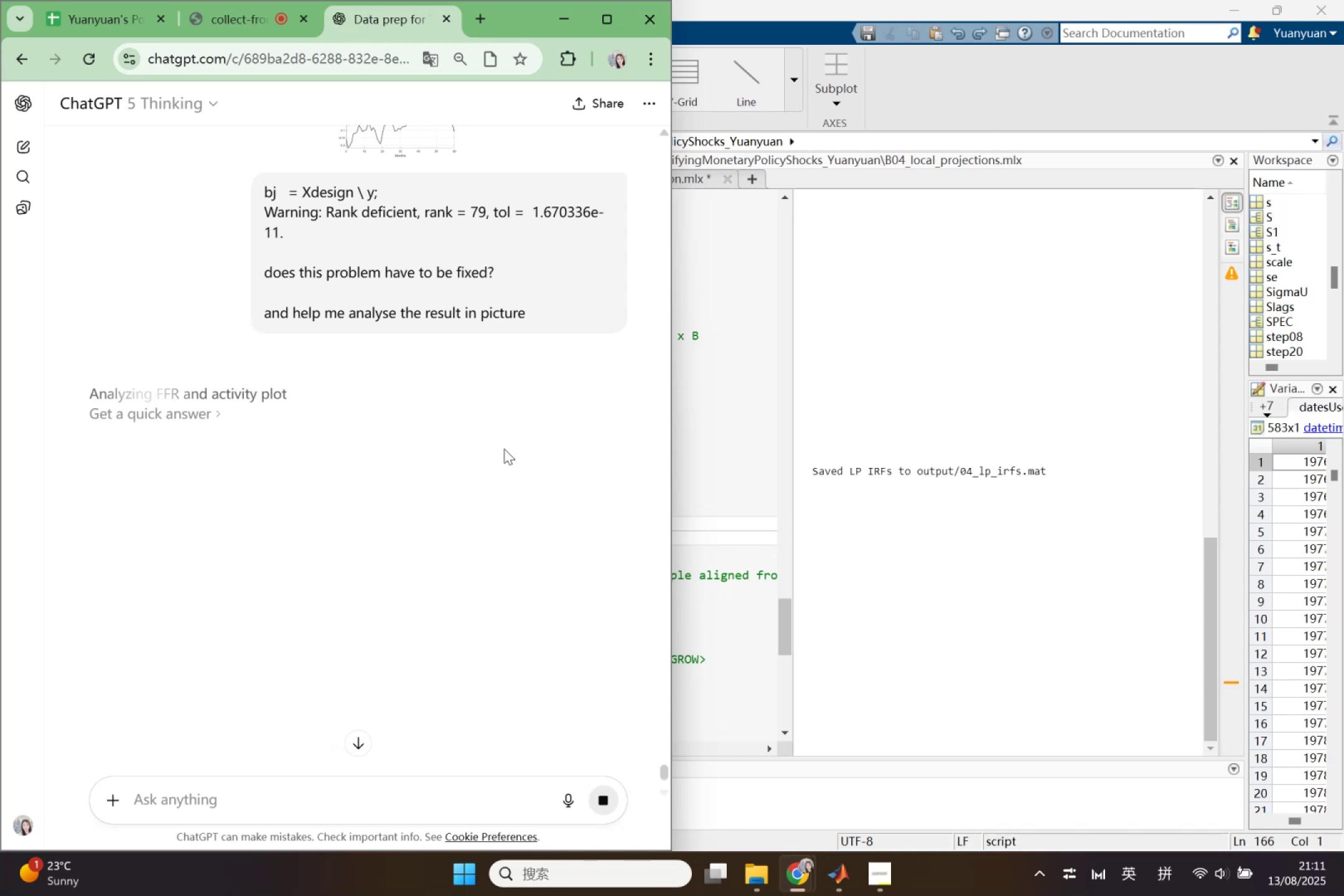 
wait(20.22)
 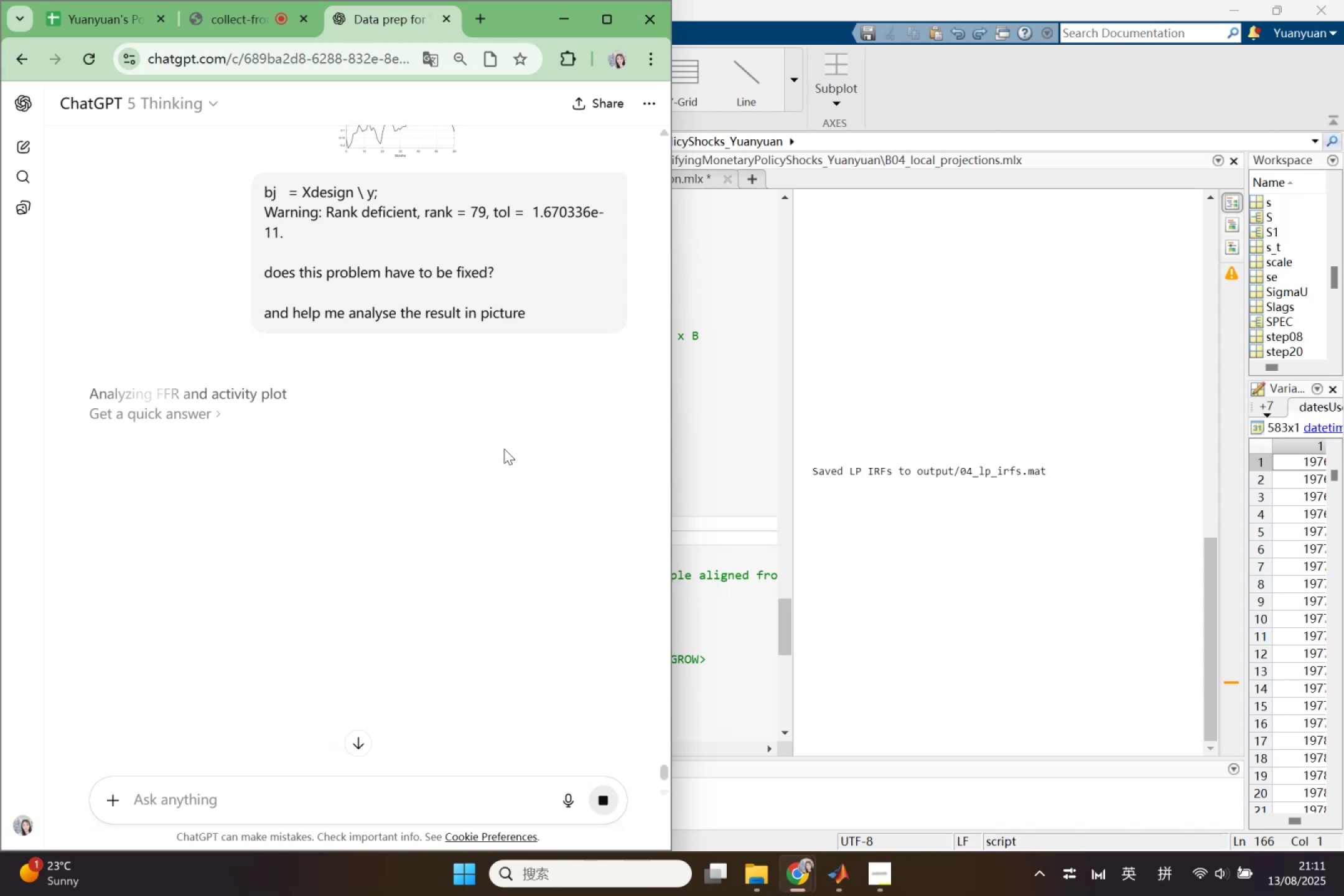 
scroll: coordinate [506, 450], scroll_direction: up, amount: 1.0
 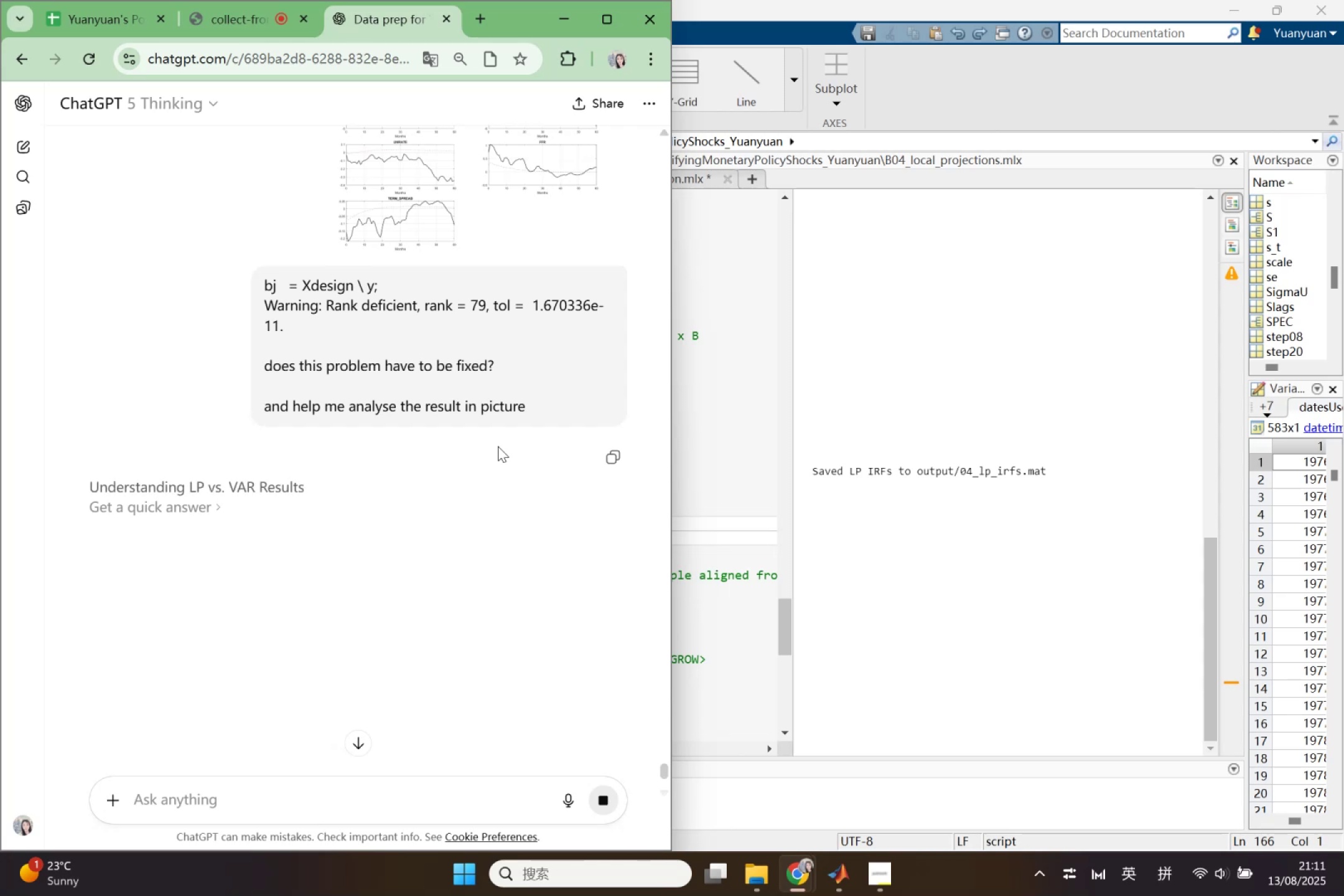 
wait(25.03)
 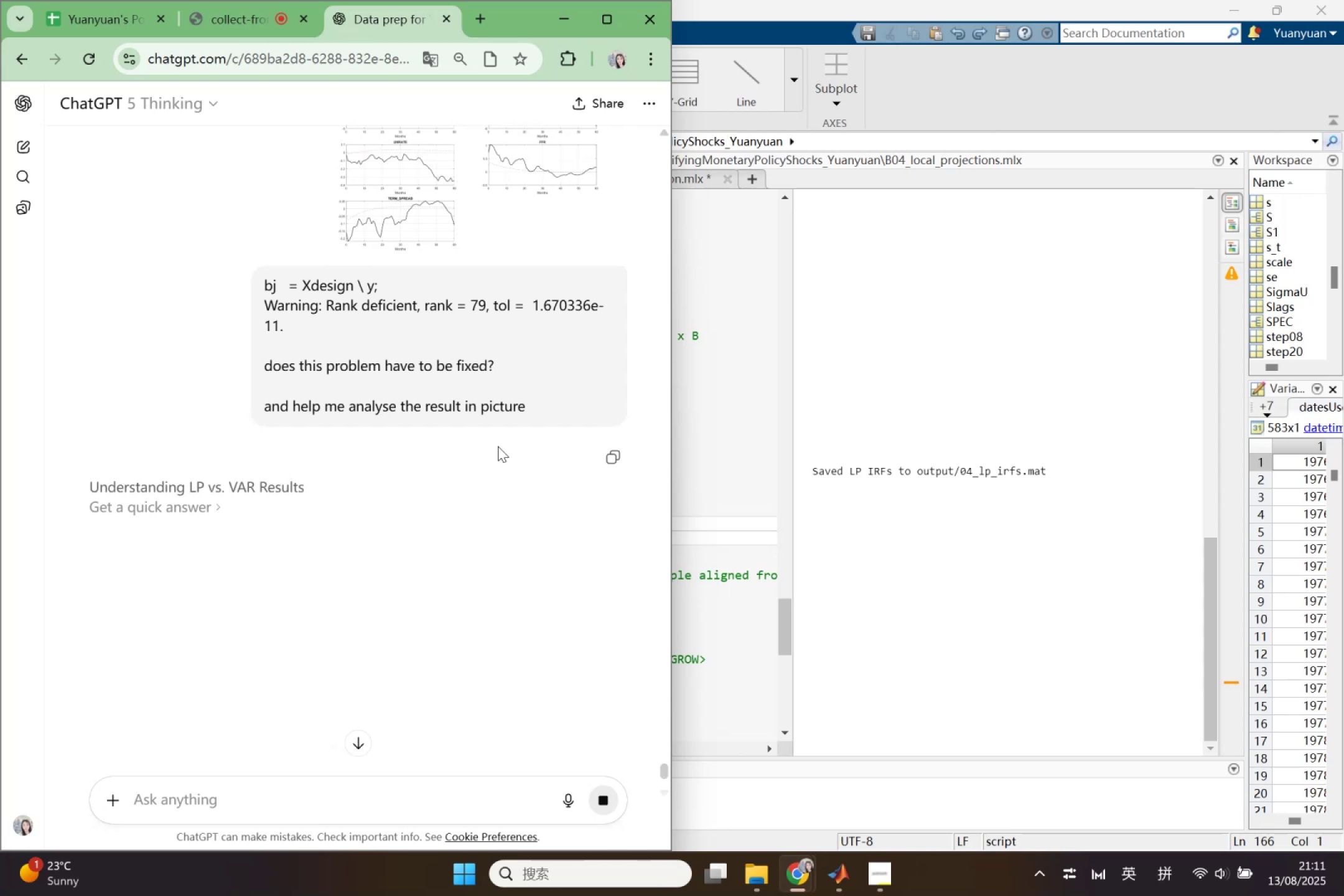 
scroll: coordinate [540, 453], scroll_direction: down, amount: 1.0
 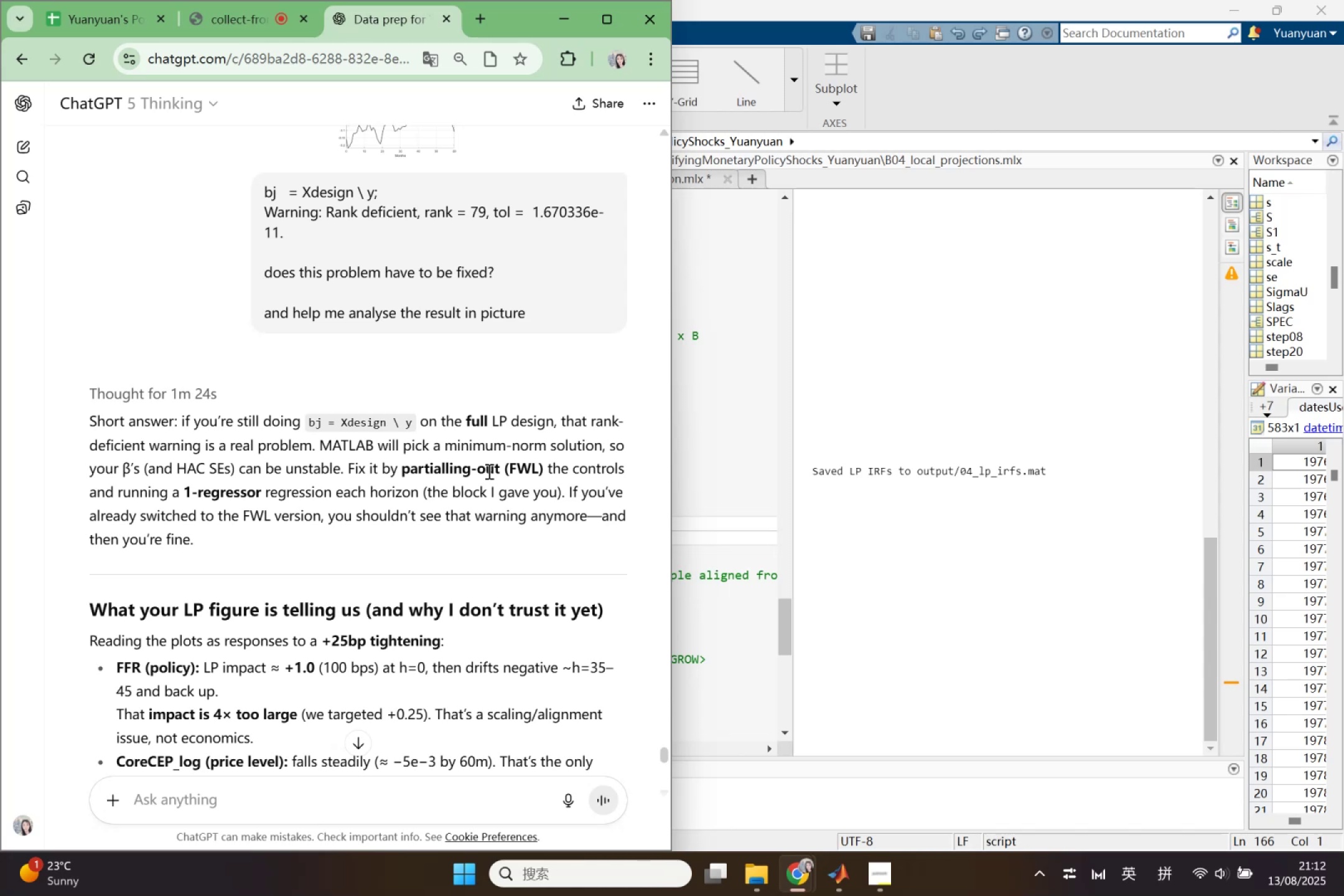 
wait(70.52)
 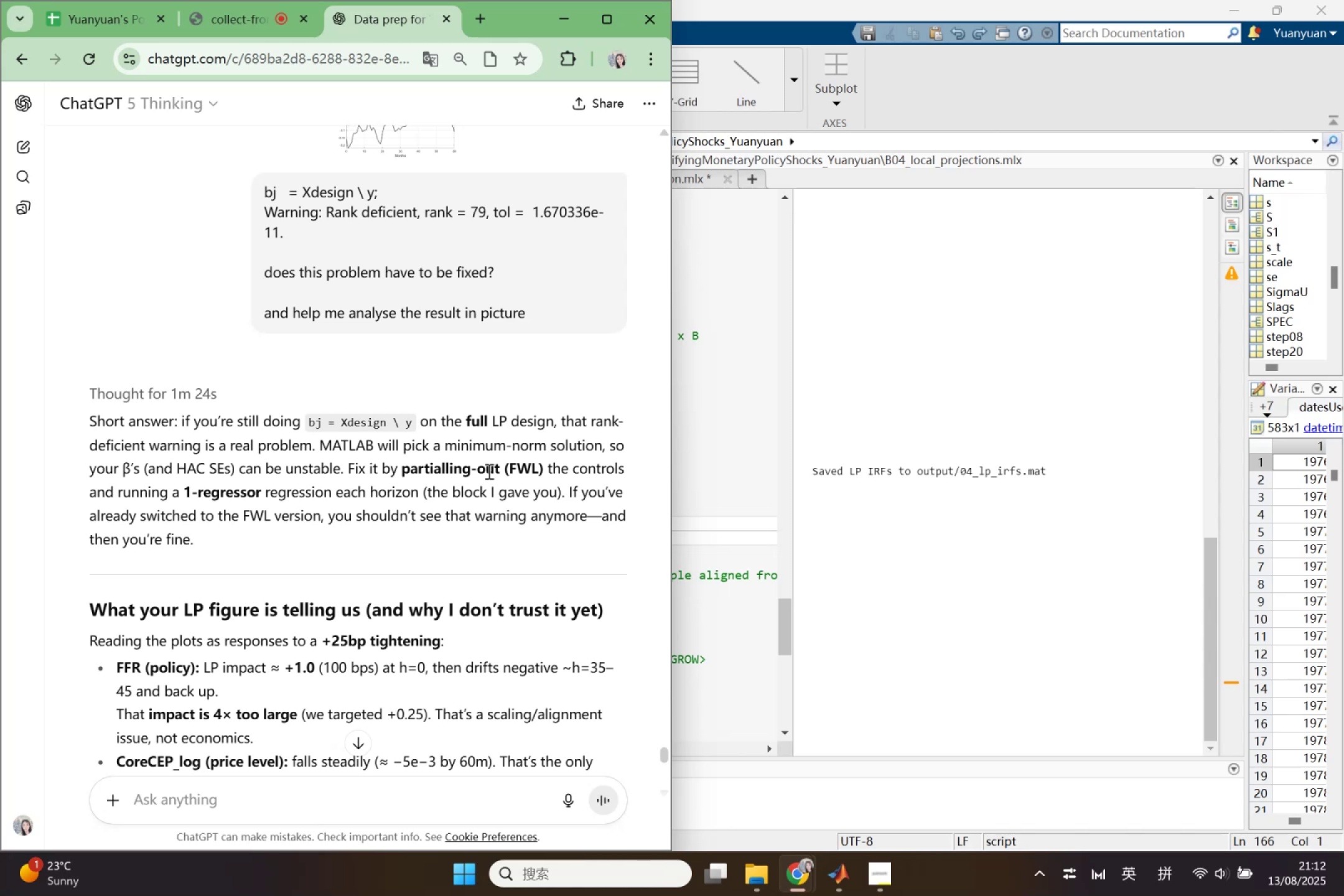 
scroll: coordinate [263, 522], scroll_direction: down, amount: 2.0
 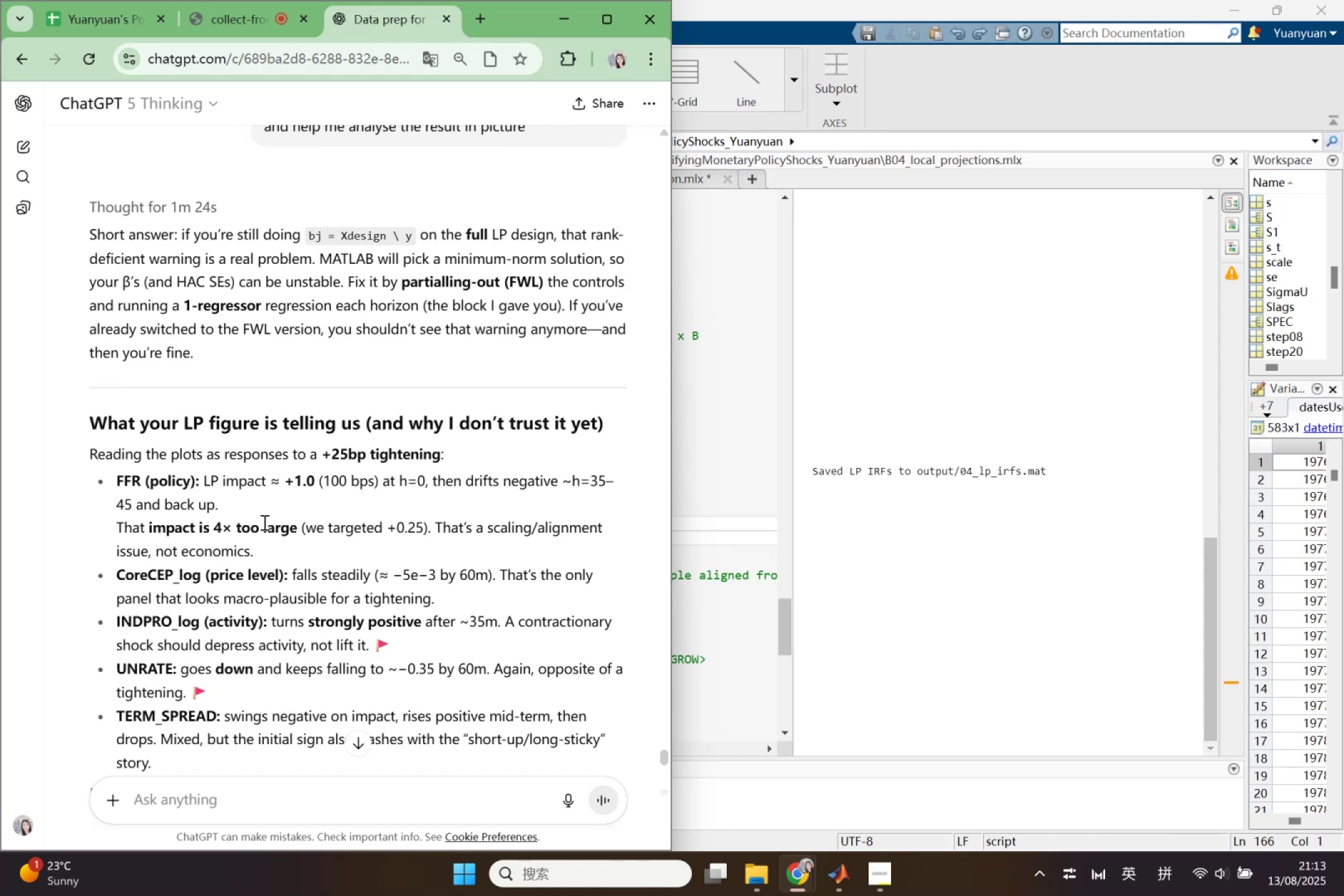 
wait(10.29)
 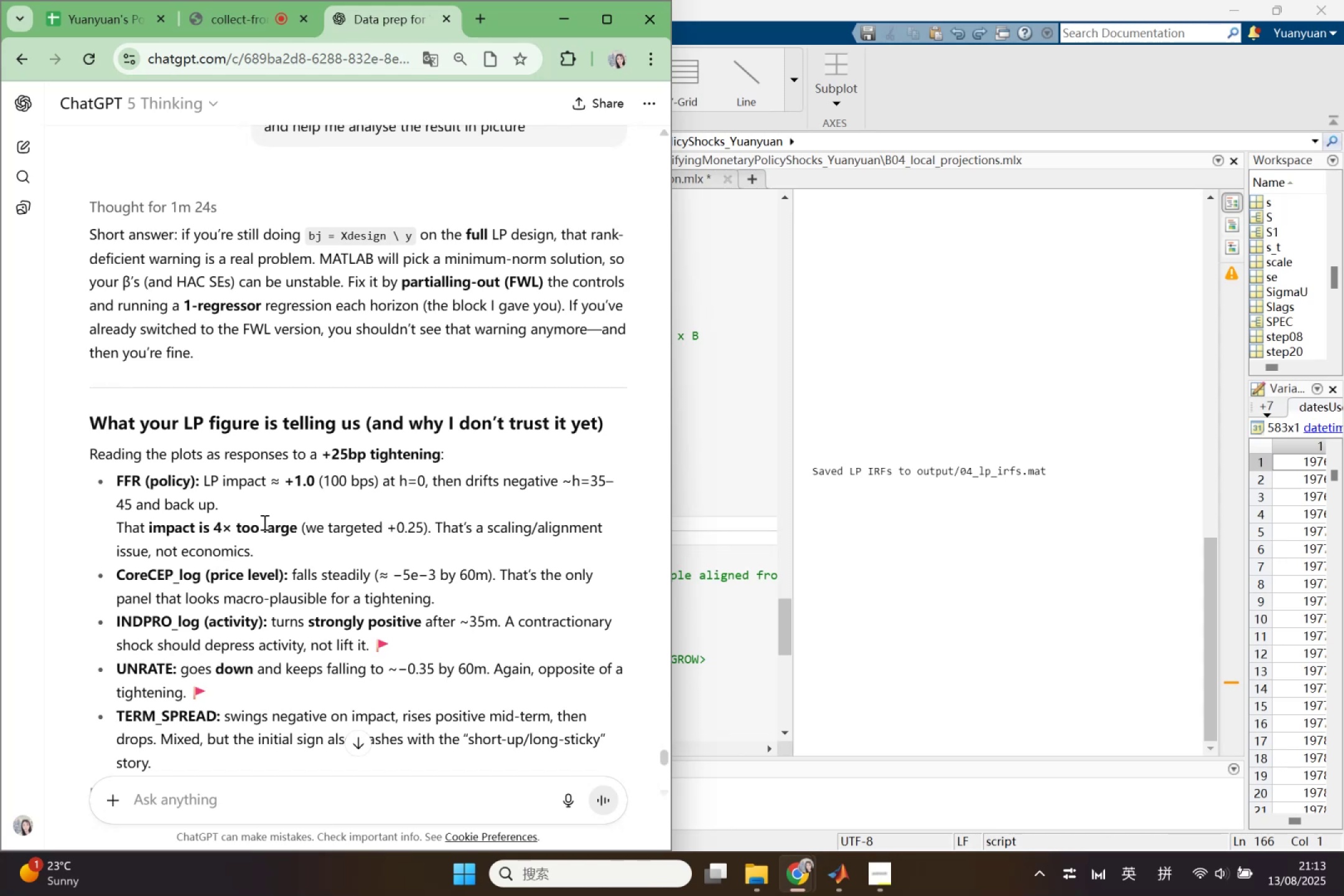 
scroll: coordinate [257, 547], scroll_direction: down, amount: 10.0
 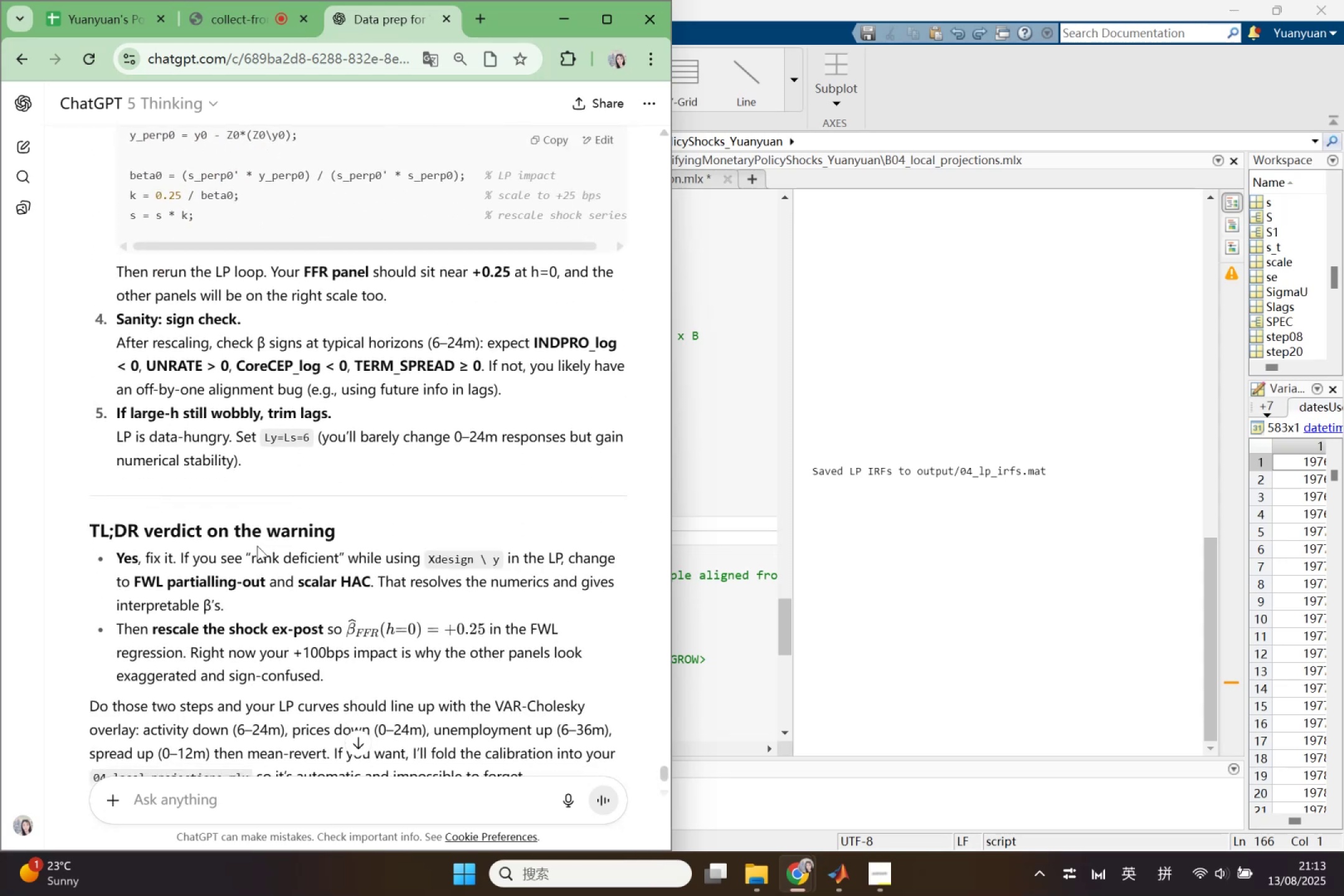 
scroll: coordinate [281, 528], scroll_direction: up, amount: 34.0
 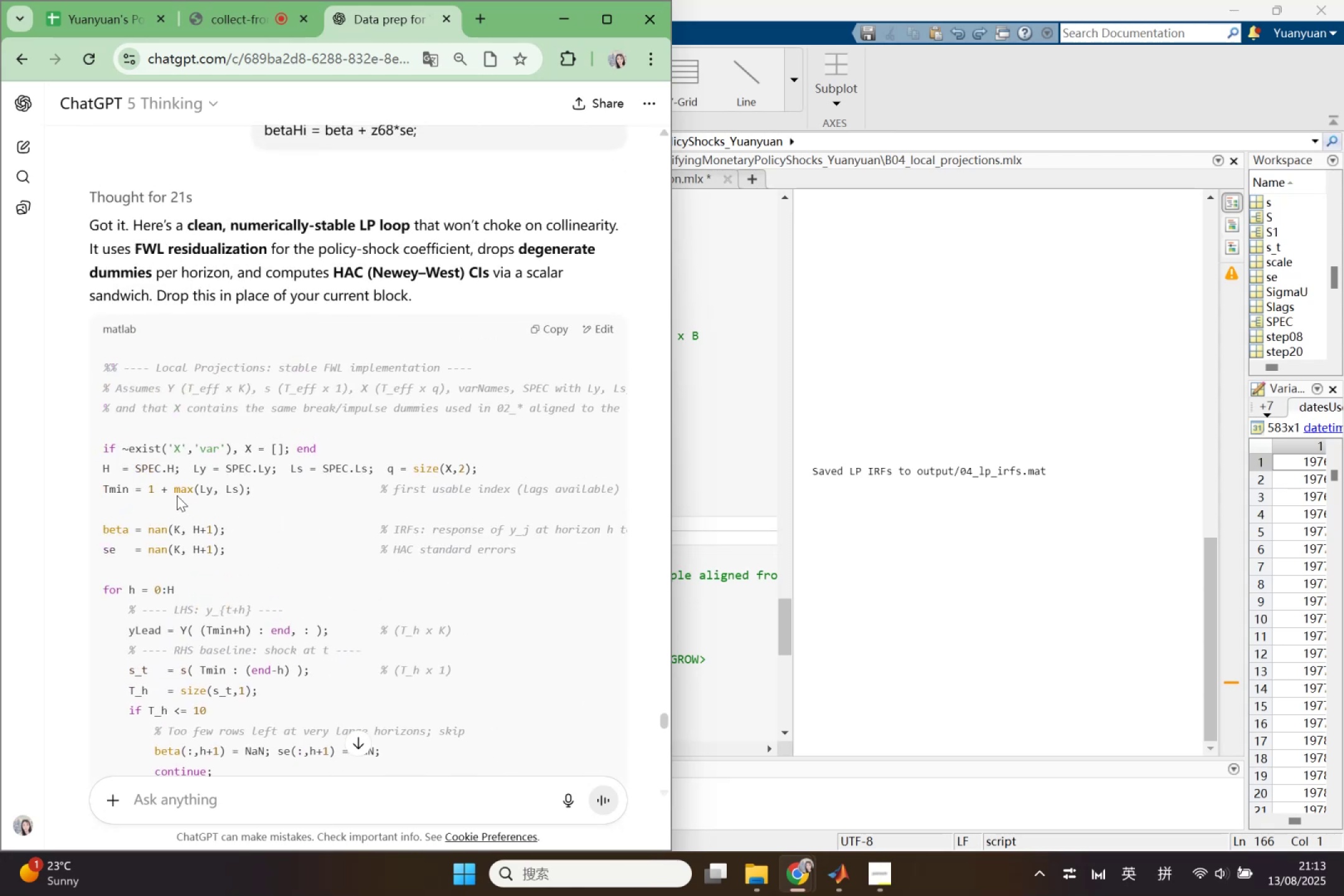 
scroll: coordinate [162, 477], scroll_direction: down, amount: 2.0
 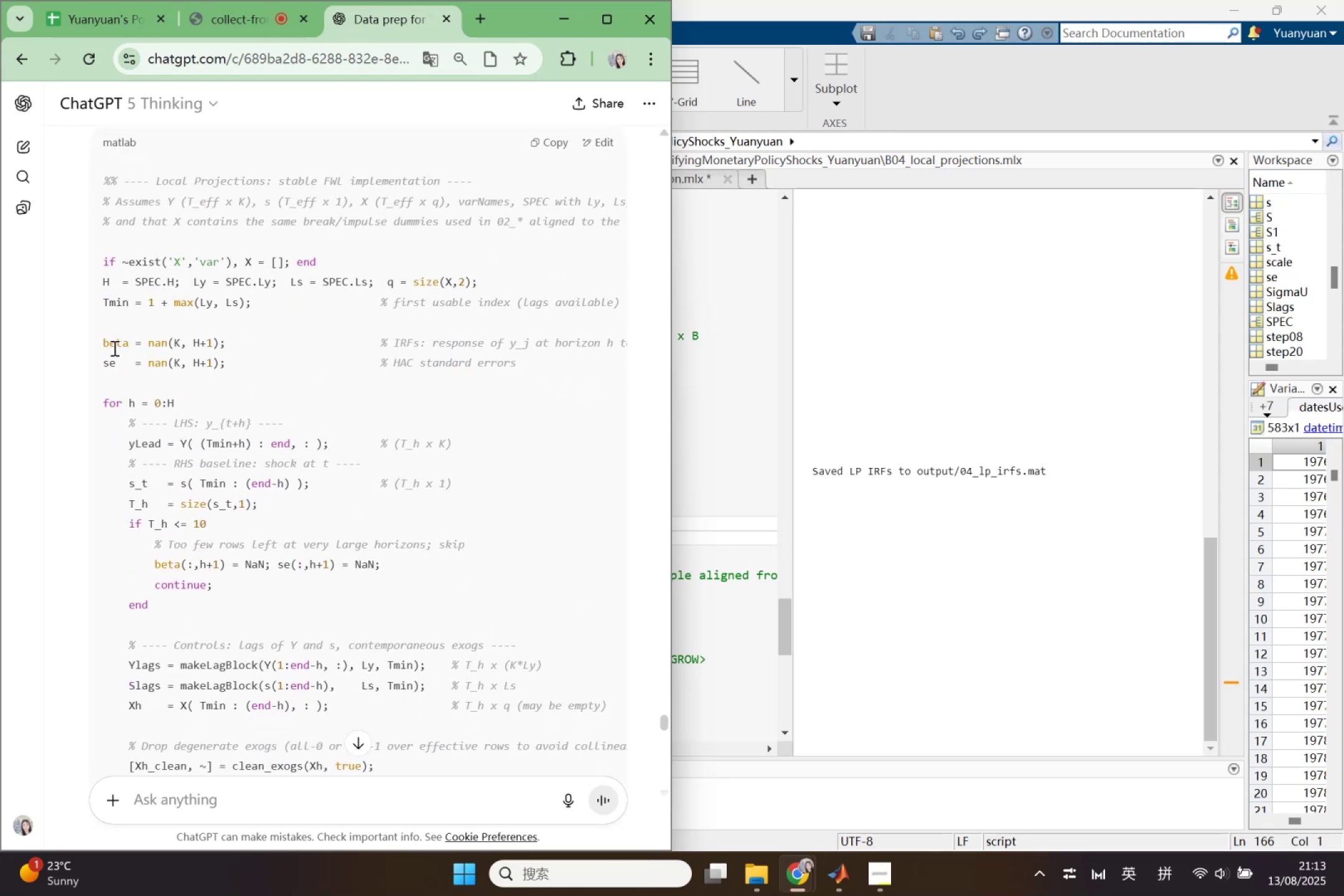 
left_click_drag(start_coordinate=[105, 343], to_coordinate=[366, 587])
 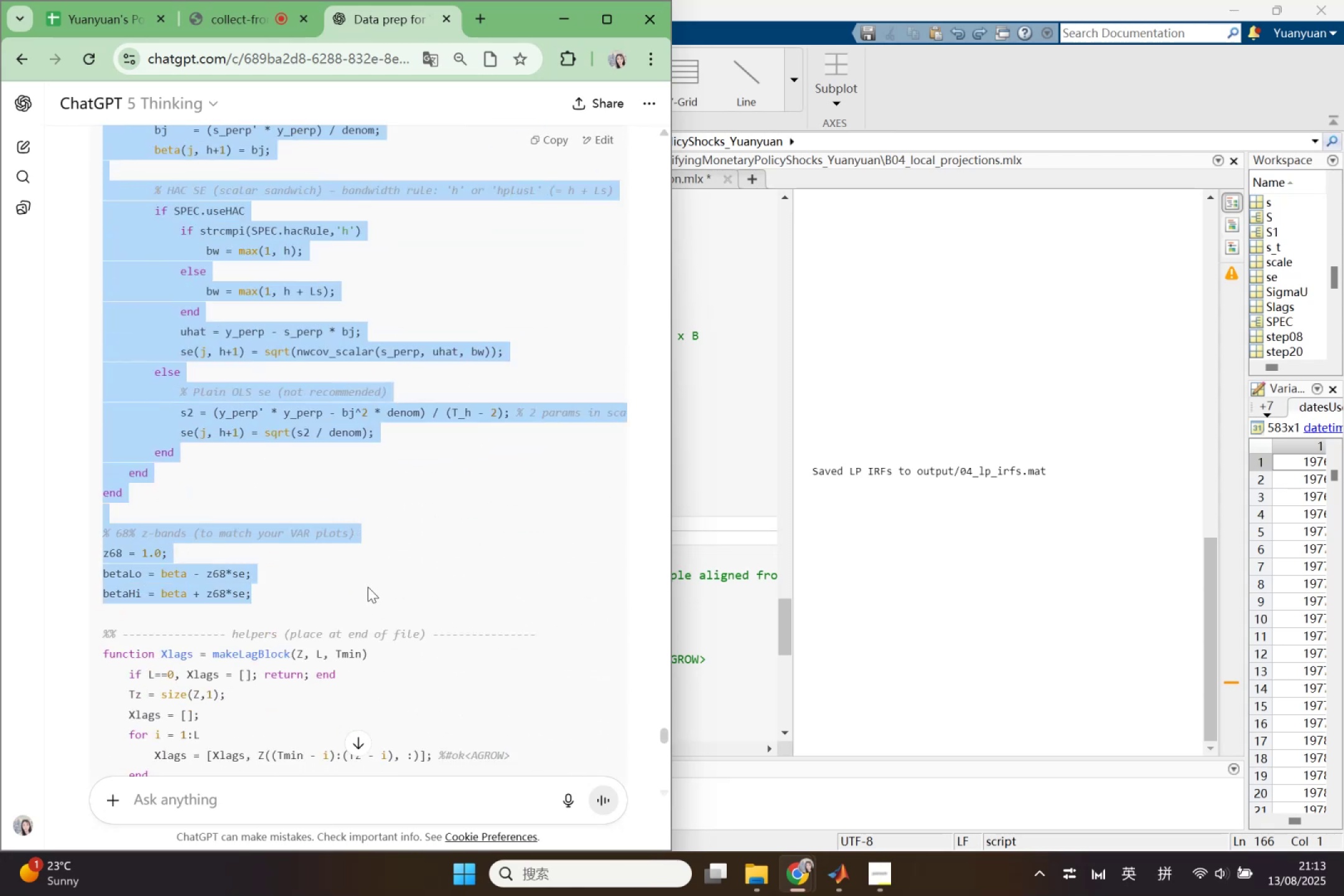 
scroll: coordinate [367, 499], scroll_direction: down, amount: 12.0
 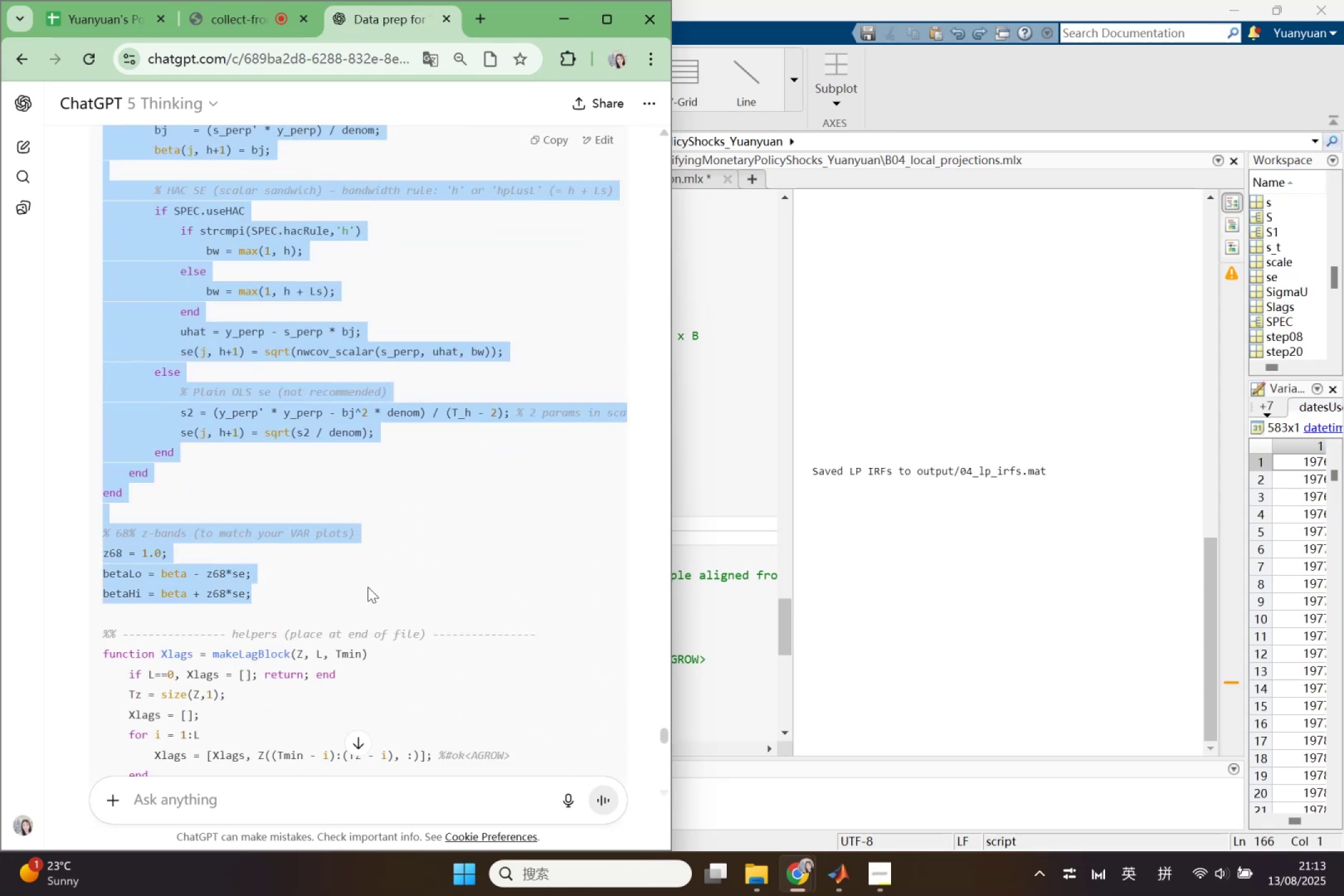 
key(Control+C)
 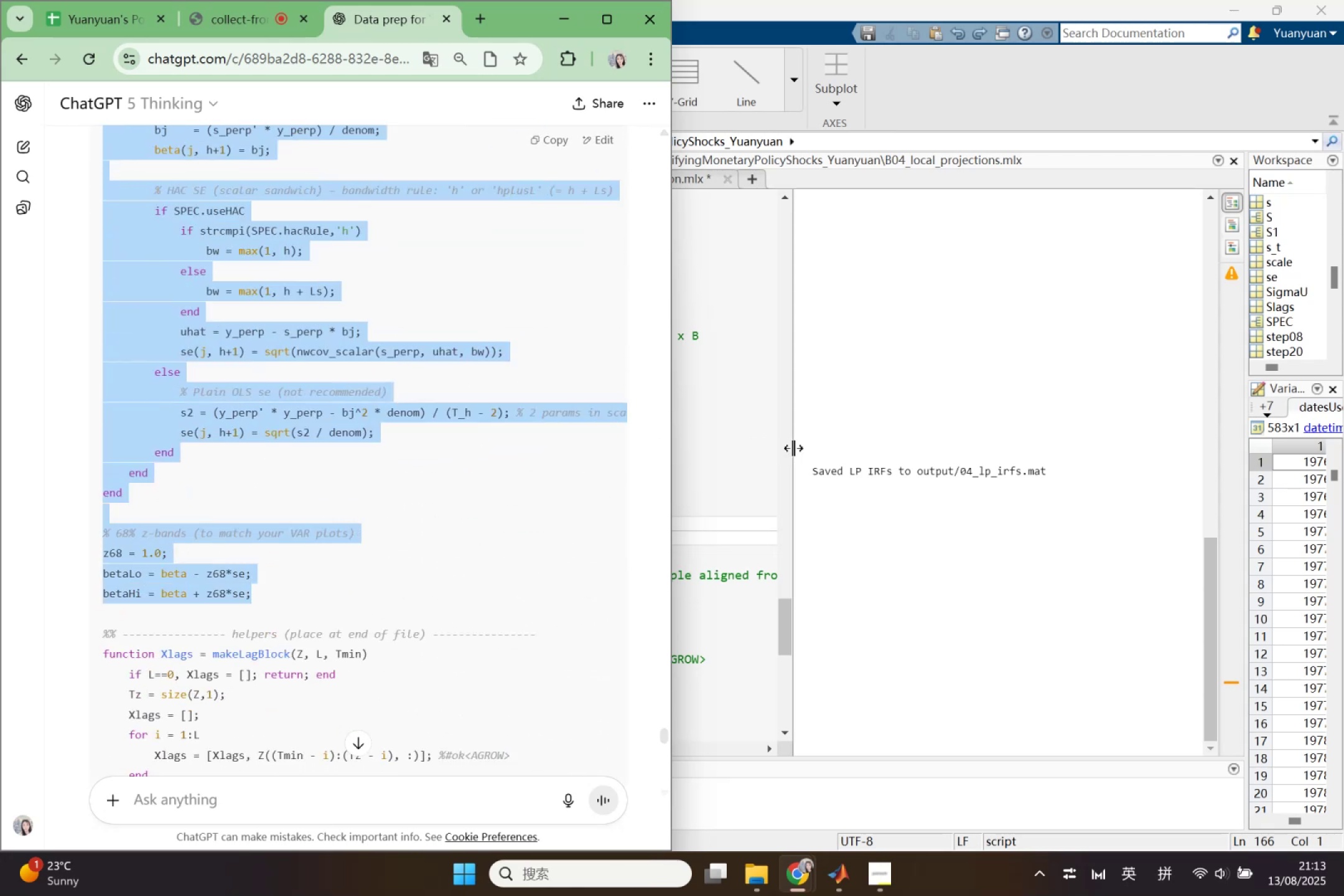 
left_click_drag(start_coordinate=[795, 448], to_coordinate=[1109, 521])
 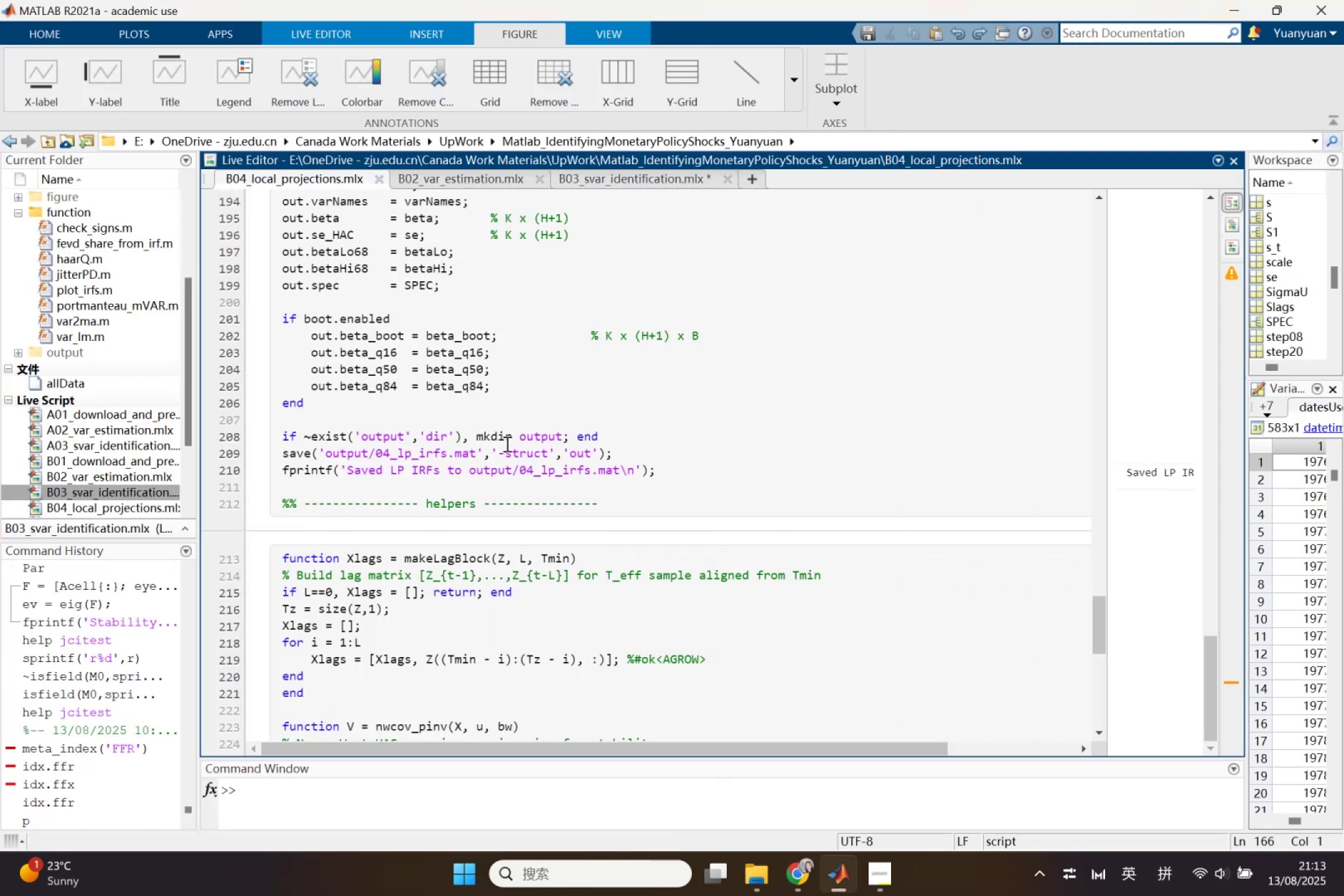 
left_click([506, 444])
 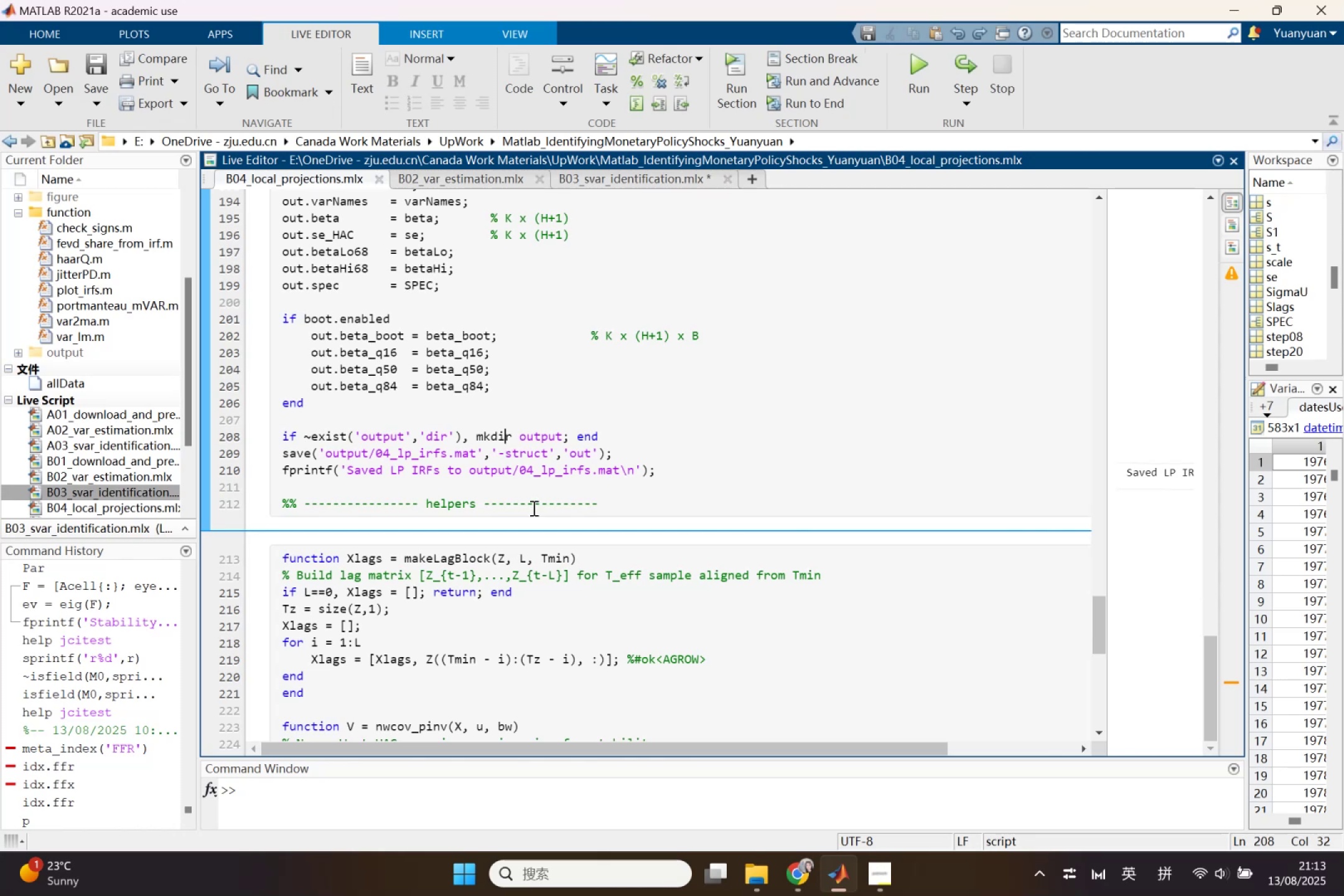 
scroll: coordinate [579, 592], scroll_direction: up, amount: 9.0
 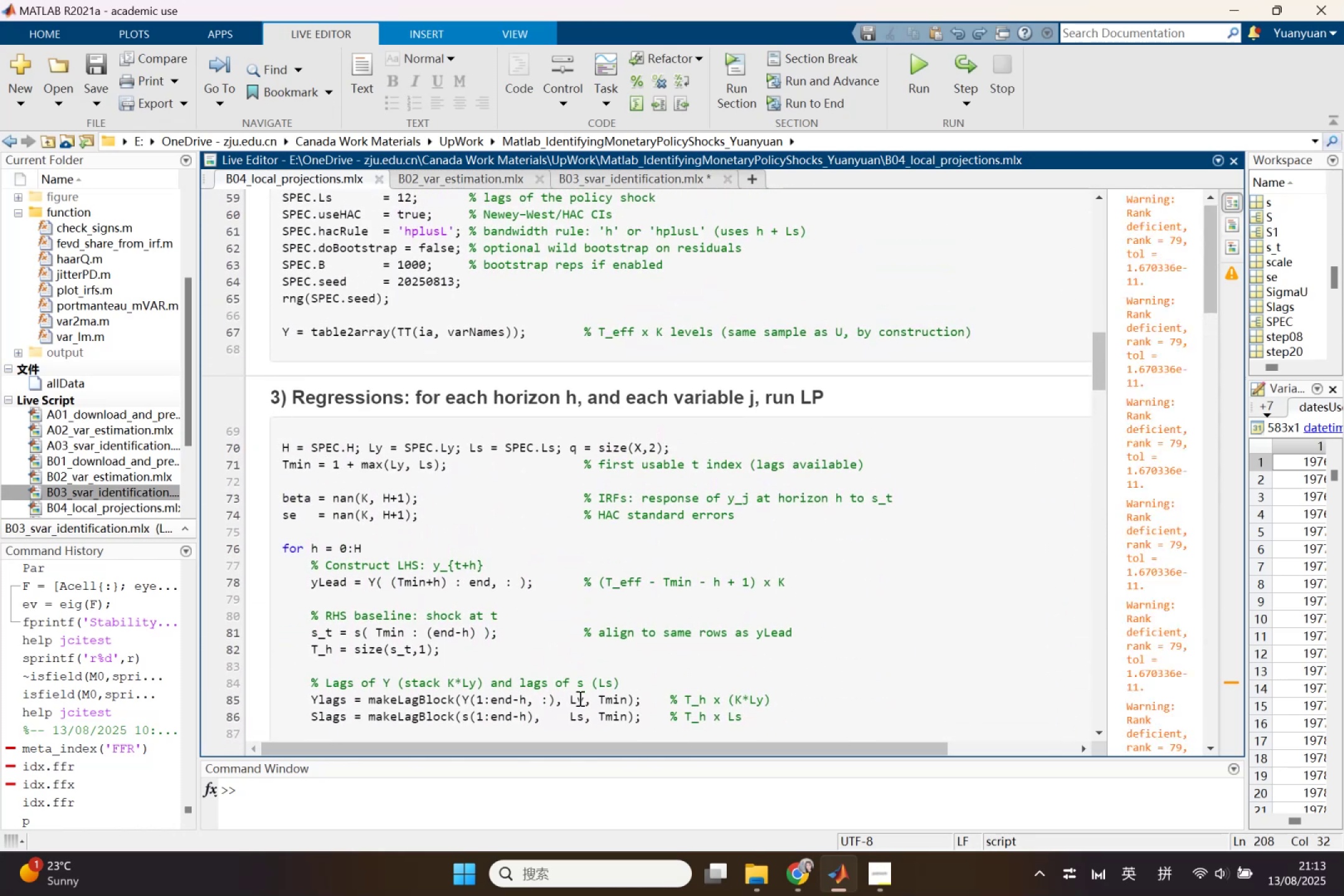 
left_click([810, 873])
 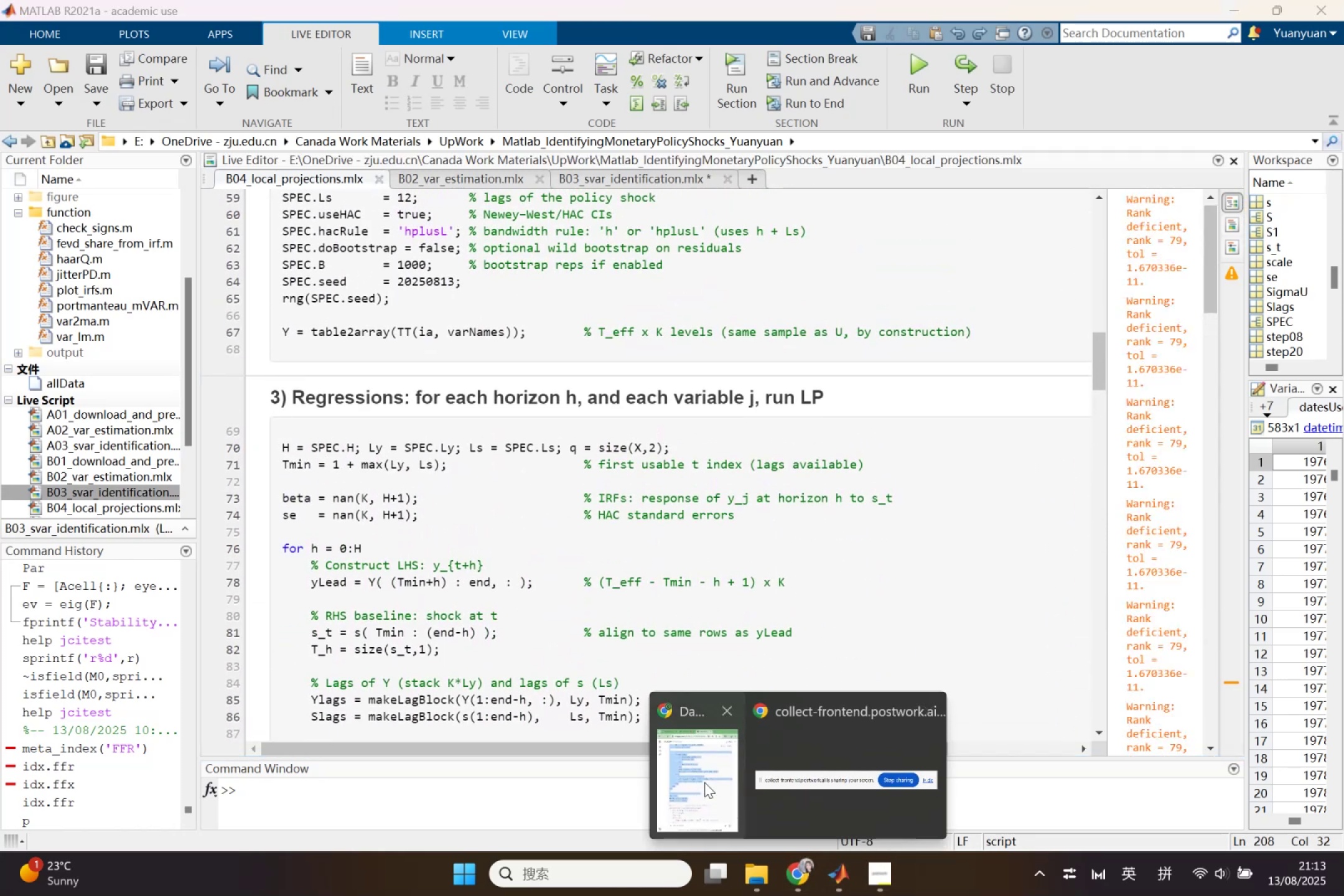 
left_click([704, 782])
 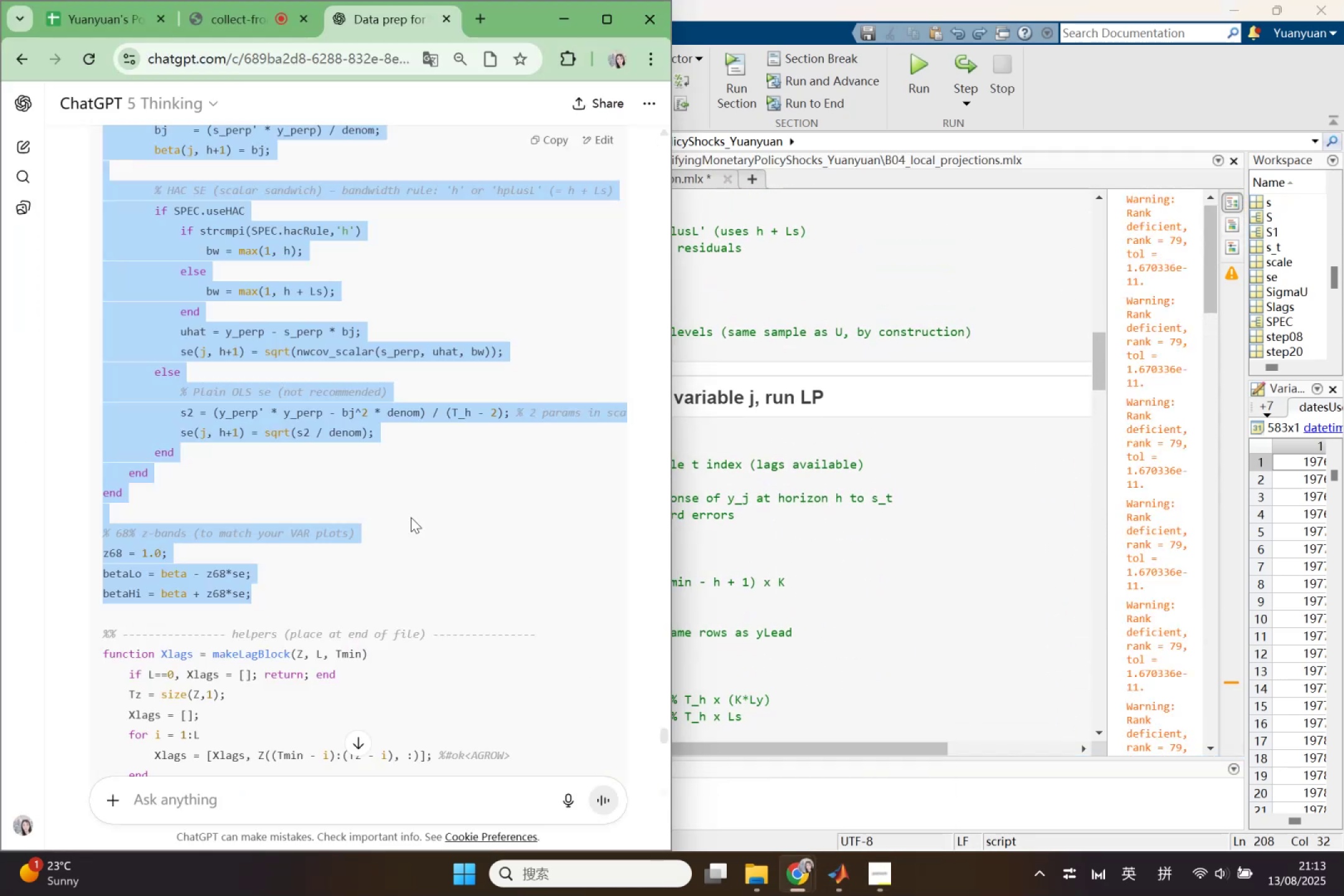 
scroll: coordinate [390, 494], scroll_direction: up, amount: 7.0
 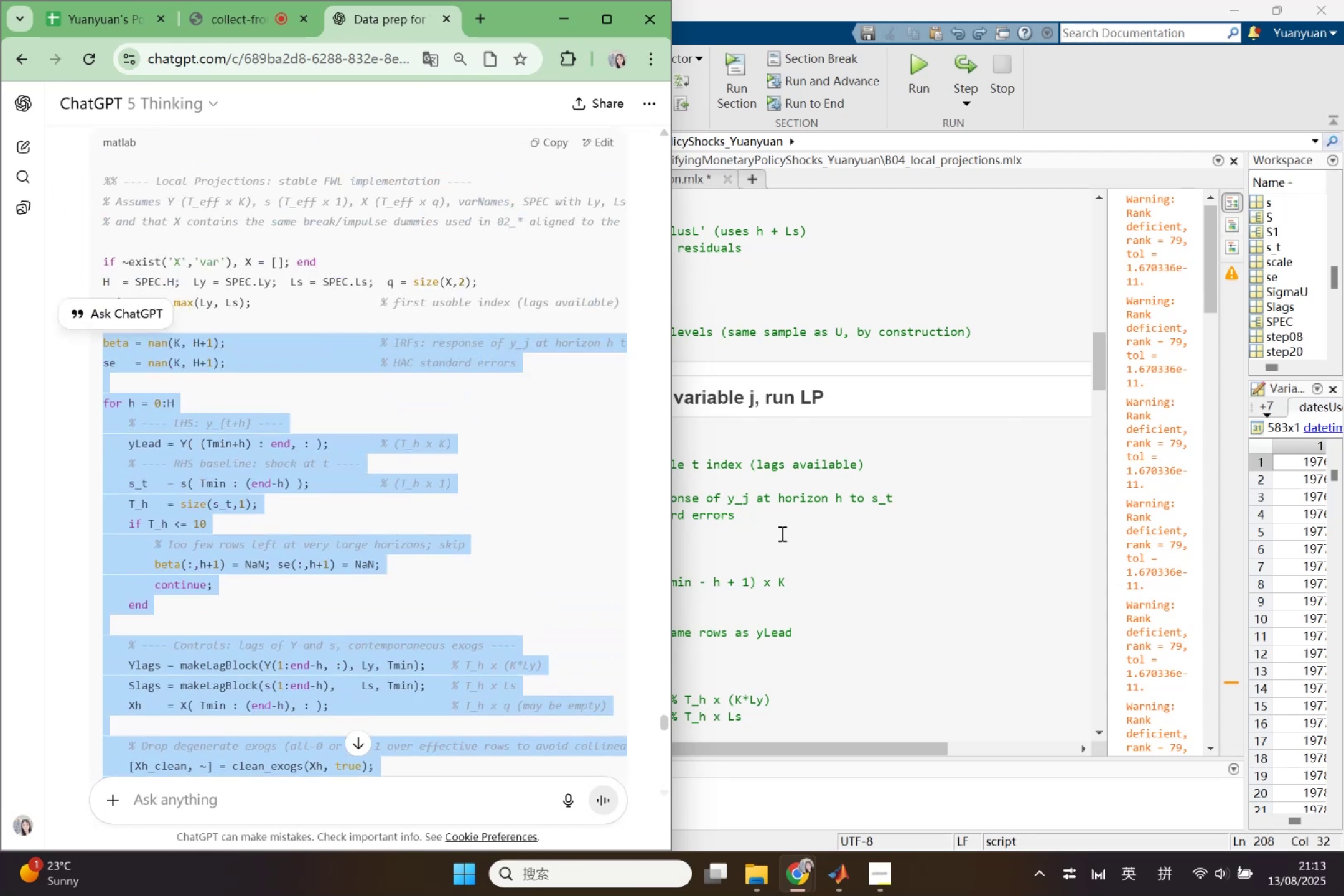 
left_click([814, 549])
 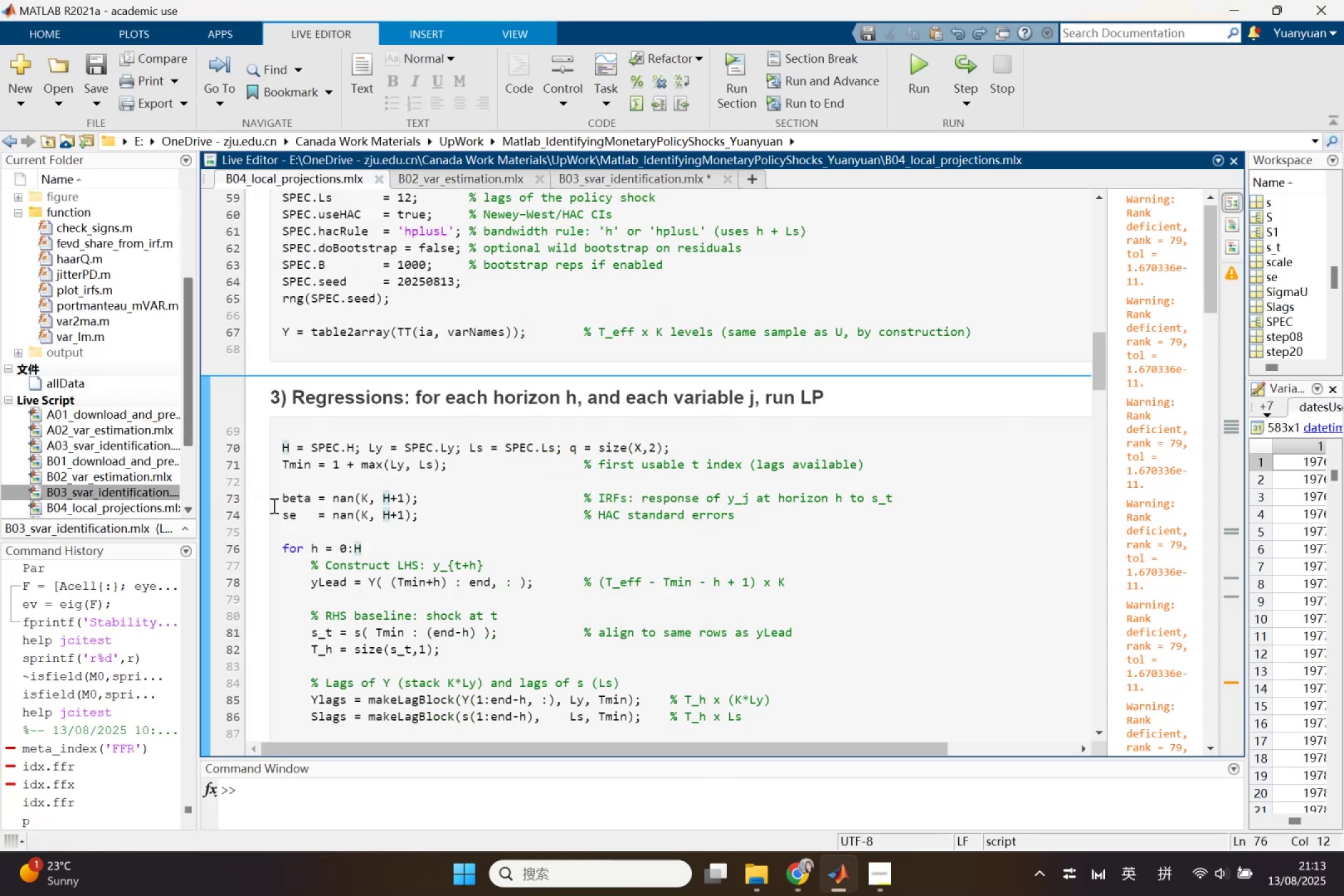 
left_click_drag(start_coordinate=[285, 499], to_coordinate=[618, 680])
 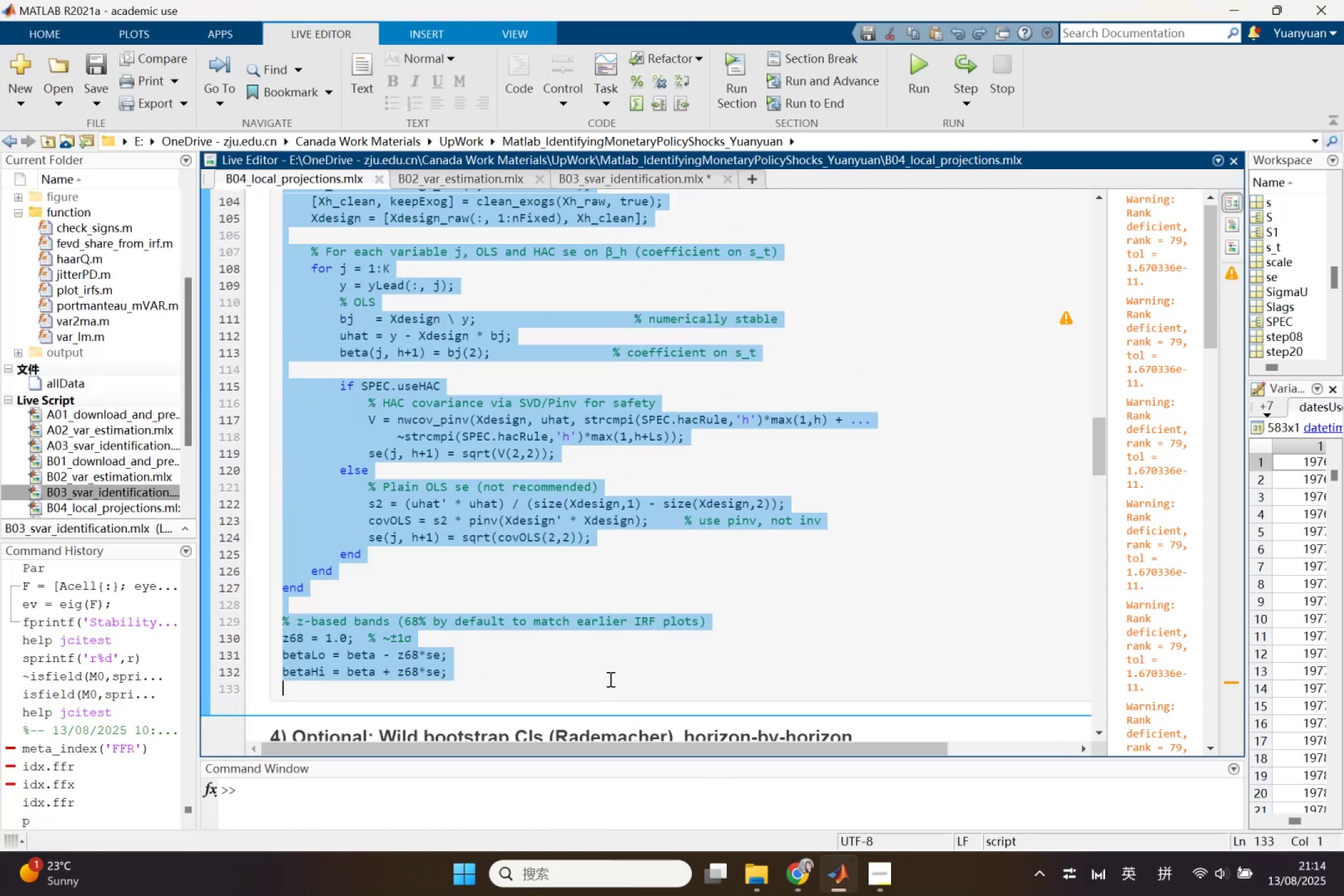 
scroll: coordinate [610, 684], scroll_direction: down, amount: 9.0
 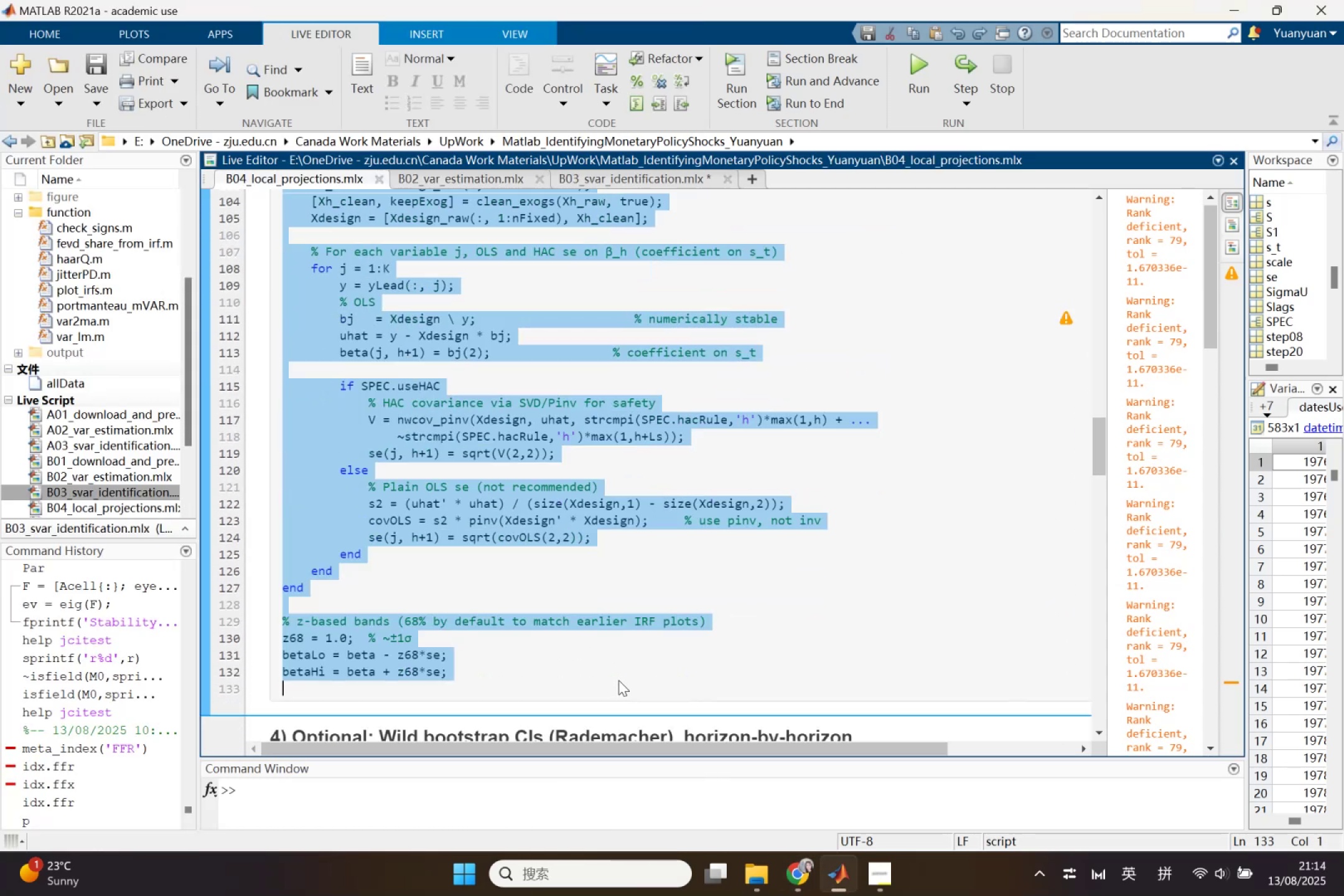 
key(Control+ControlLeft)
 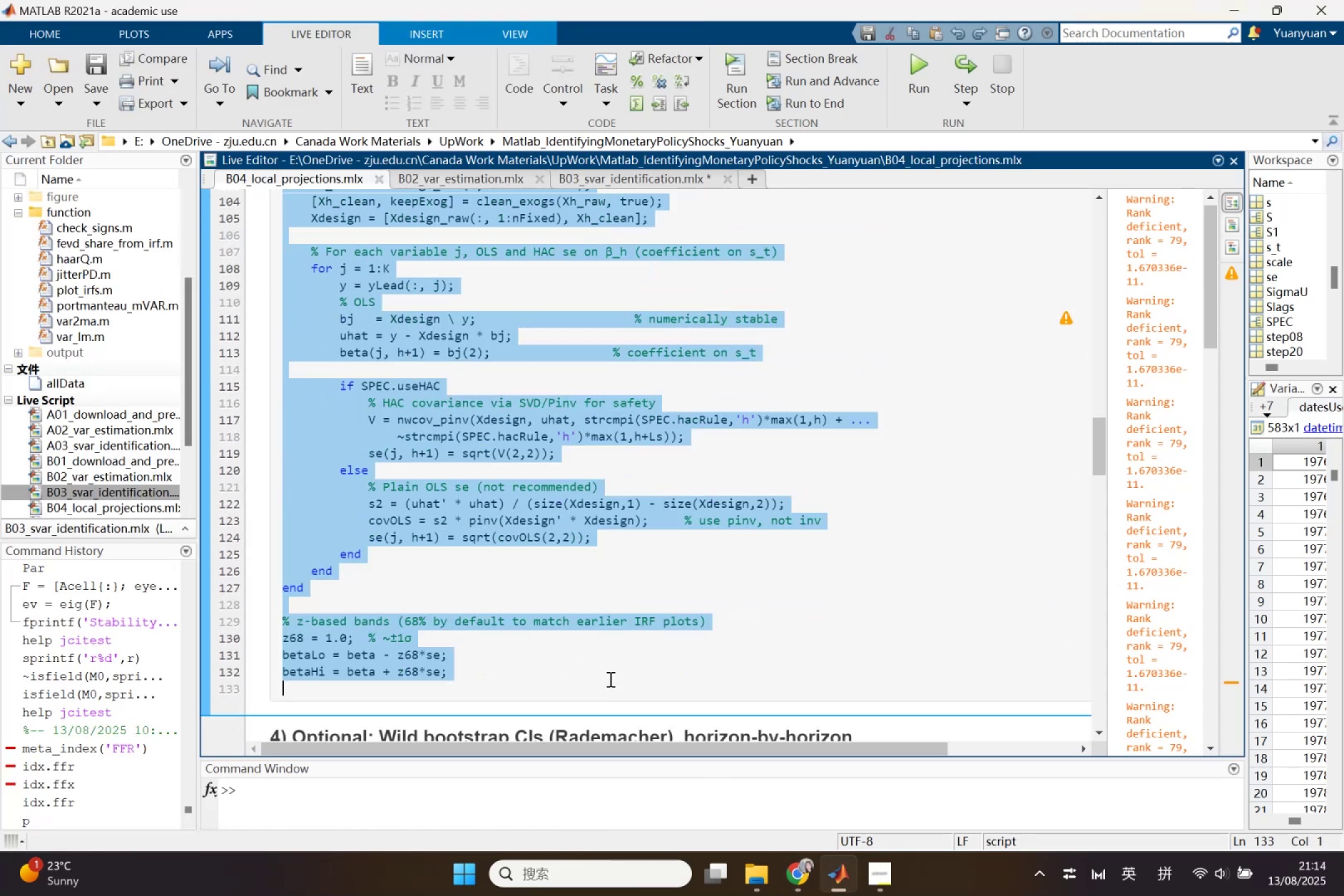 
key(Control+V)
 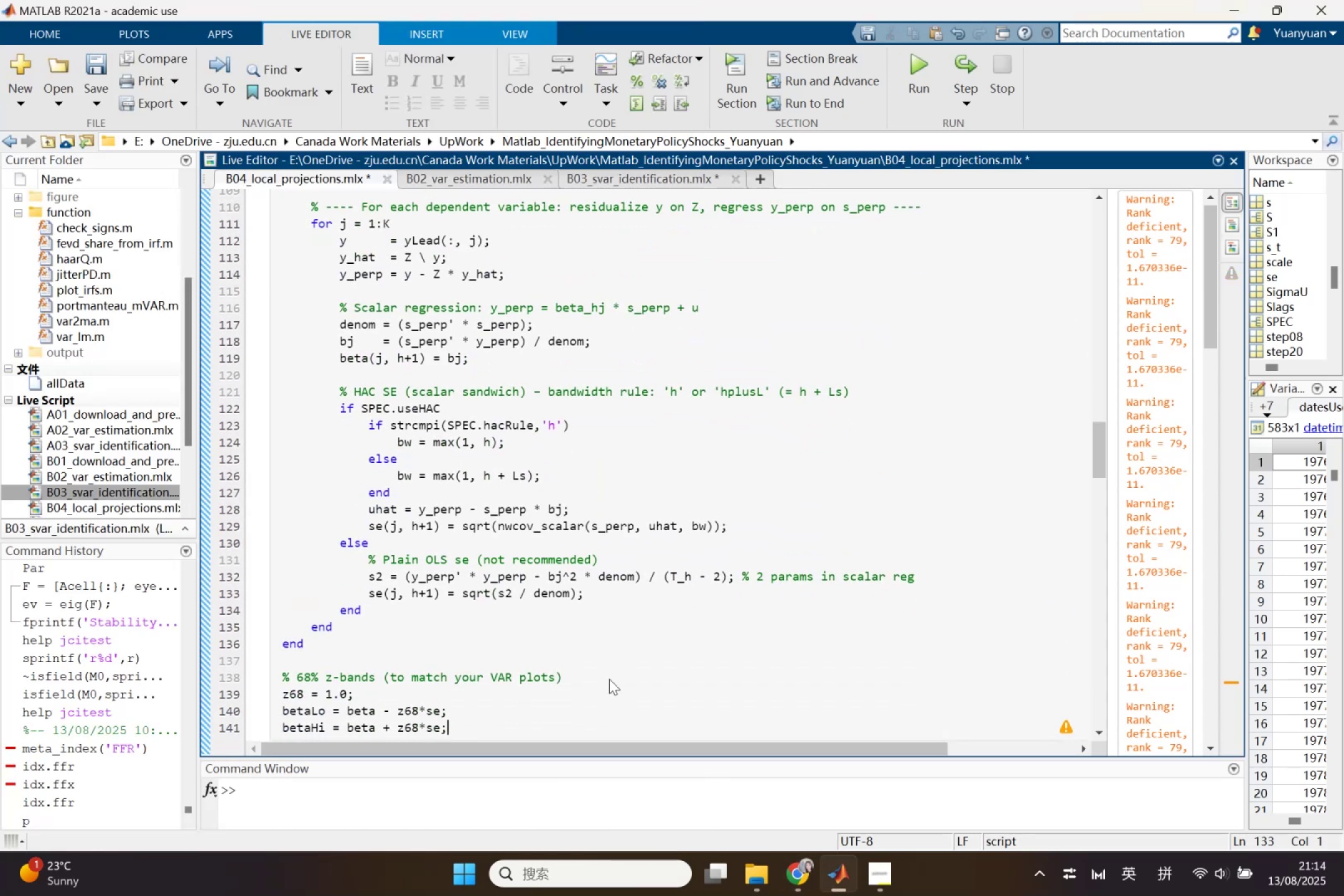 
scroll: coordinate [366, 584], scroll_direction: down, amount: 11.0
 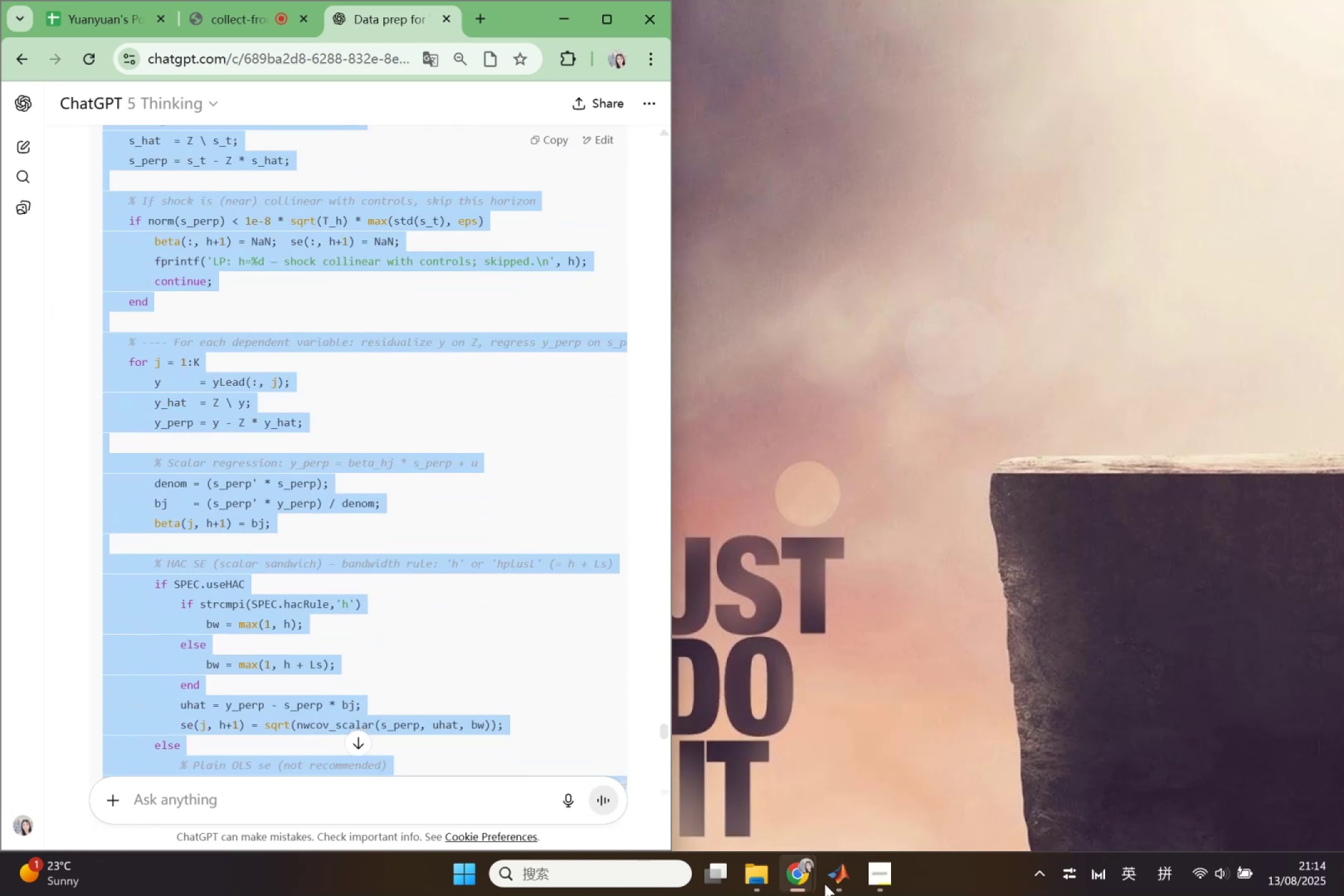 
left_click([843, 885])
 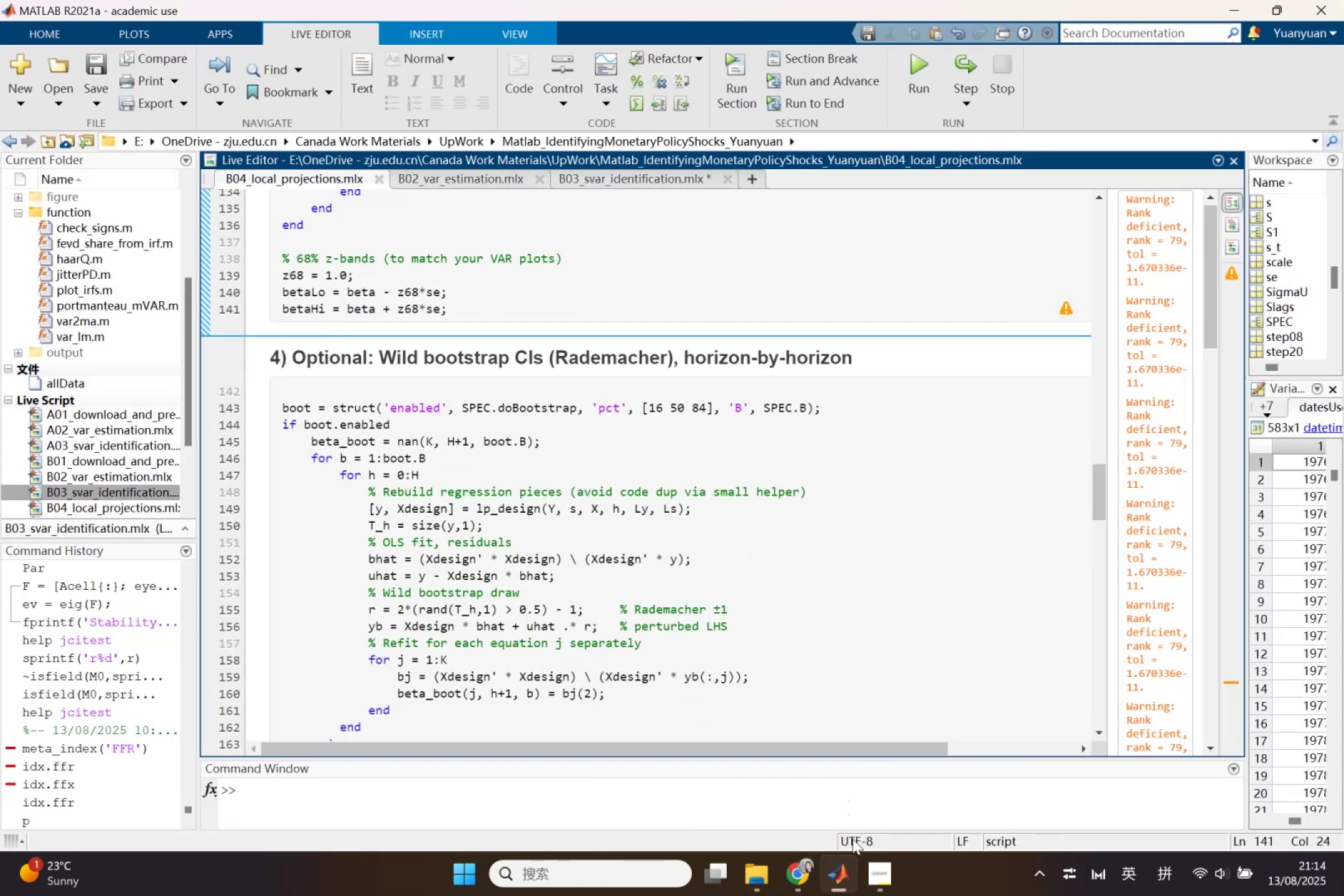 
scroll: coordinate [456, 630], scroll_direction: down, amount: 13.0
 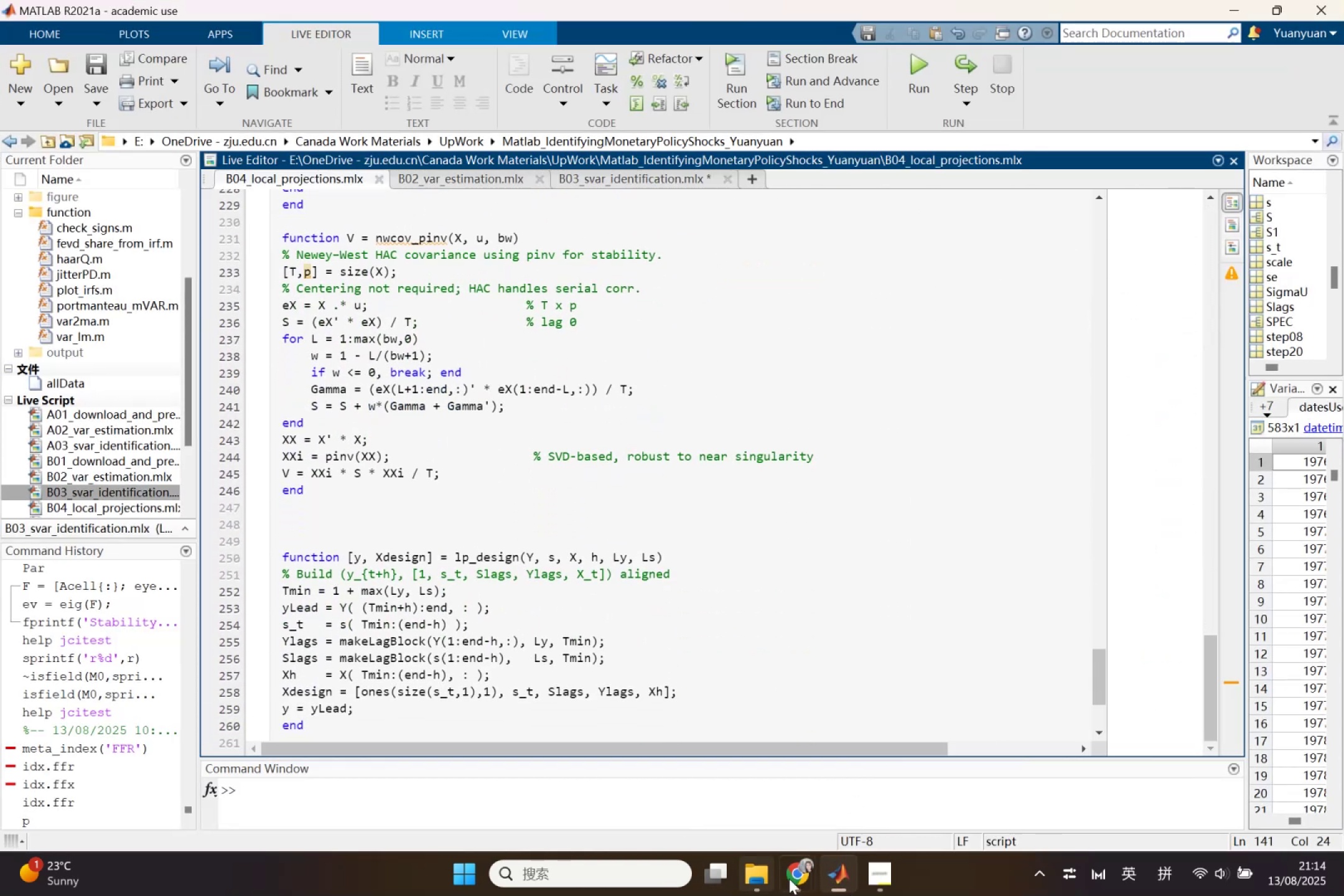 
left_click([803, 880])
 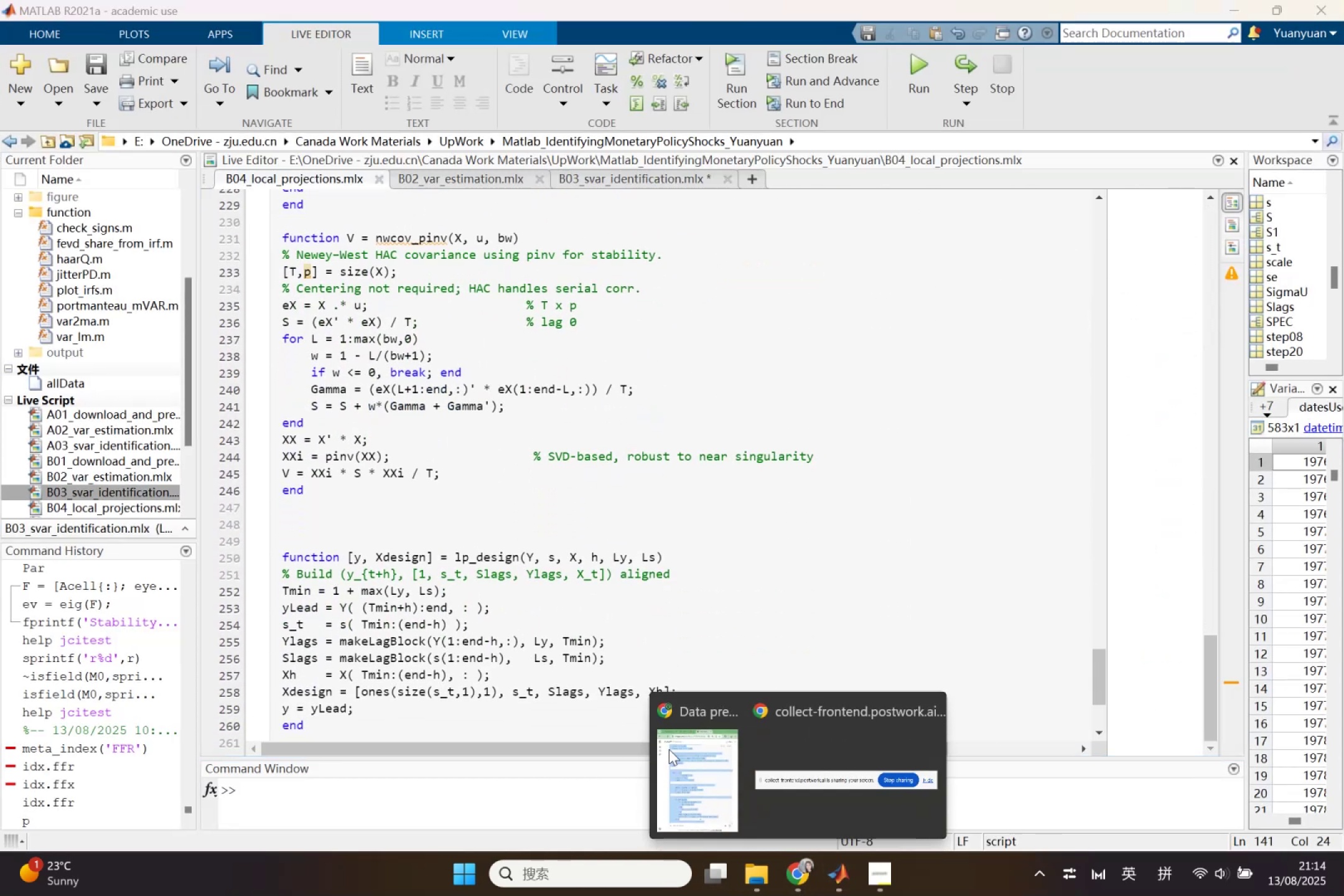 
left_click([709, 765])
 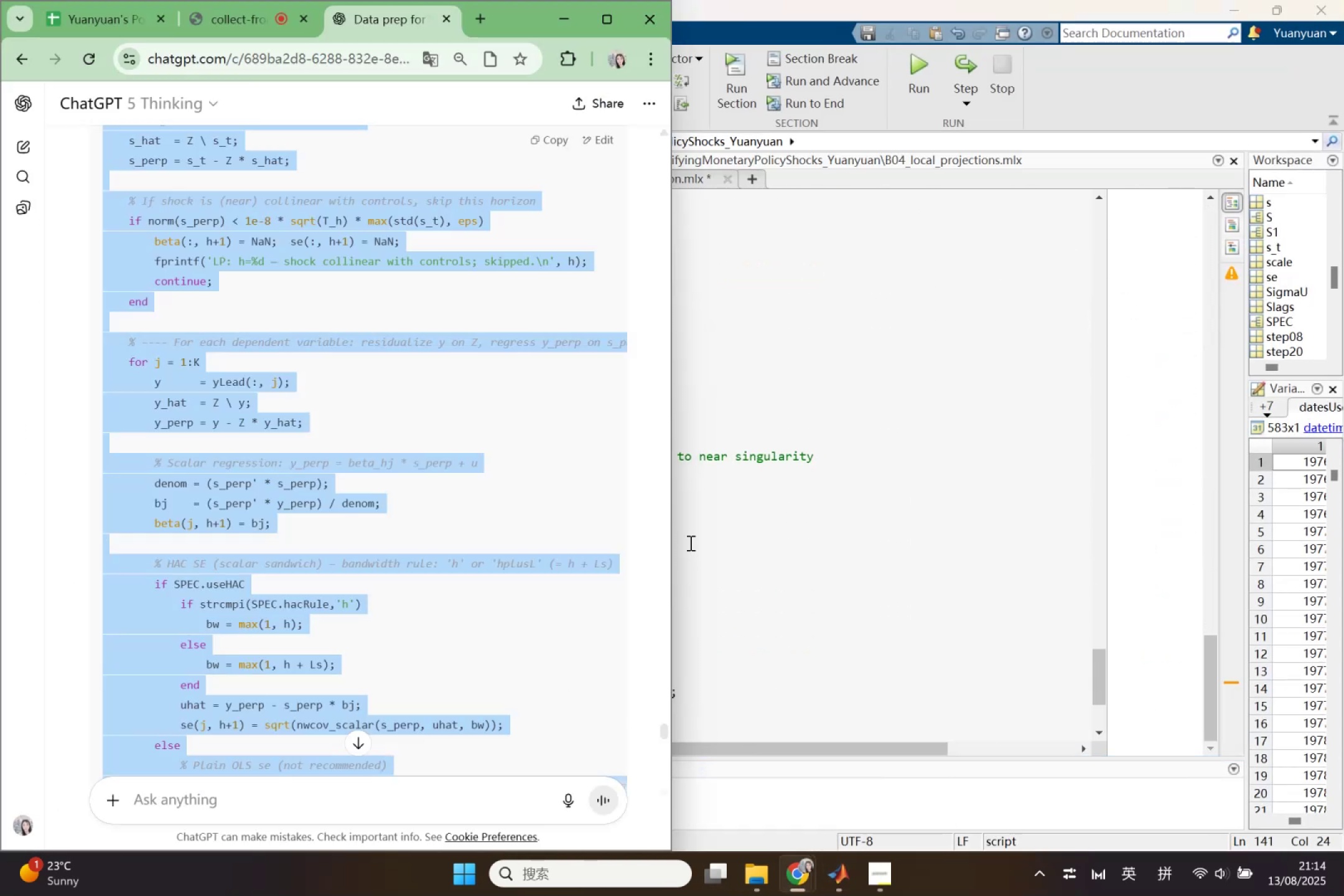 
left_click([696, 543])
 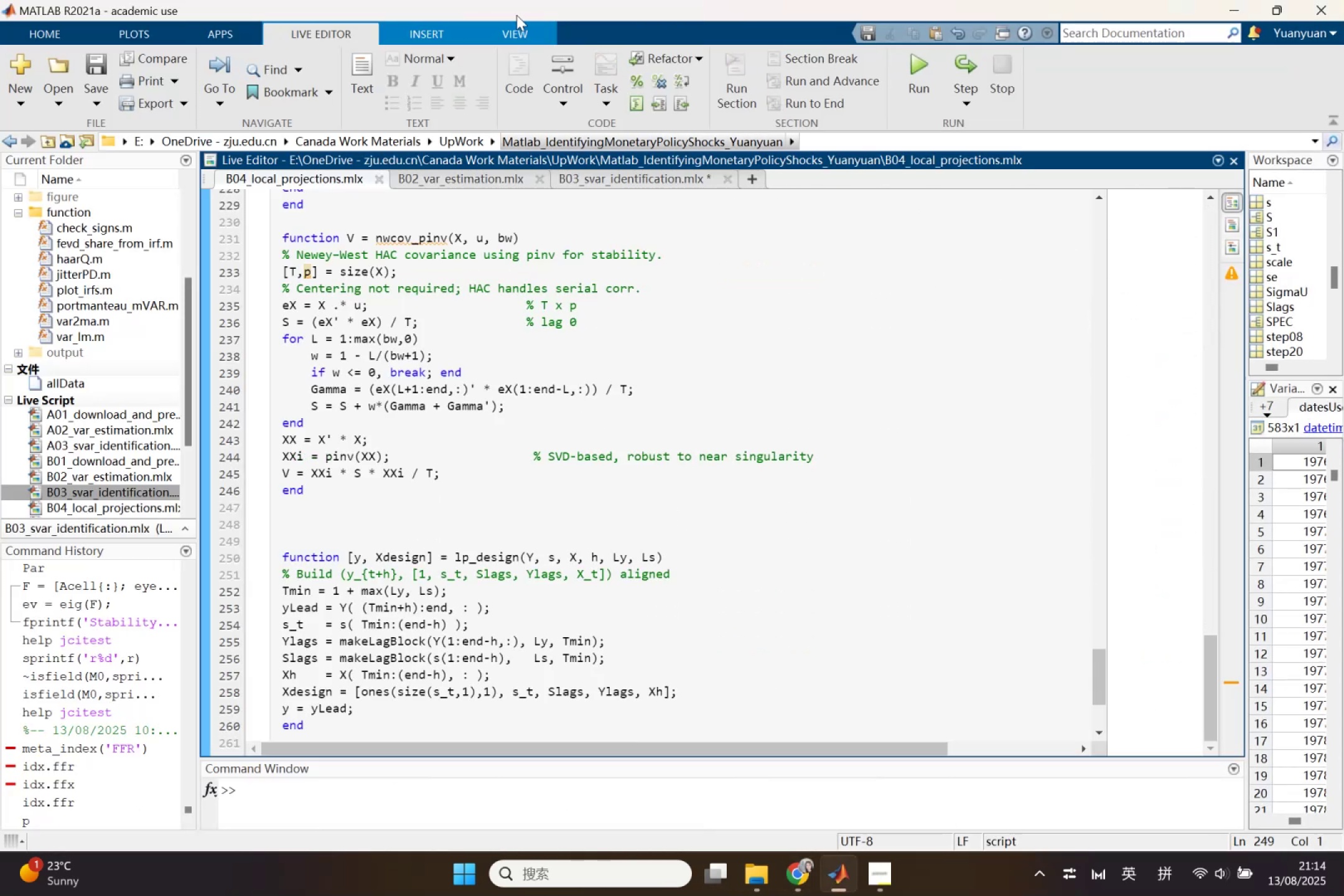 
left_click_drag(start_coordinate=[532, 0], to_coordinate=[875, 67])
 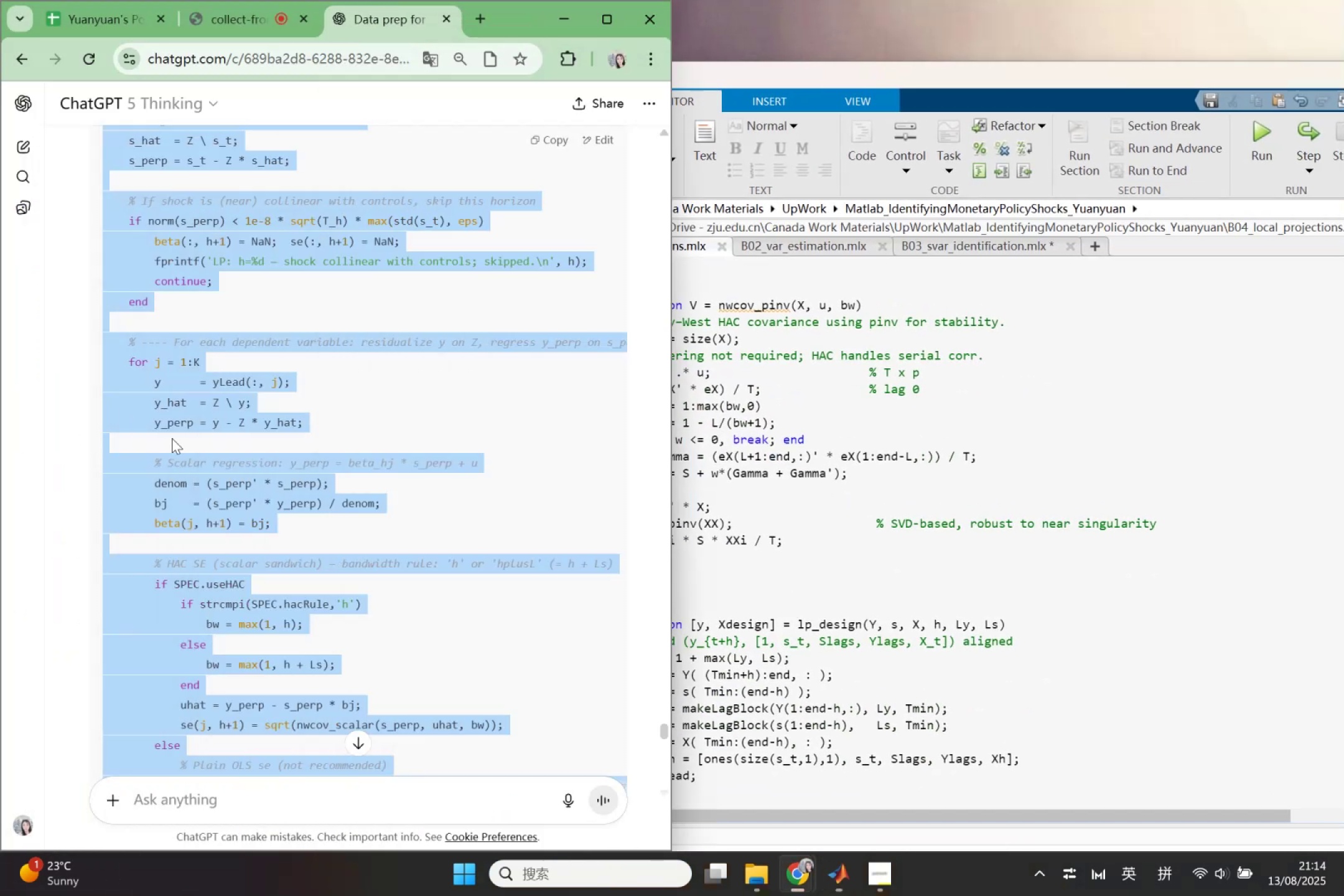 
scroll: coordinate [324, 469], scroll_direction: up, amount: 3.0
 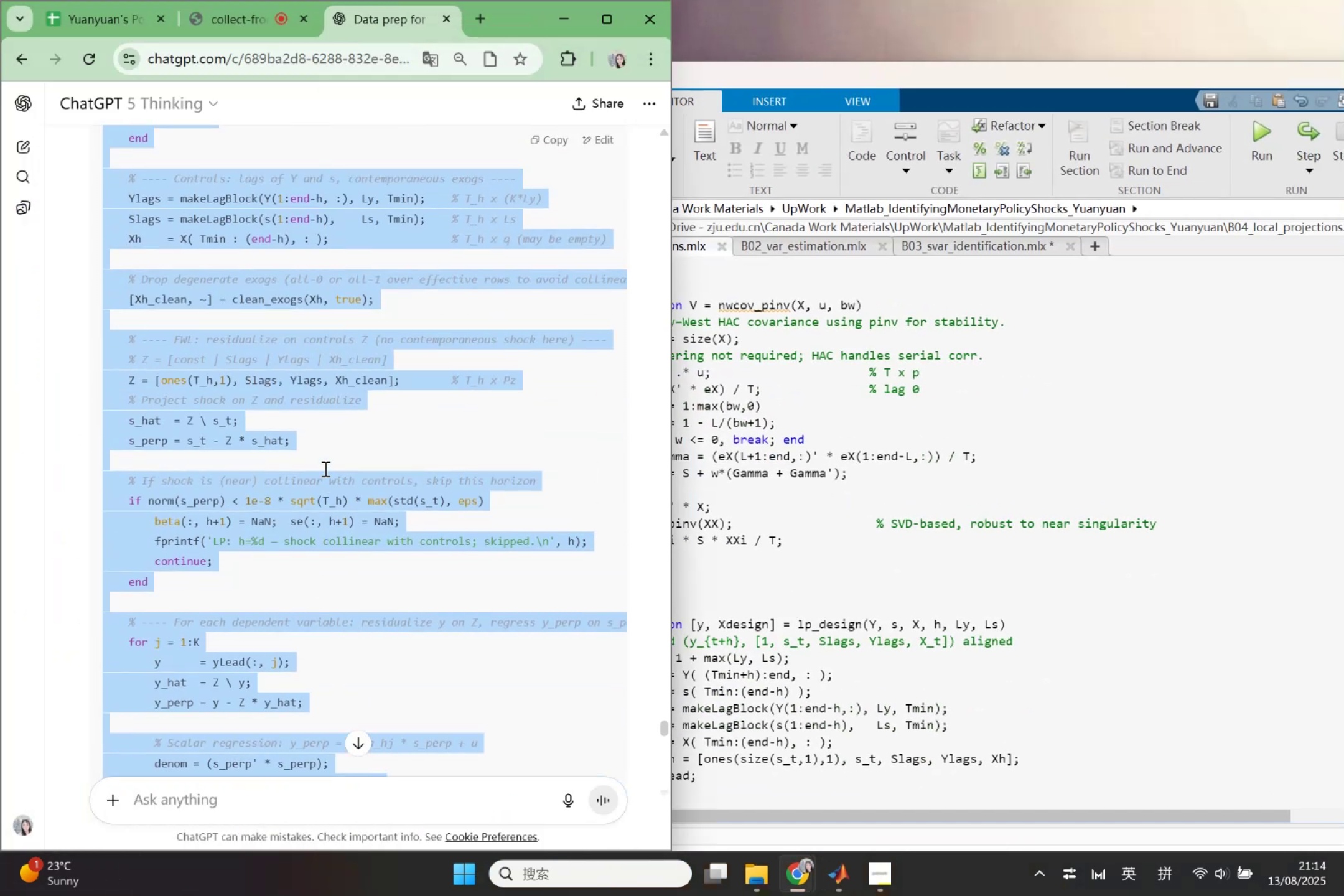 
scroll: coordinate [311, 483], scroll_direction: down, amount: 11.0
 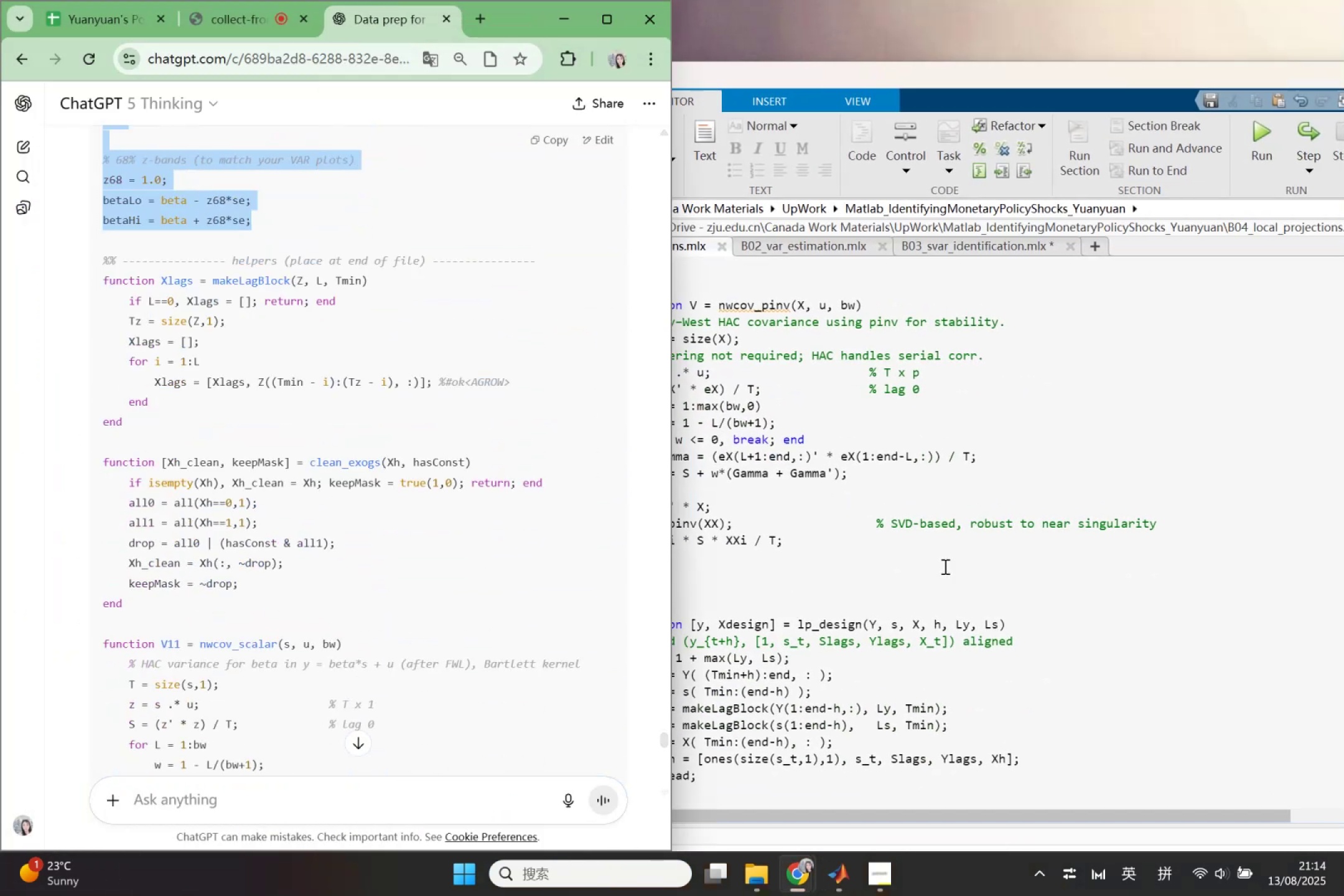 
left_click([966, 572])
 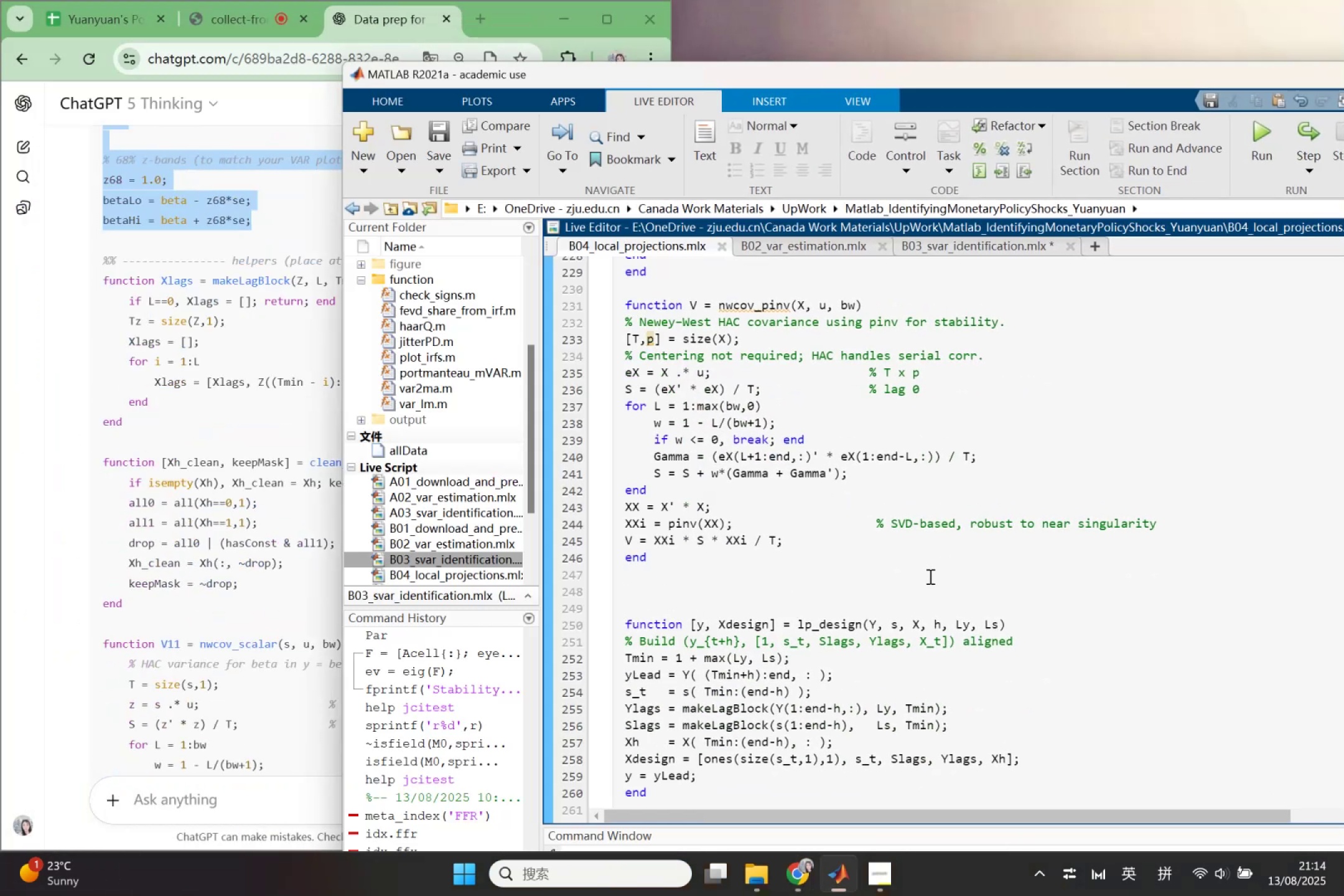 
scroll: coordinate [928, 575], scroll_direction: up, amount: 2.0
 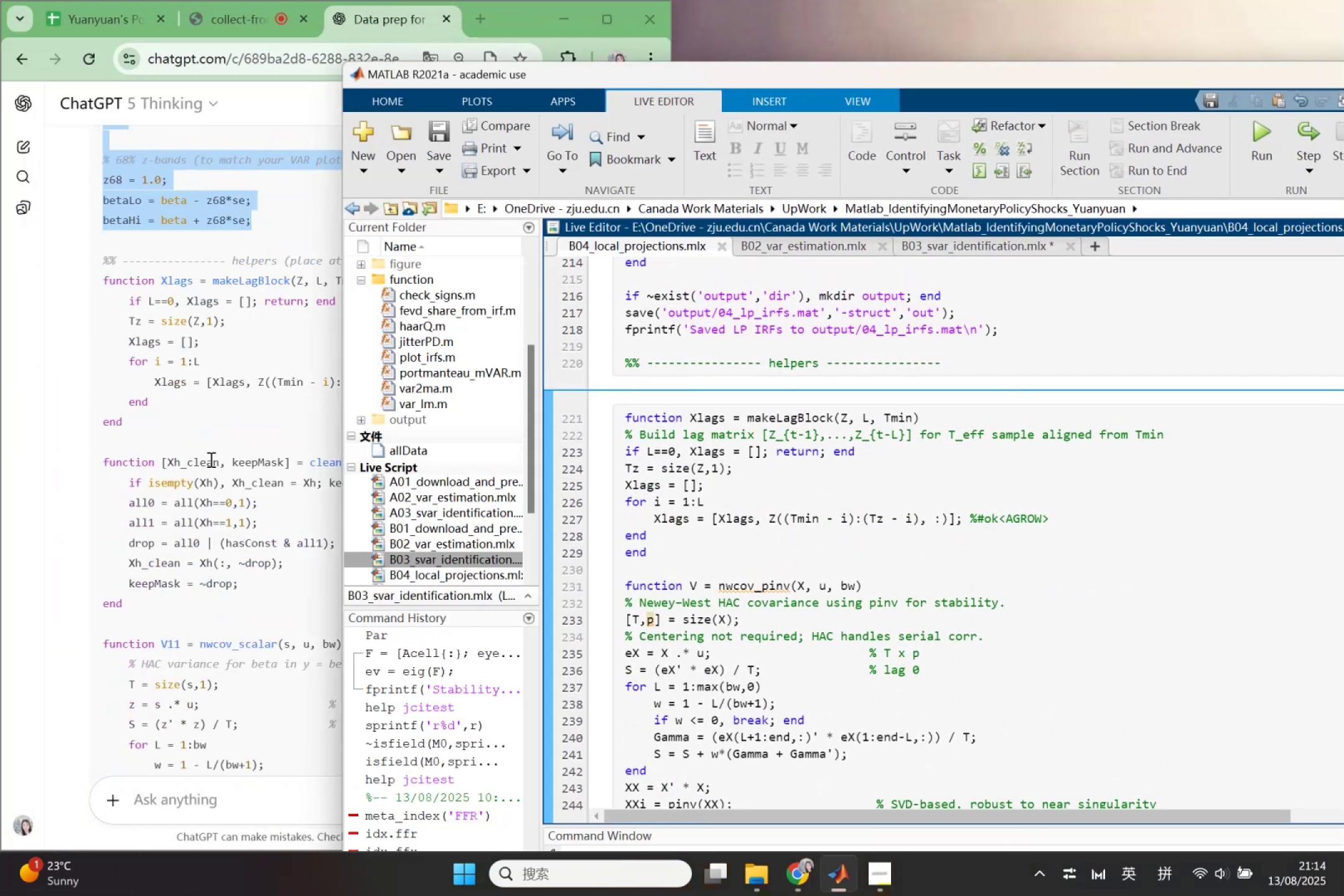 
left_click([210, 459])
 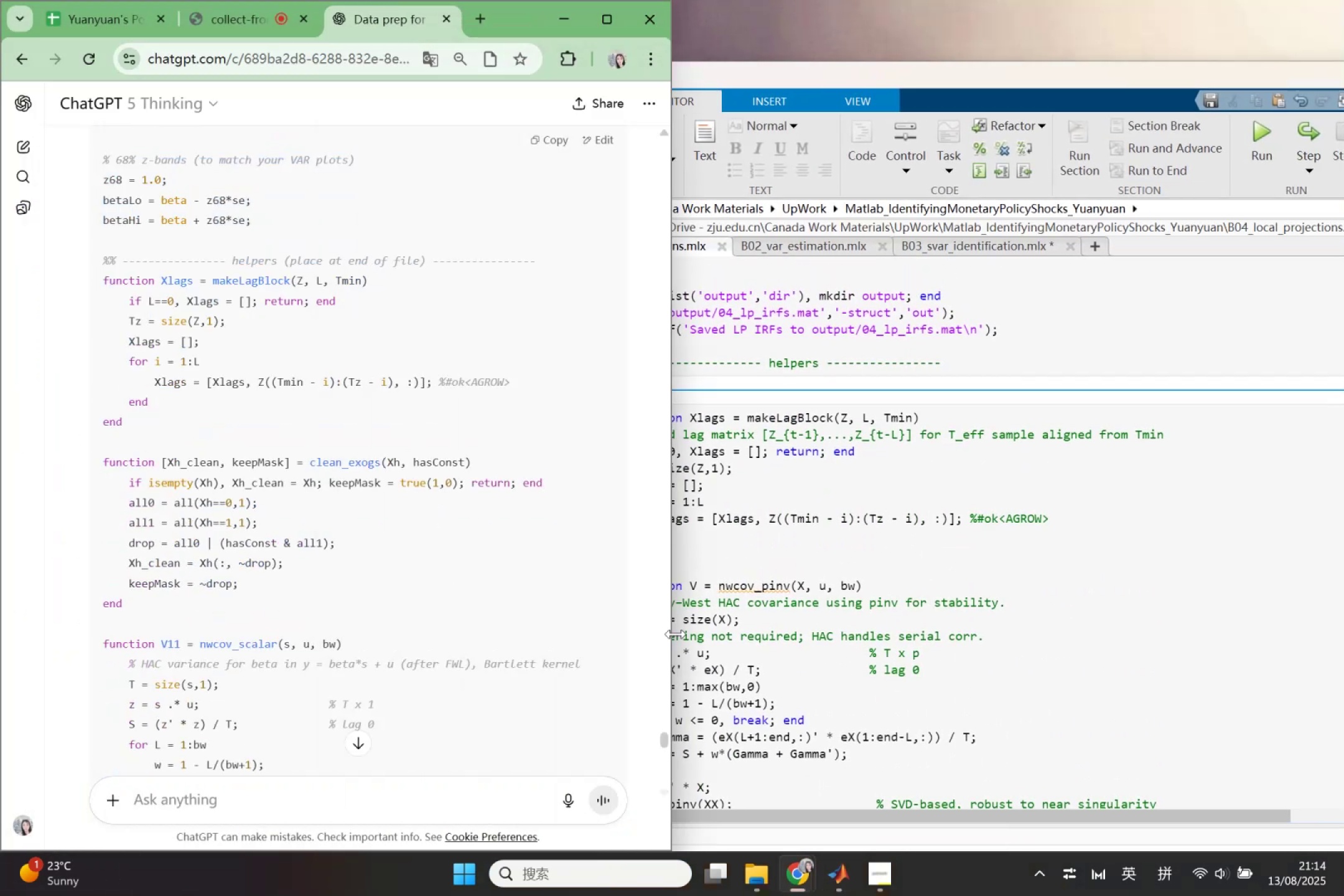 
scroll: coordinate [411, 651], scroll_direction: down, amount: 5.0
 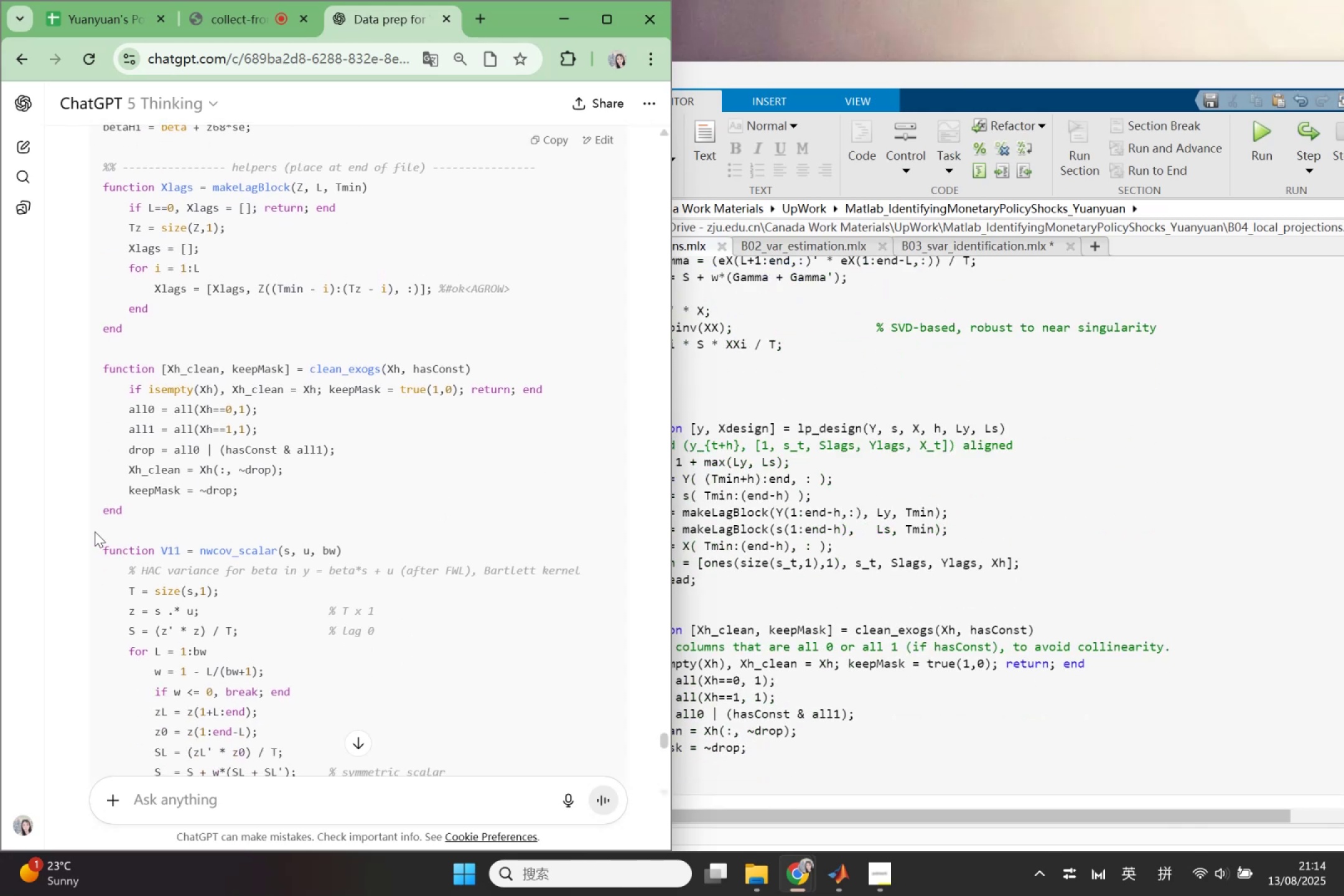 
left_click_drag(start_coordinate=[106, 551], to_coordinate=[350, 630])
 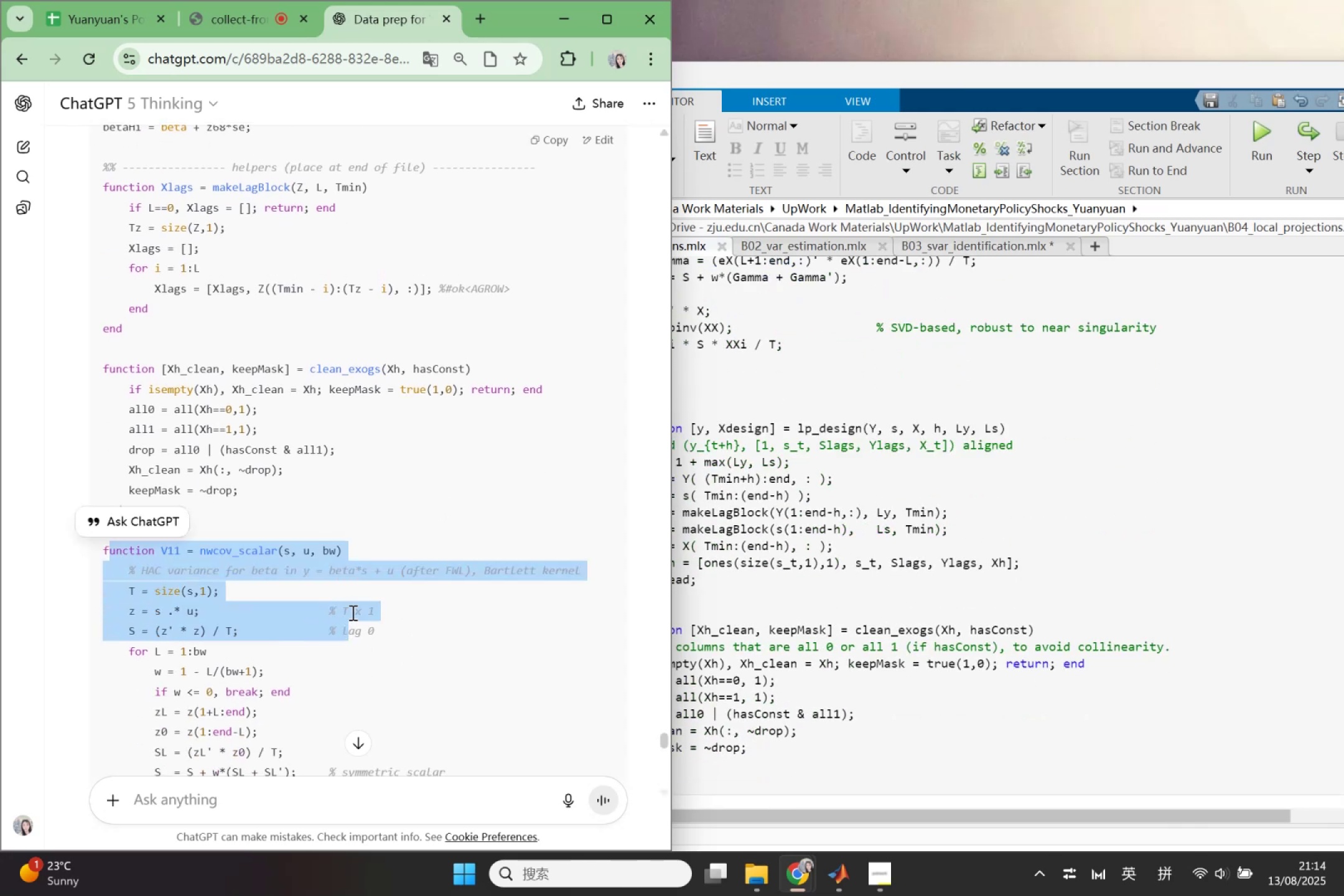 
left_click([352, 612])
 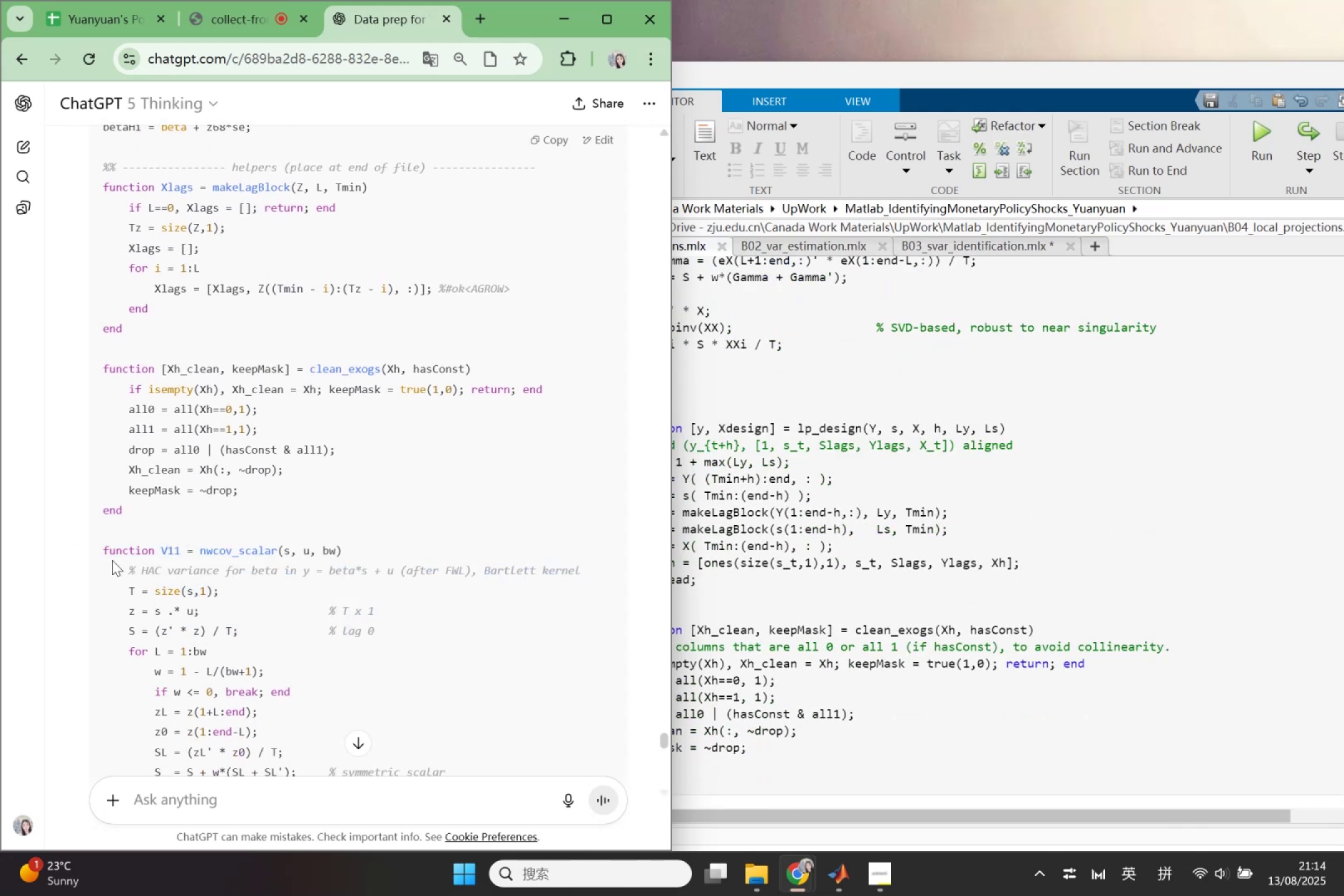 
left_click_drag(start_coordinate=[105, 554], to_coordinate=[310, 601])
 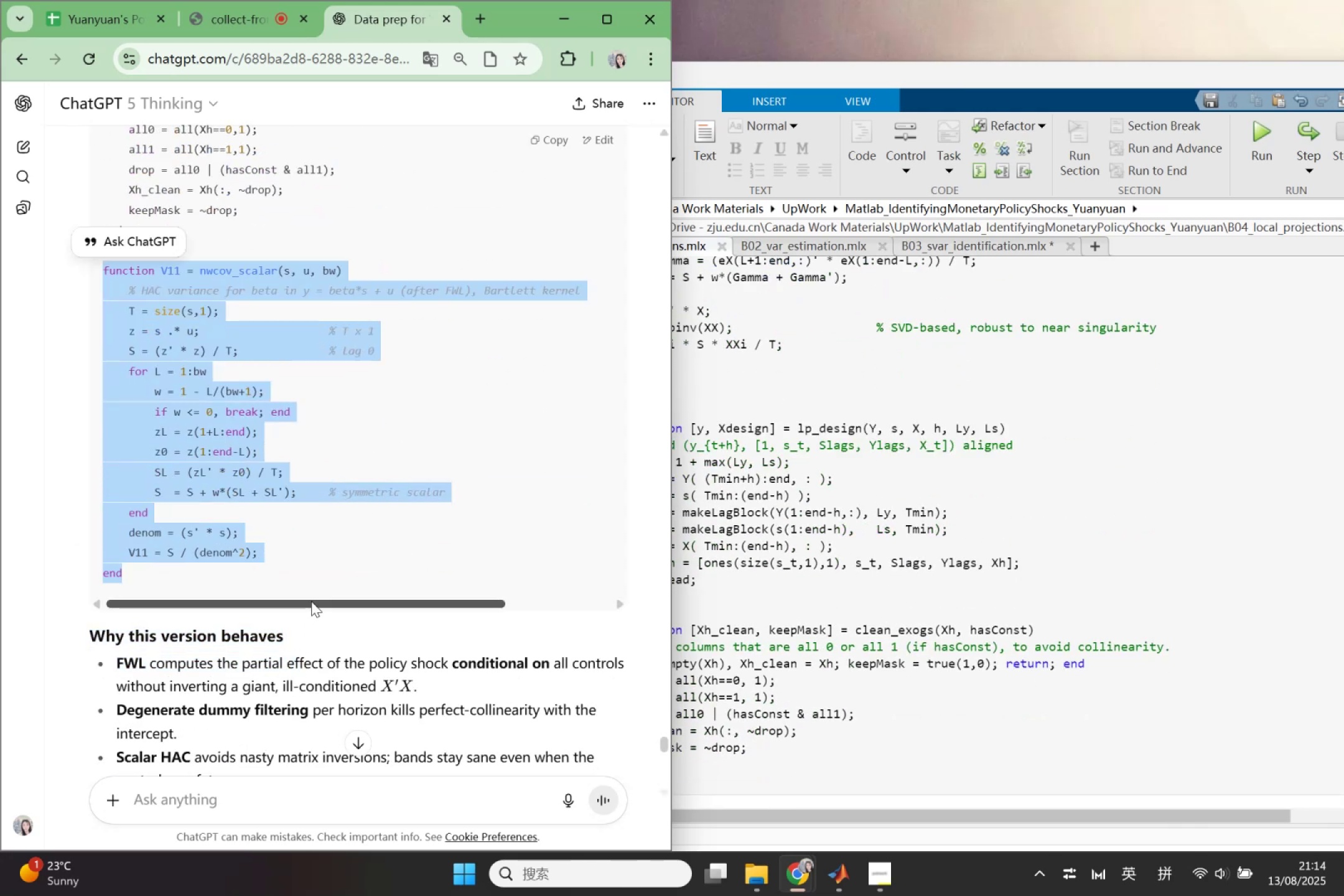 
scroll: coordinate [292, 665], scroll_direction: down, amount: 3.0
 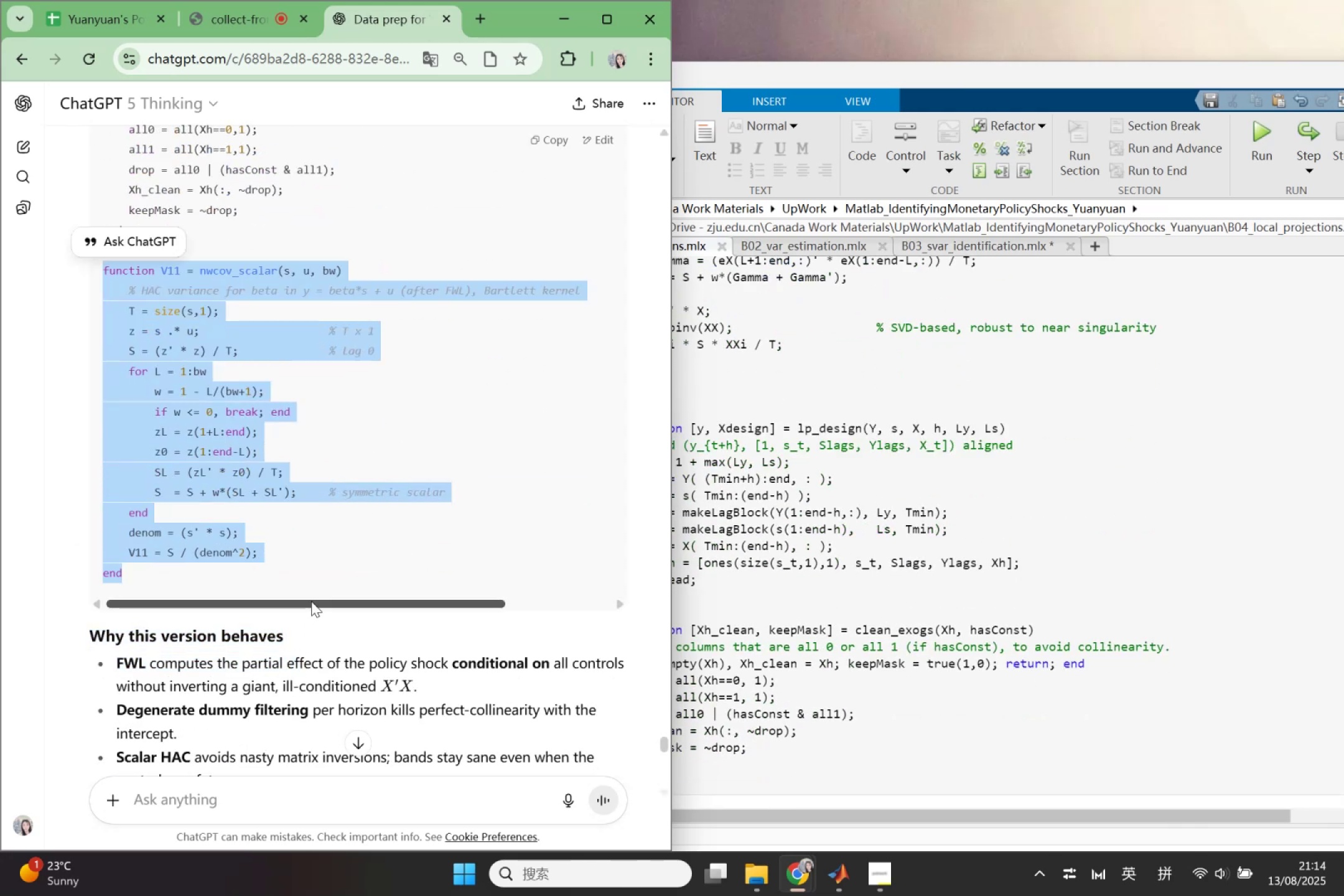 
key(Control+ControlLeft)
 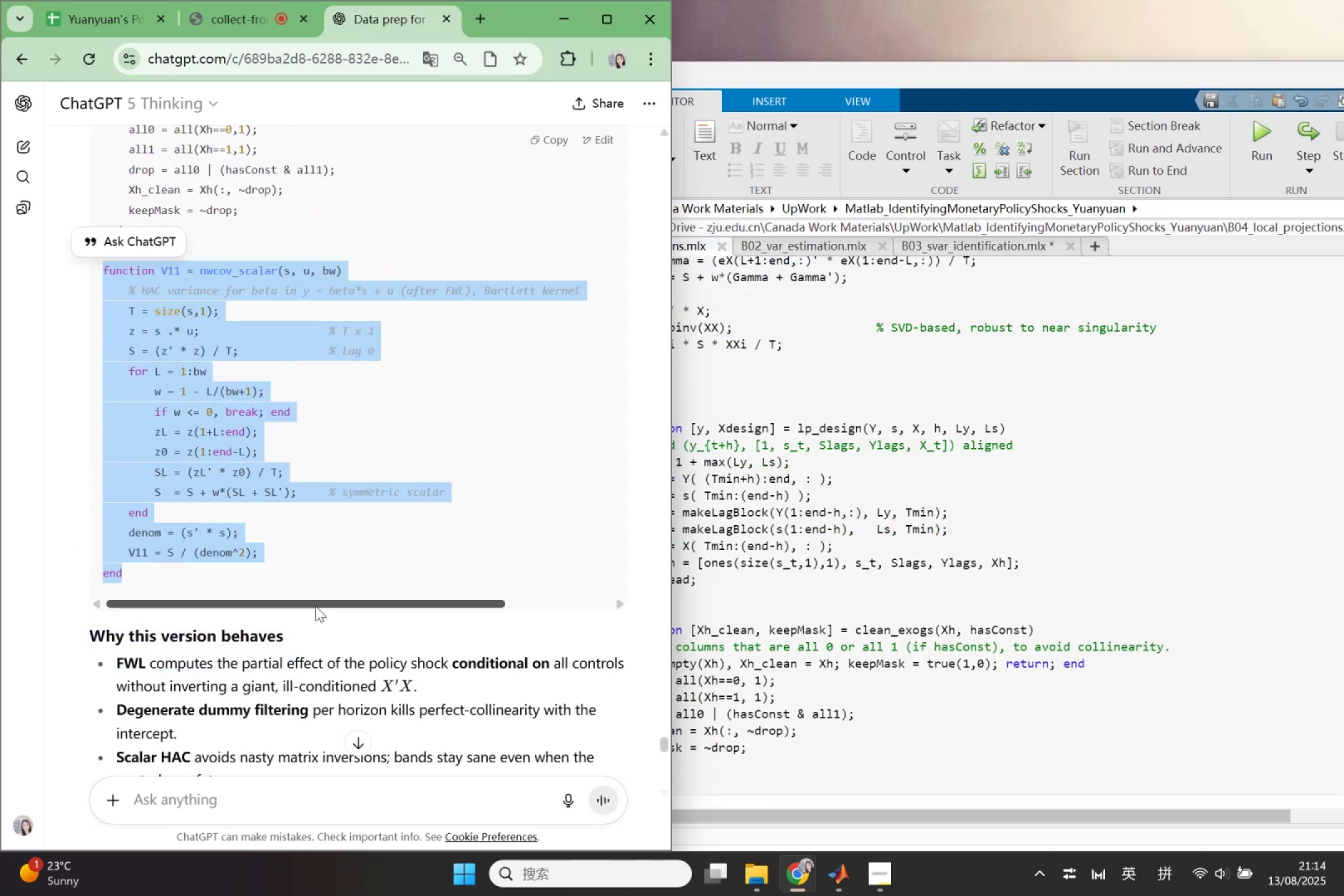 
key(Control+C)
 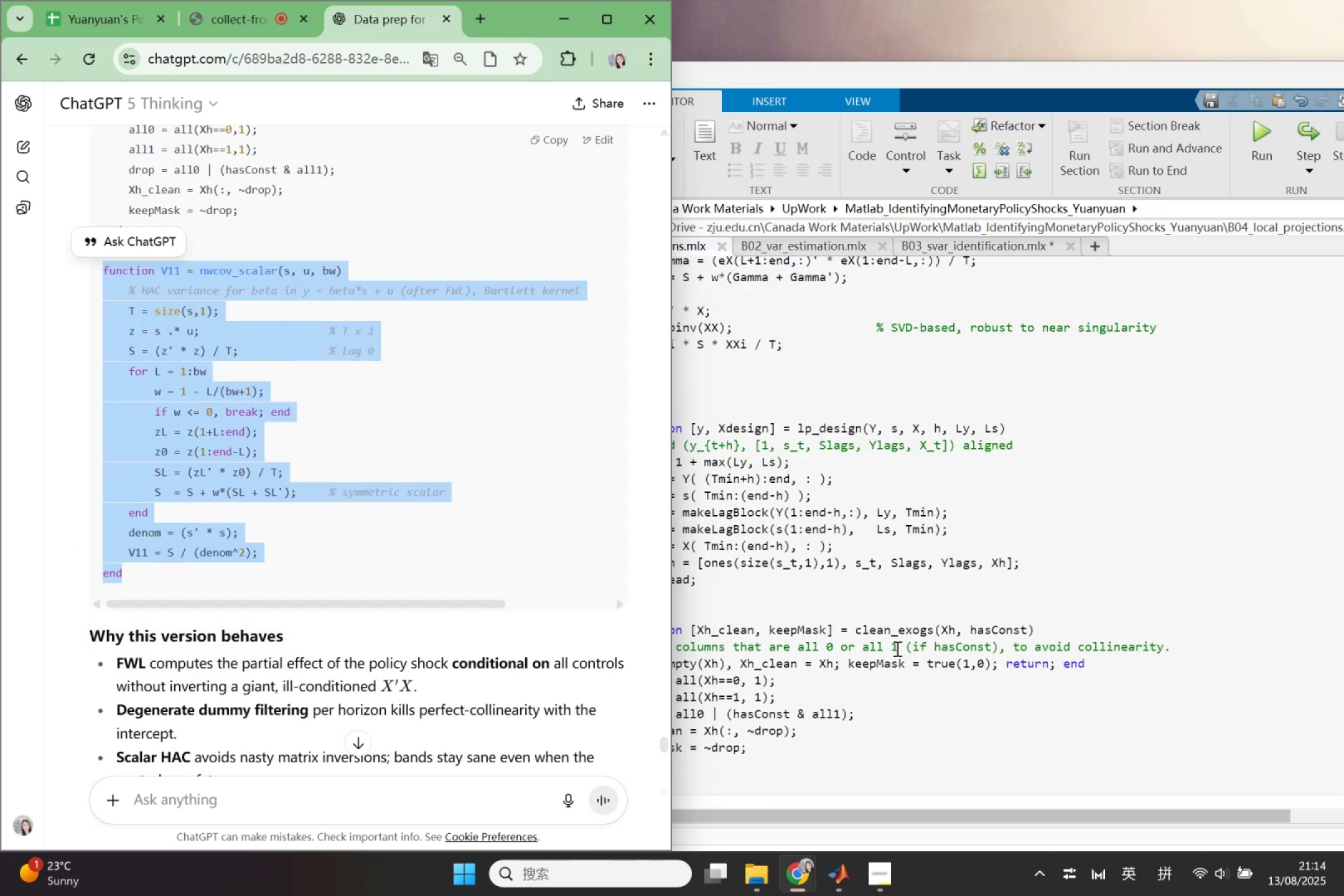 
scroll: coordinate [898, 646], scroll_direction: up, amount: 2.0
 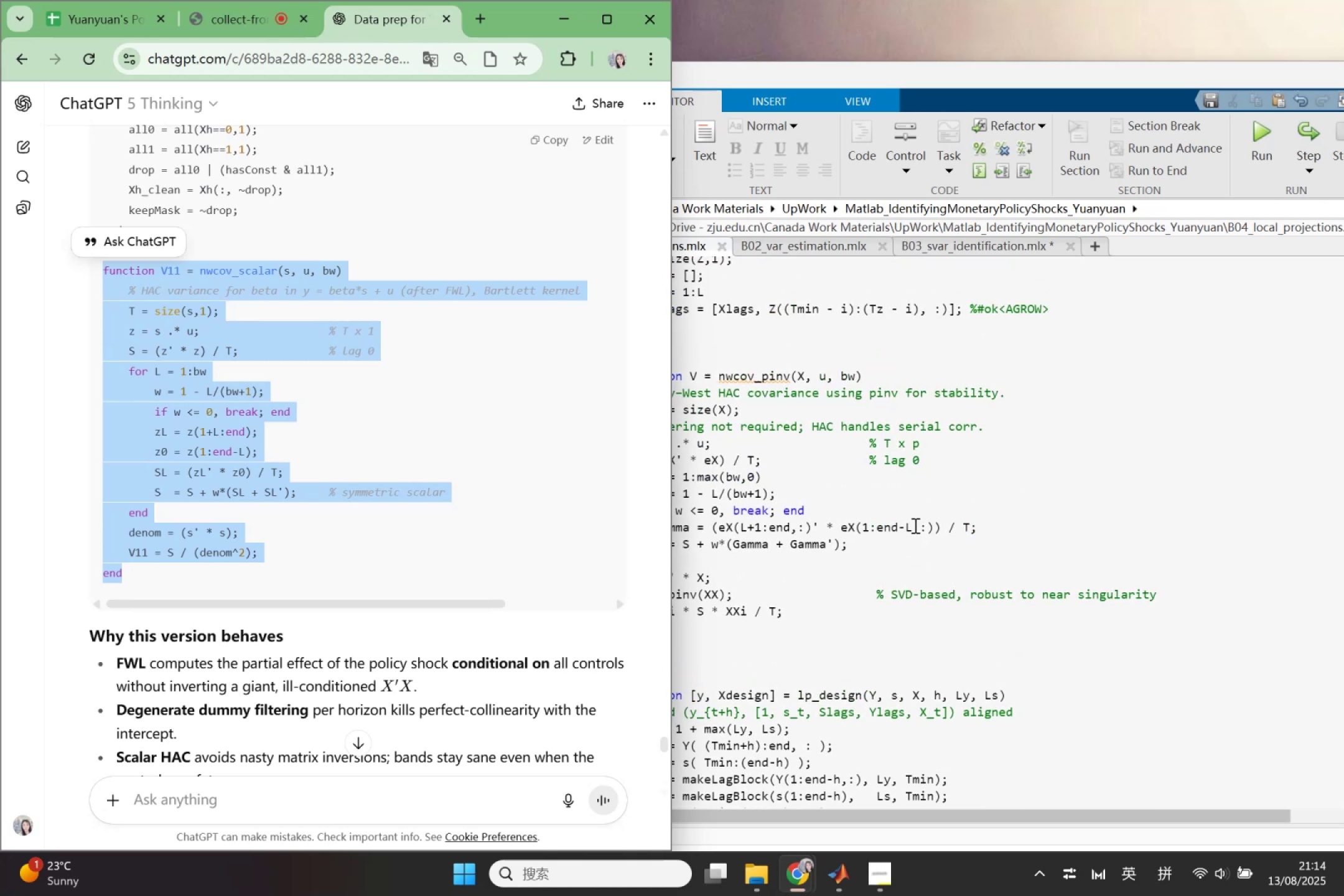 
left_click([914, 525])
 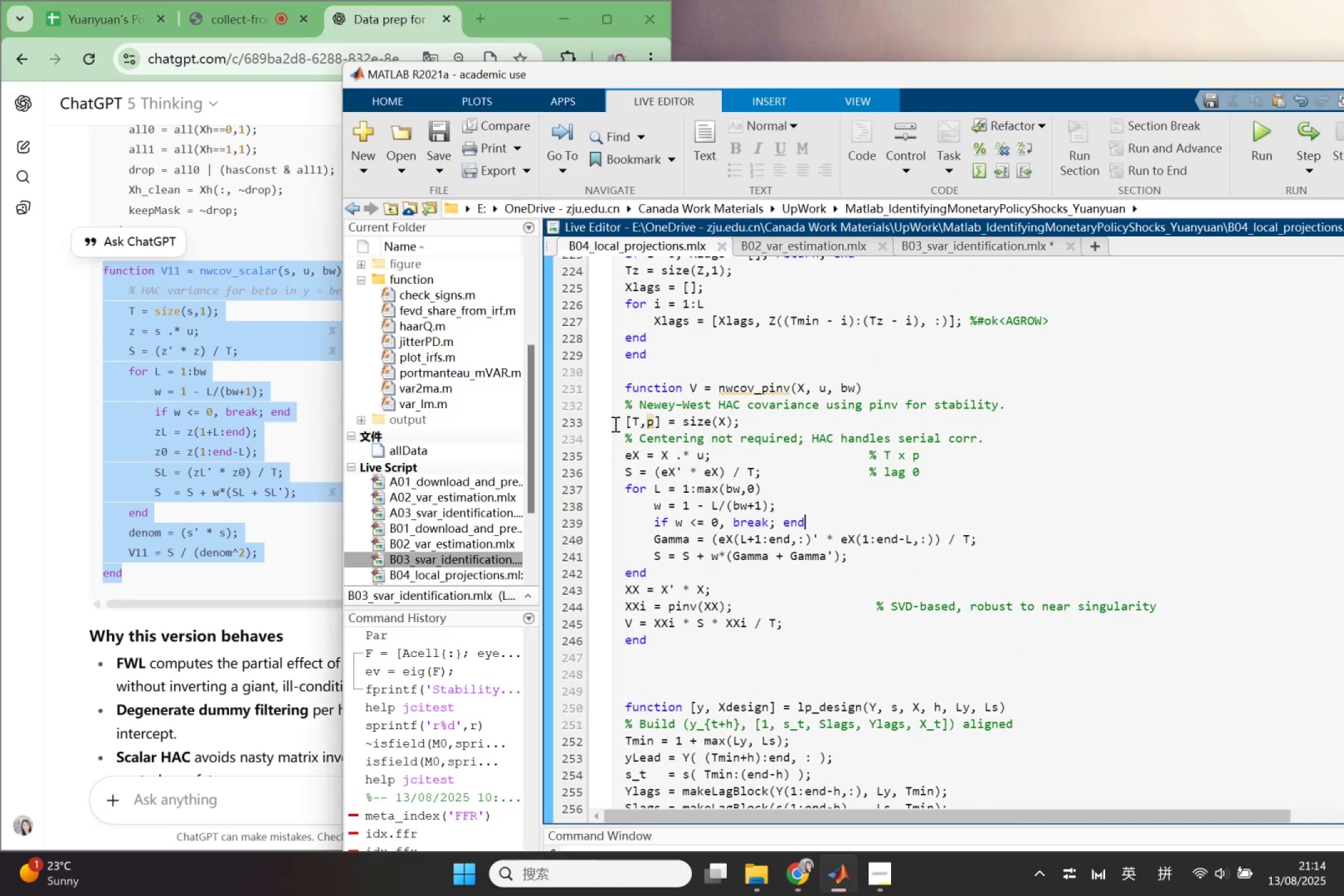 
left_click_drag(start_coordinate=[622, 393], to_coordinate=[658, 633])
 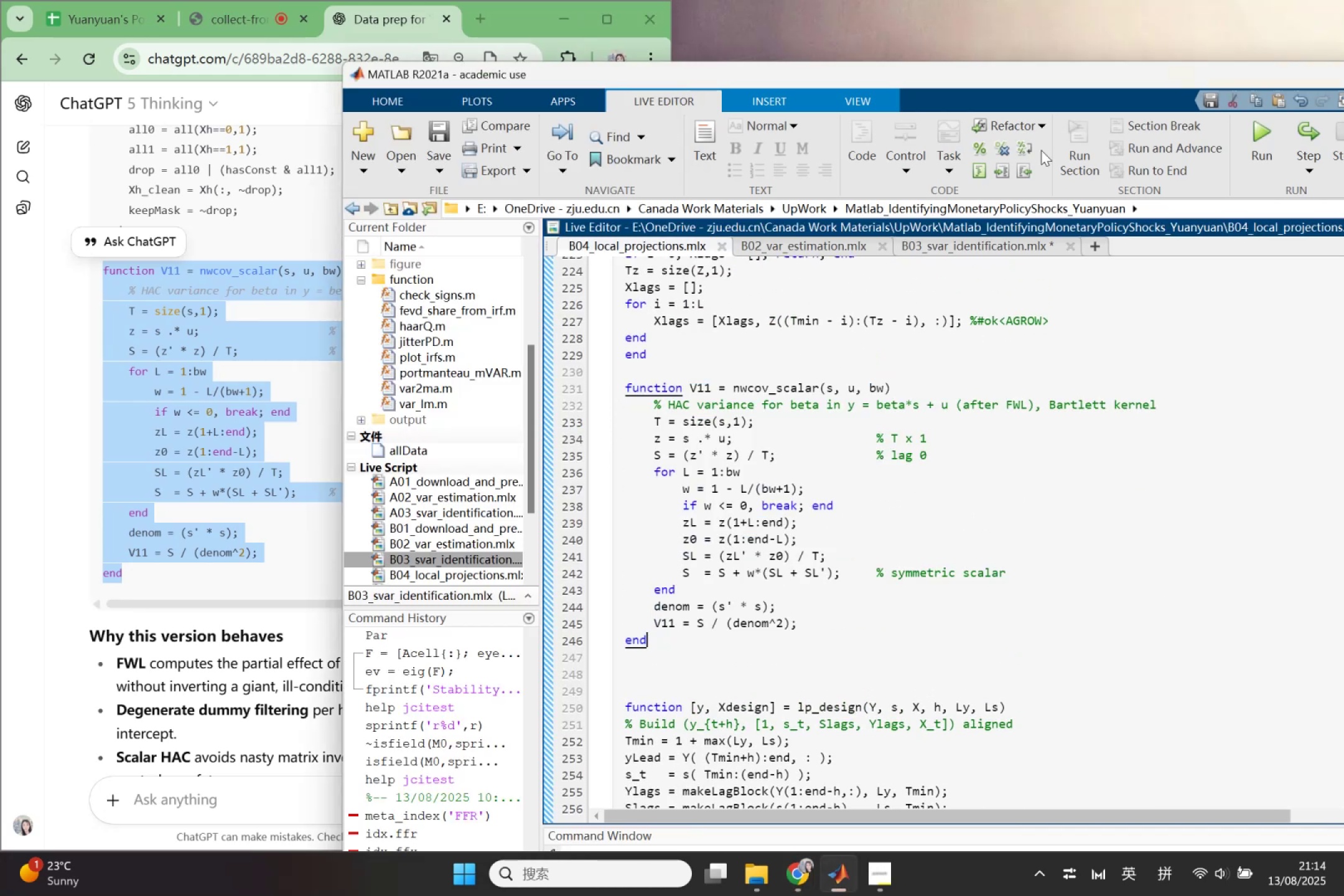 
key(Control+ControlLeft)
 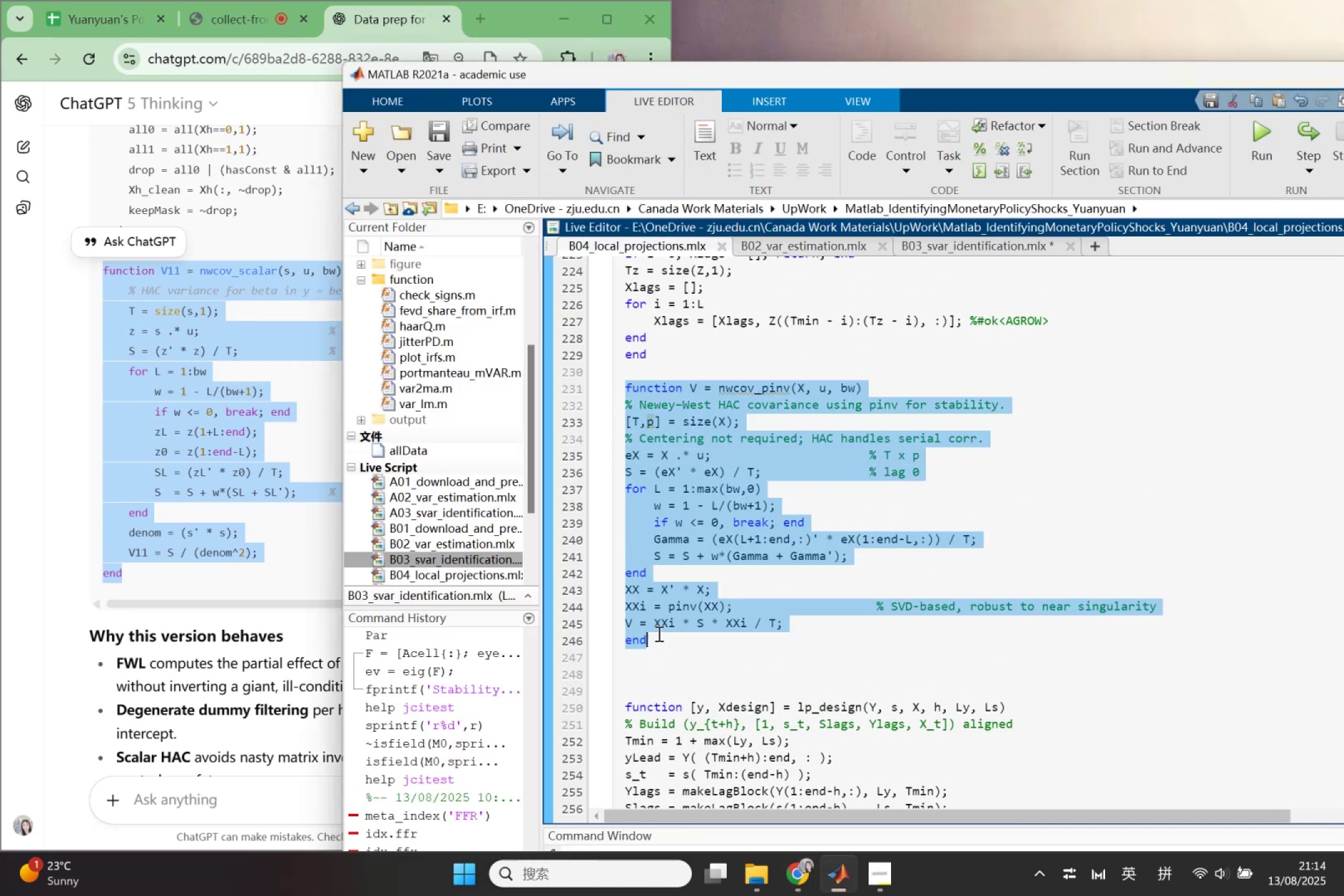 
key(Control+V)
 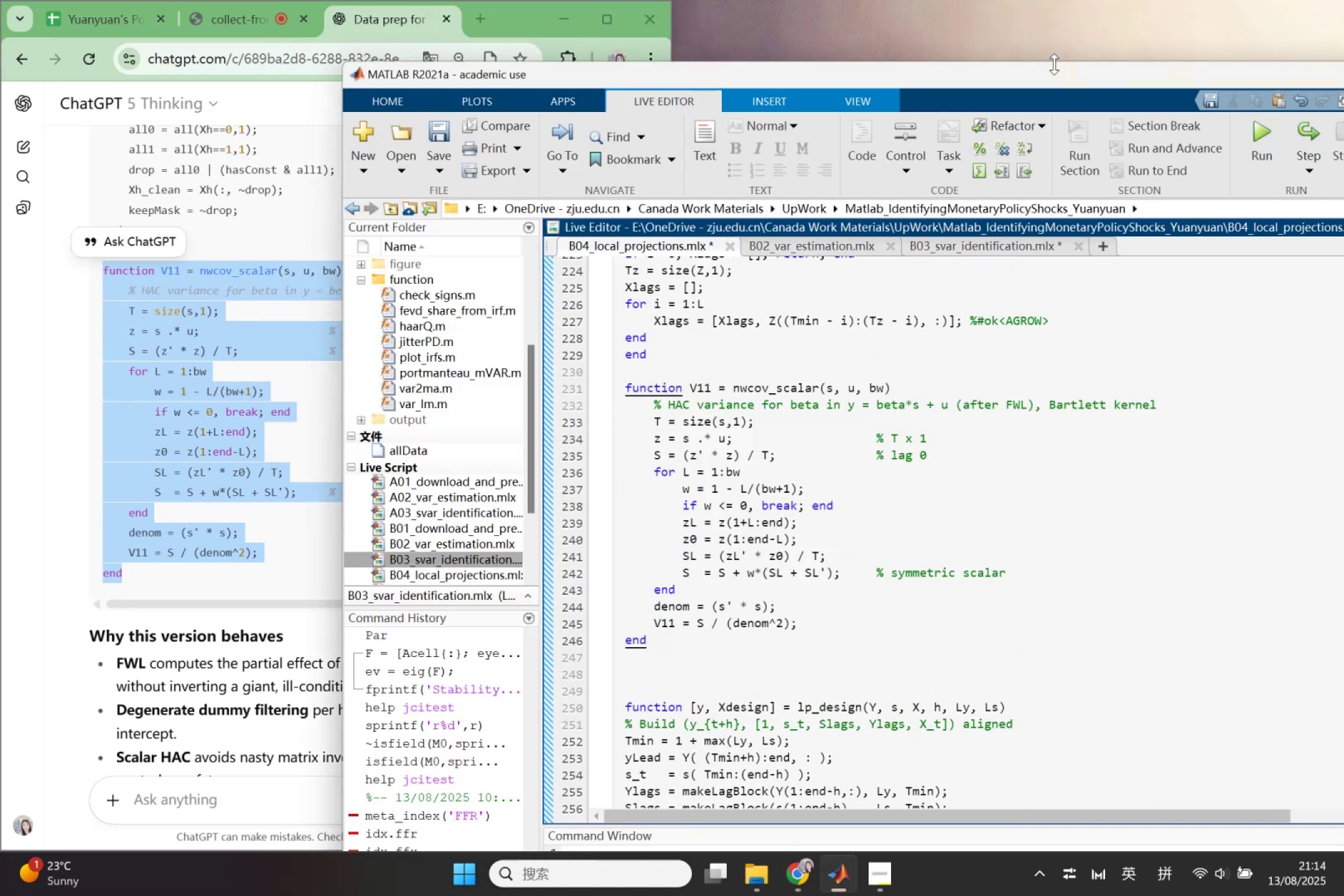 
left_click_drag(start_coordinate=[1053, 76], to_coordinate=[793, 95])
 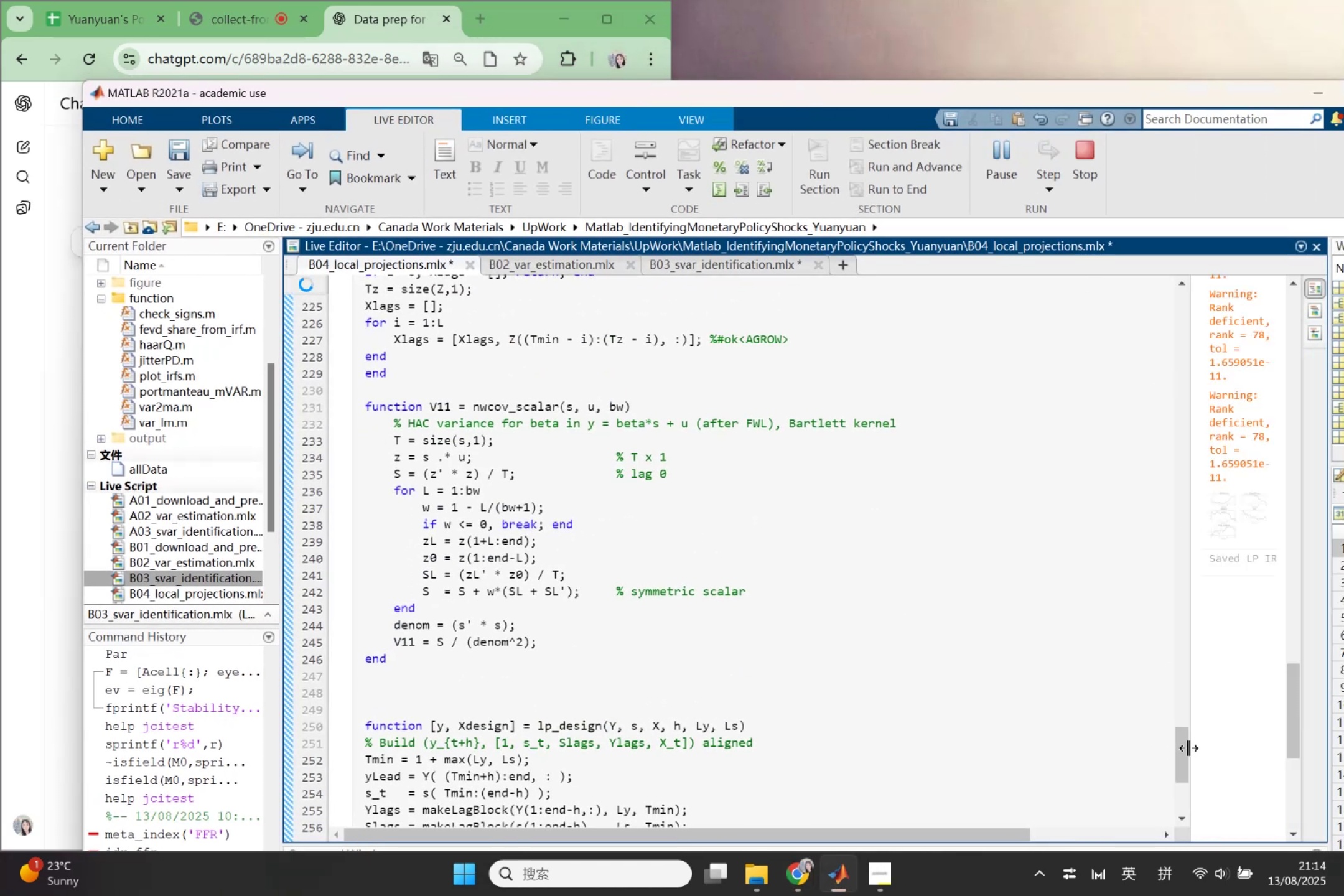 
left_click_drag(start_coordinate=[1185, 752], to_coordinate=[939, 676])
 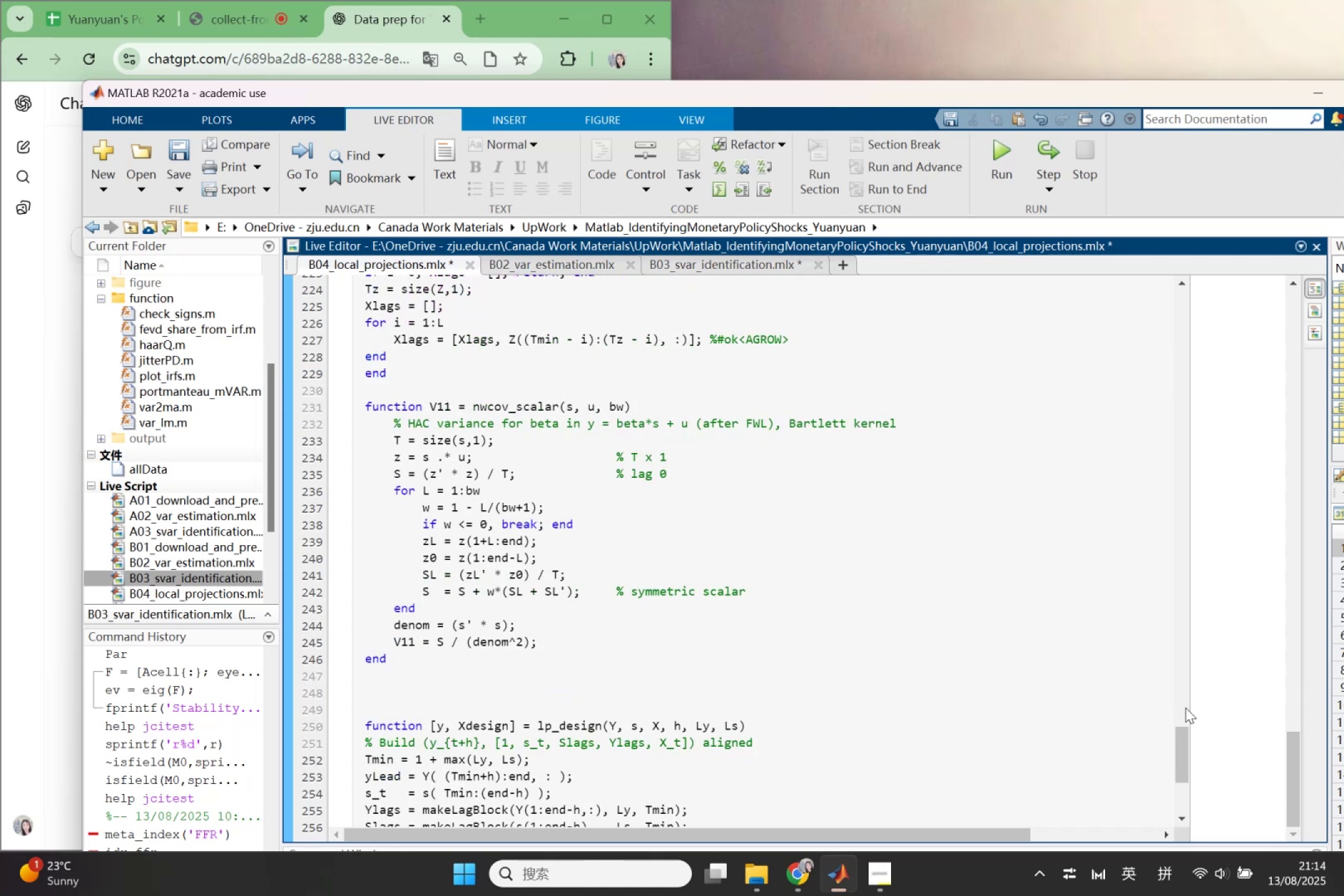 
left_click_drag(start_coordinate=[1192, 707], to_coordinate=[1010, 682])
 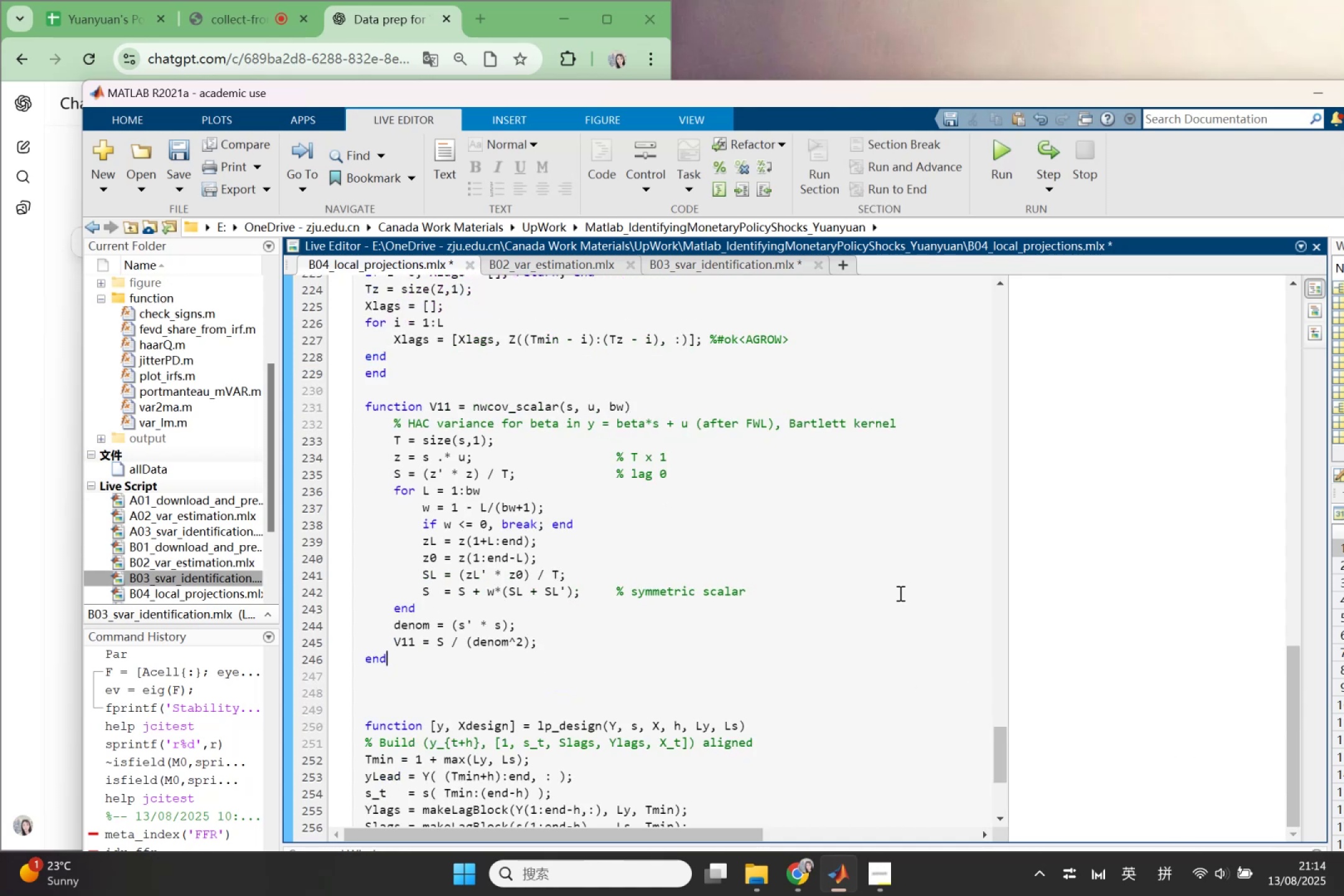 
scroll: coordinate [946, 515], scroll_direction: up, amount: 19.0
 